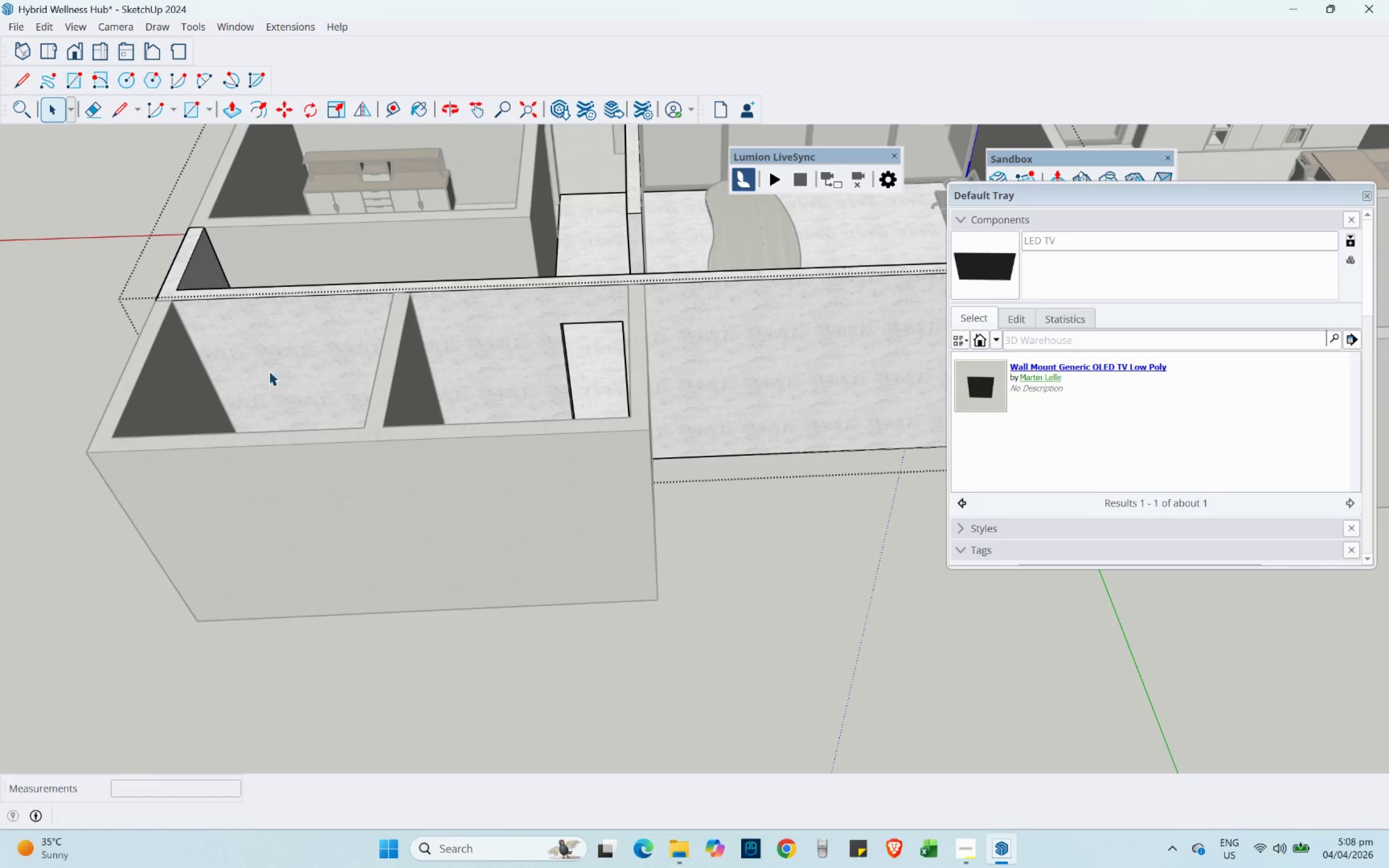 
hold_key(key=ShiftLeft, duration=0.34)
 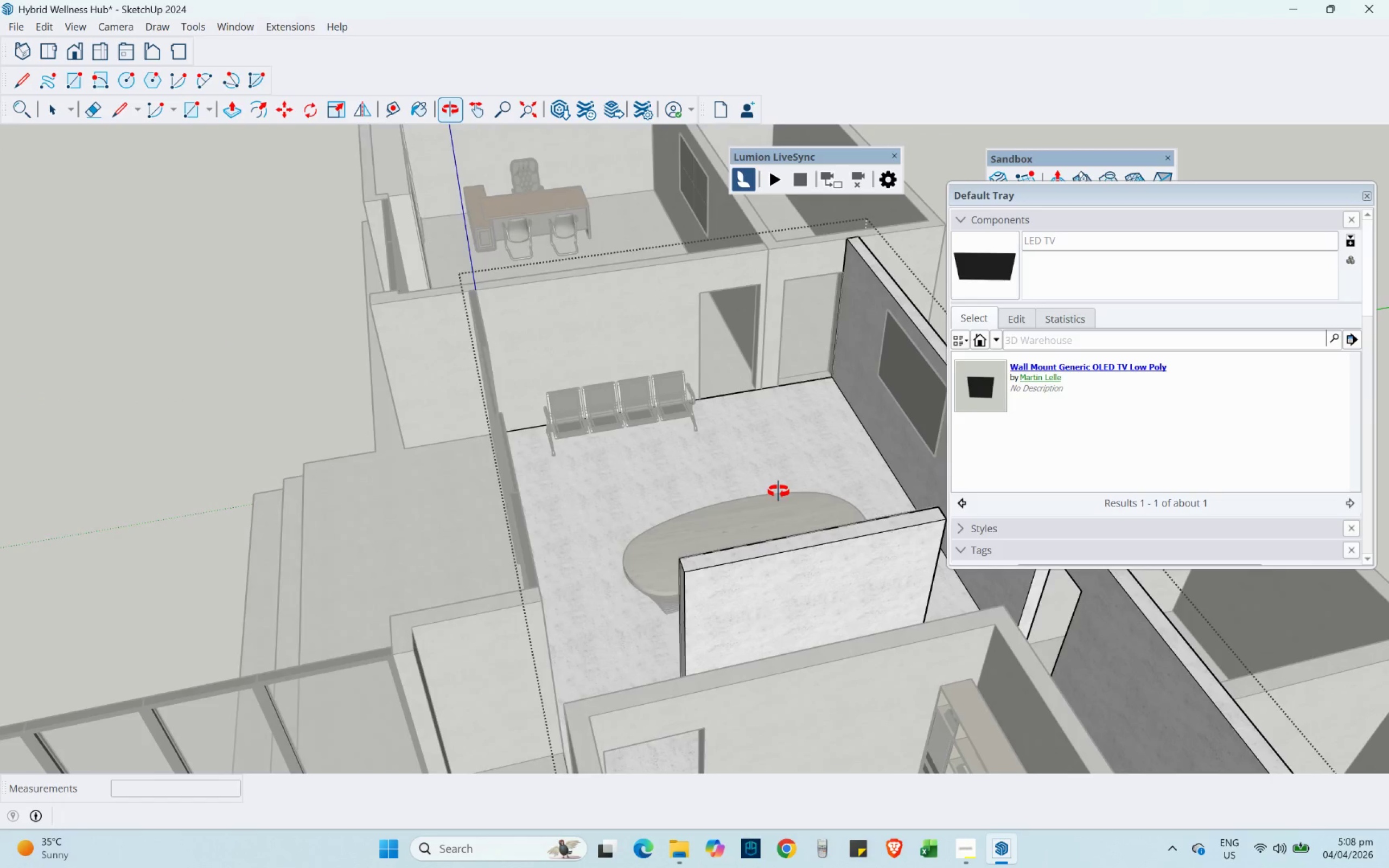 
hold_key(key=ShiftLeft, duration=0.47)
 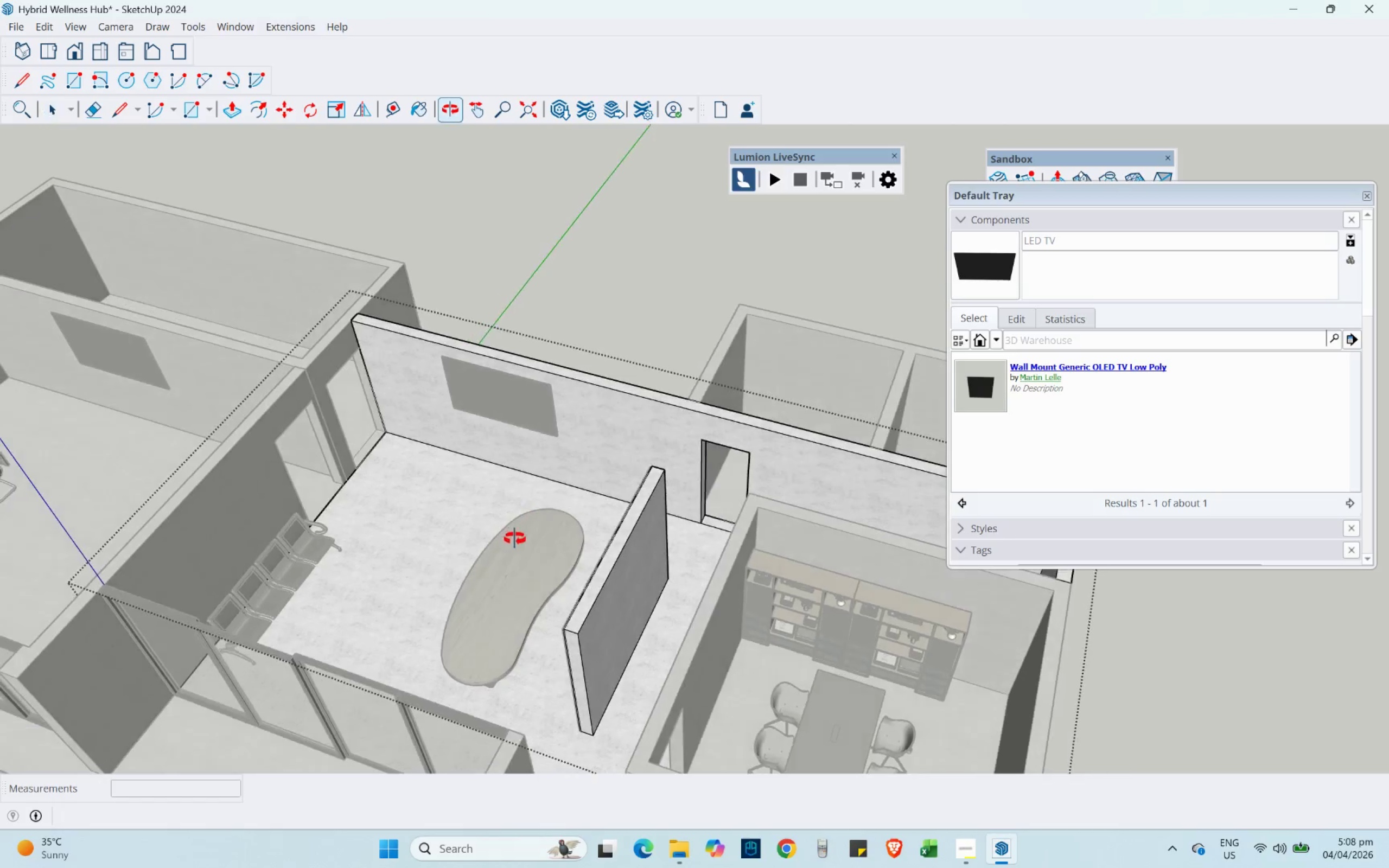 
hold_key(key=ShiftLeft, duration=0.33)
 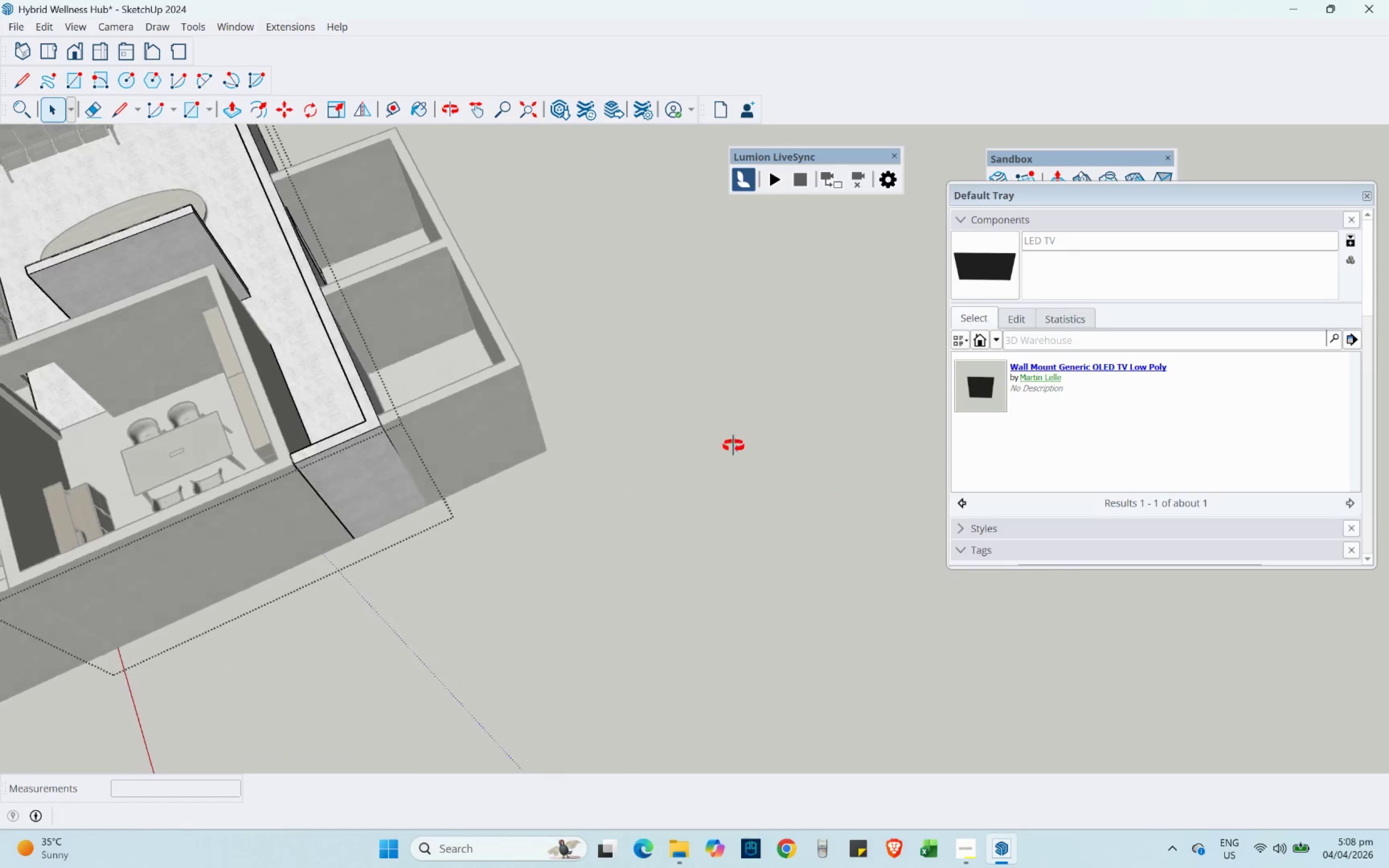 
key(Shift+ShiftLeft)
 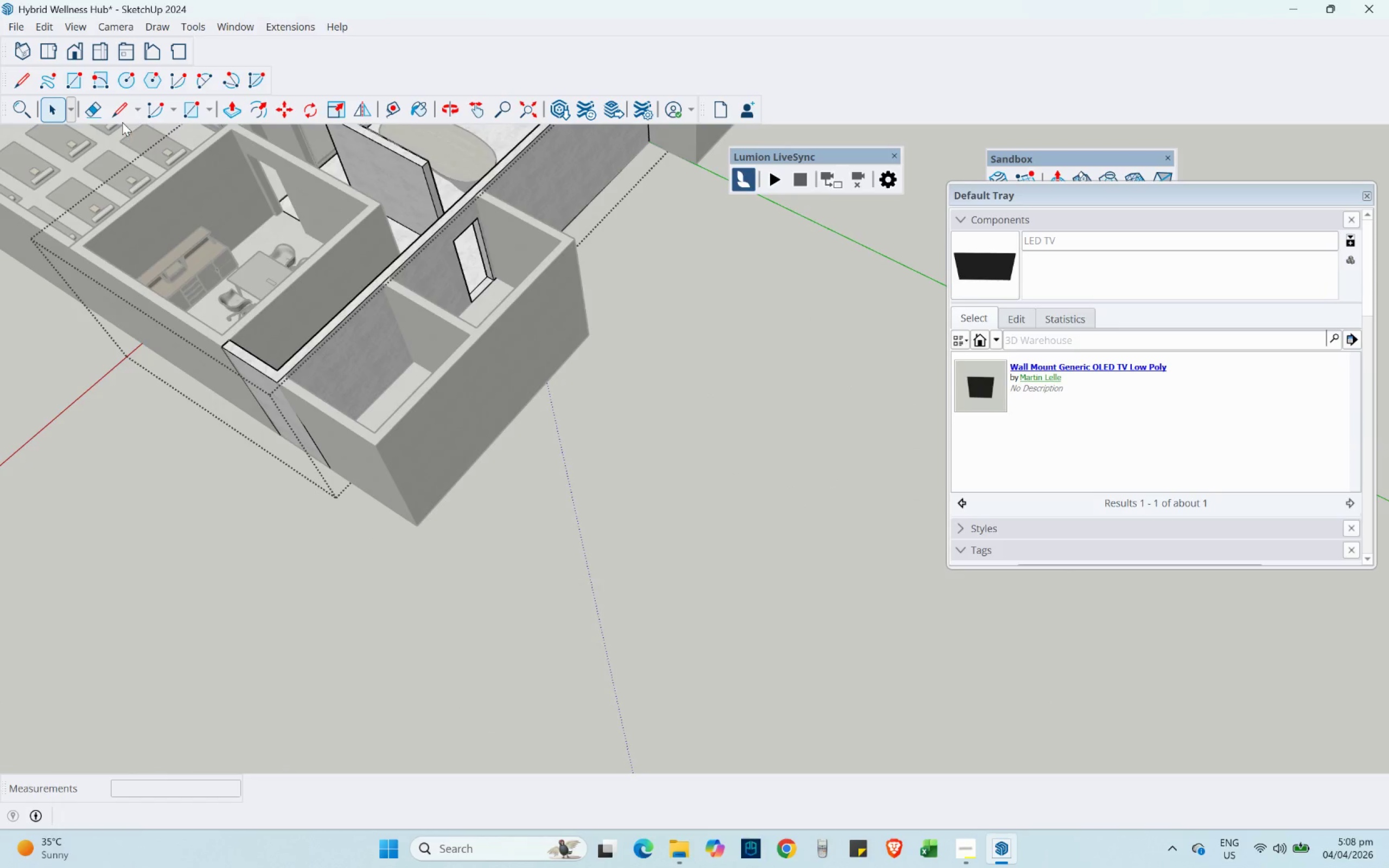 
left_click([118, 115])
 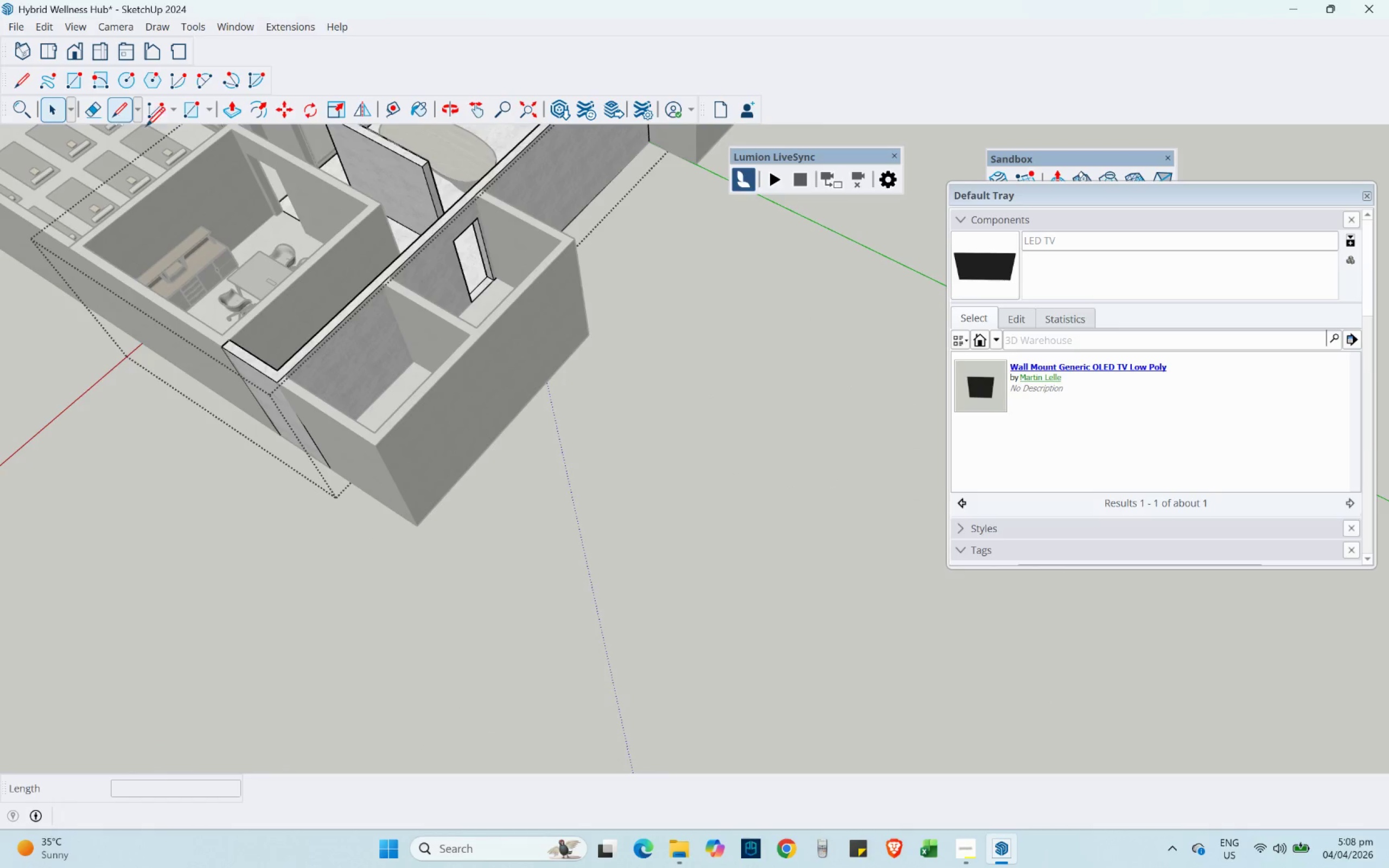 
scroll: coordinate [402, 460], scroll_direction: up, amount: 14.0
 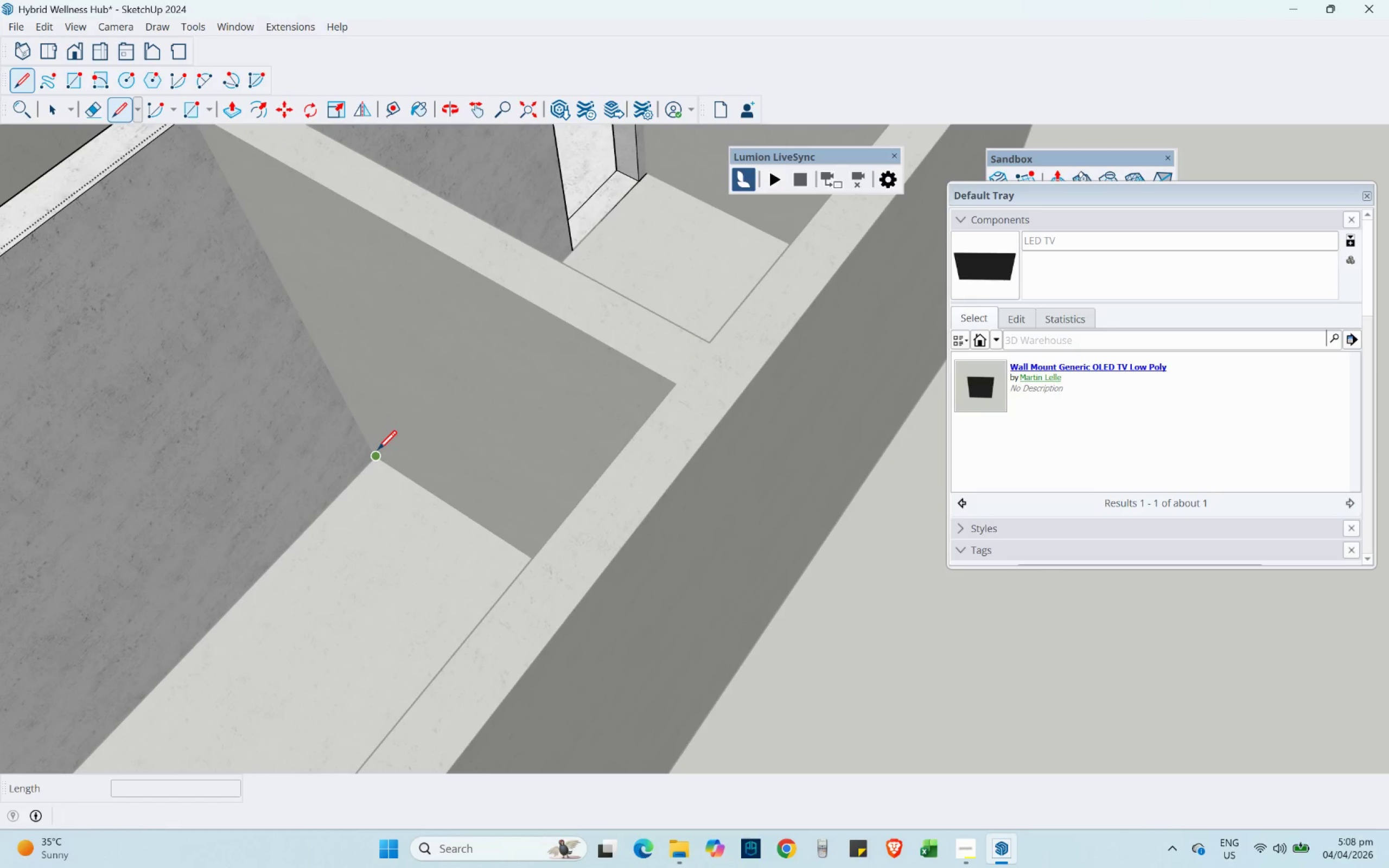 
left_click([378, 449])
 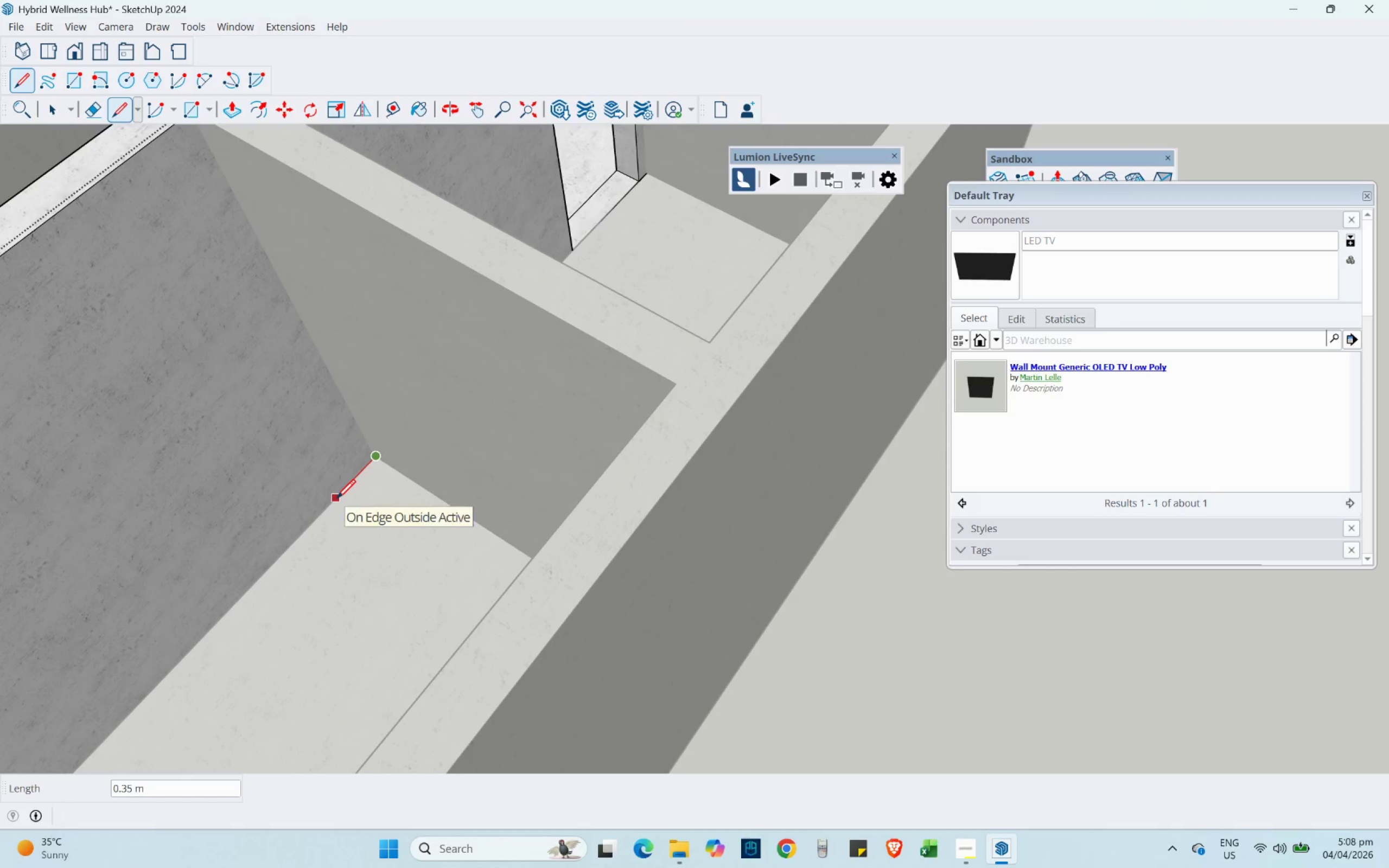 
key(NumpadDecimal)
 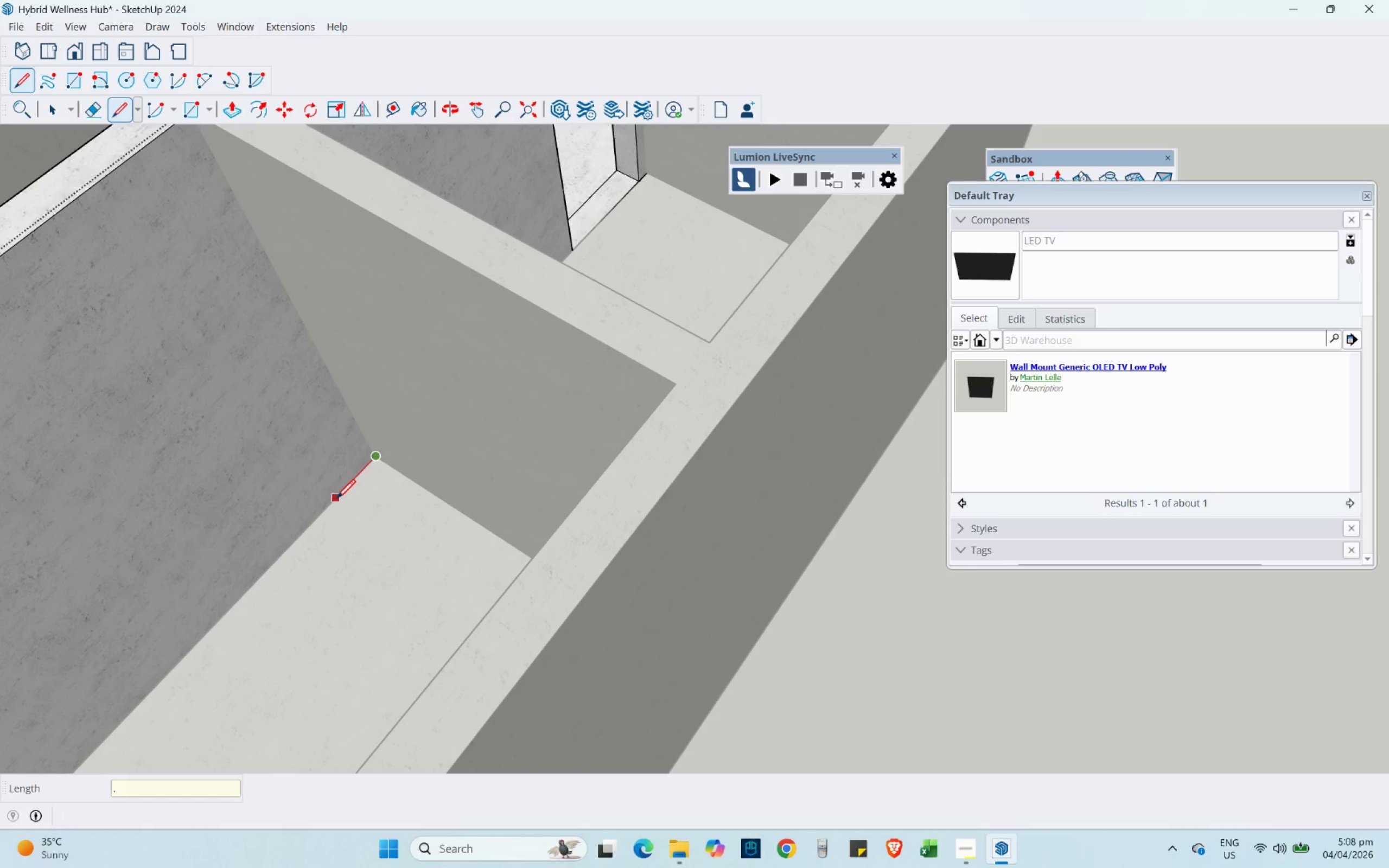 
key(Numpad9)
 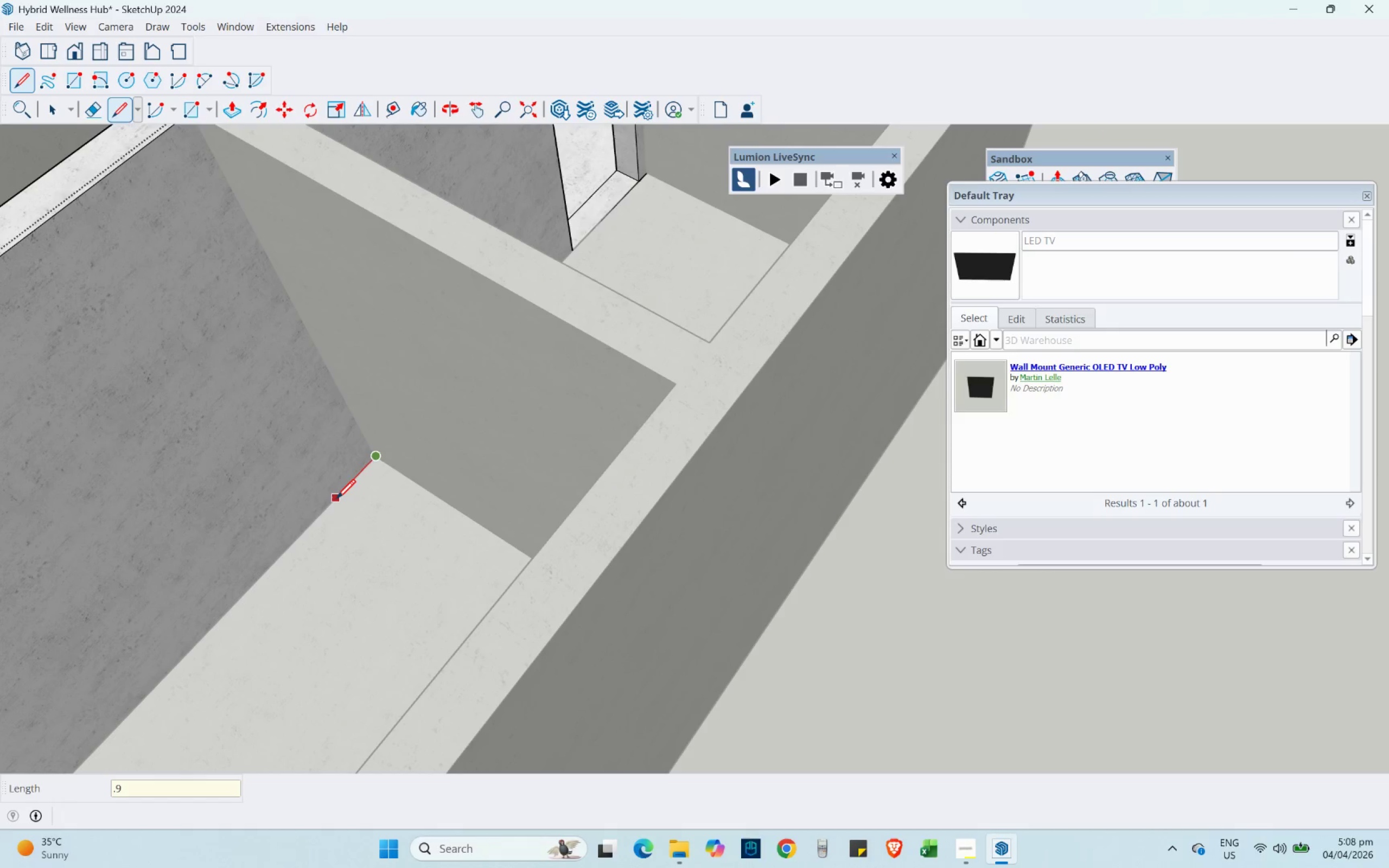 
key(NumpadEnter)
 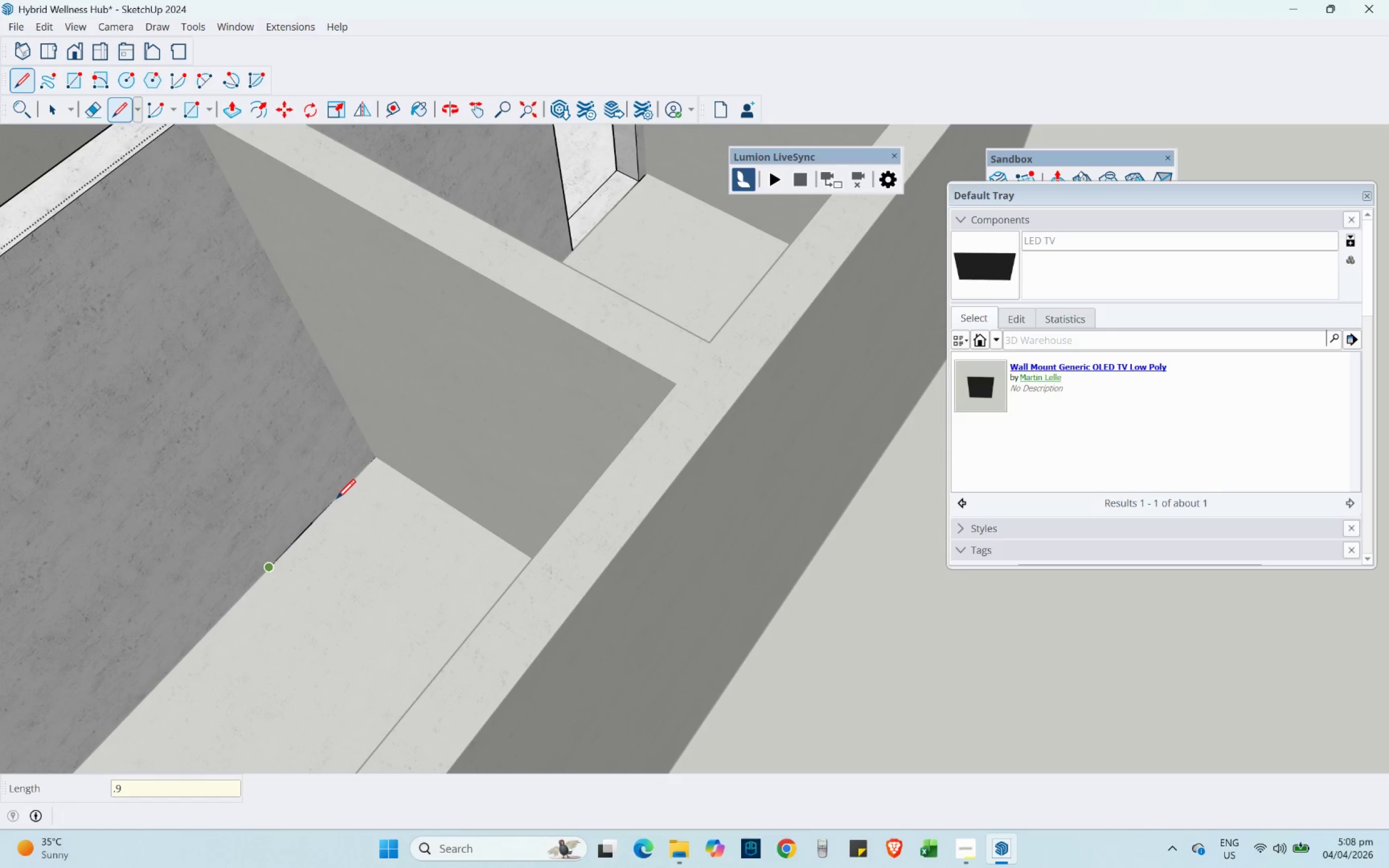 
scroll: coordinate [336, 498], scroll_direction: down, amount: 4.0
 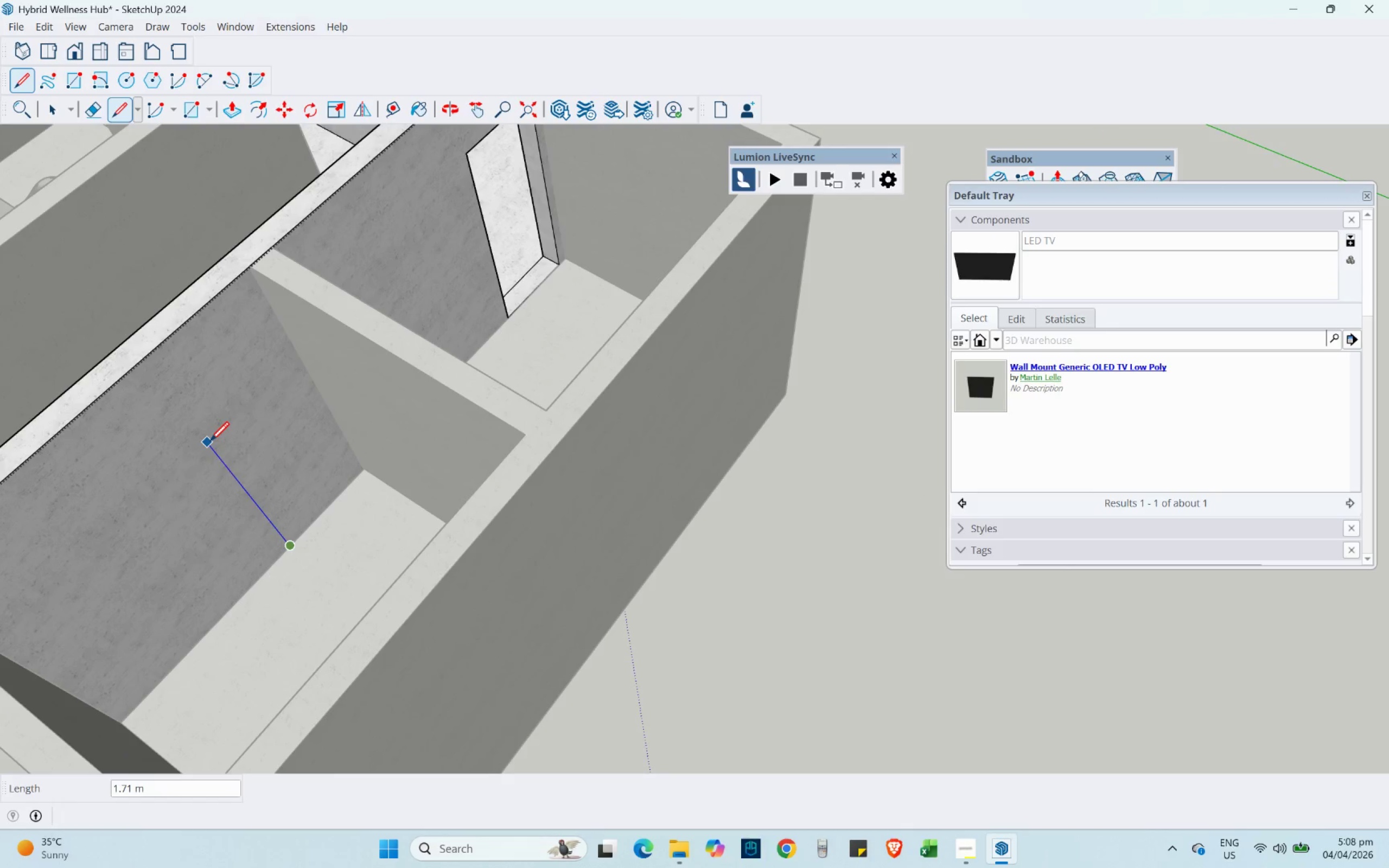 
key(Numpad2)
 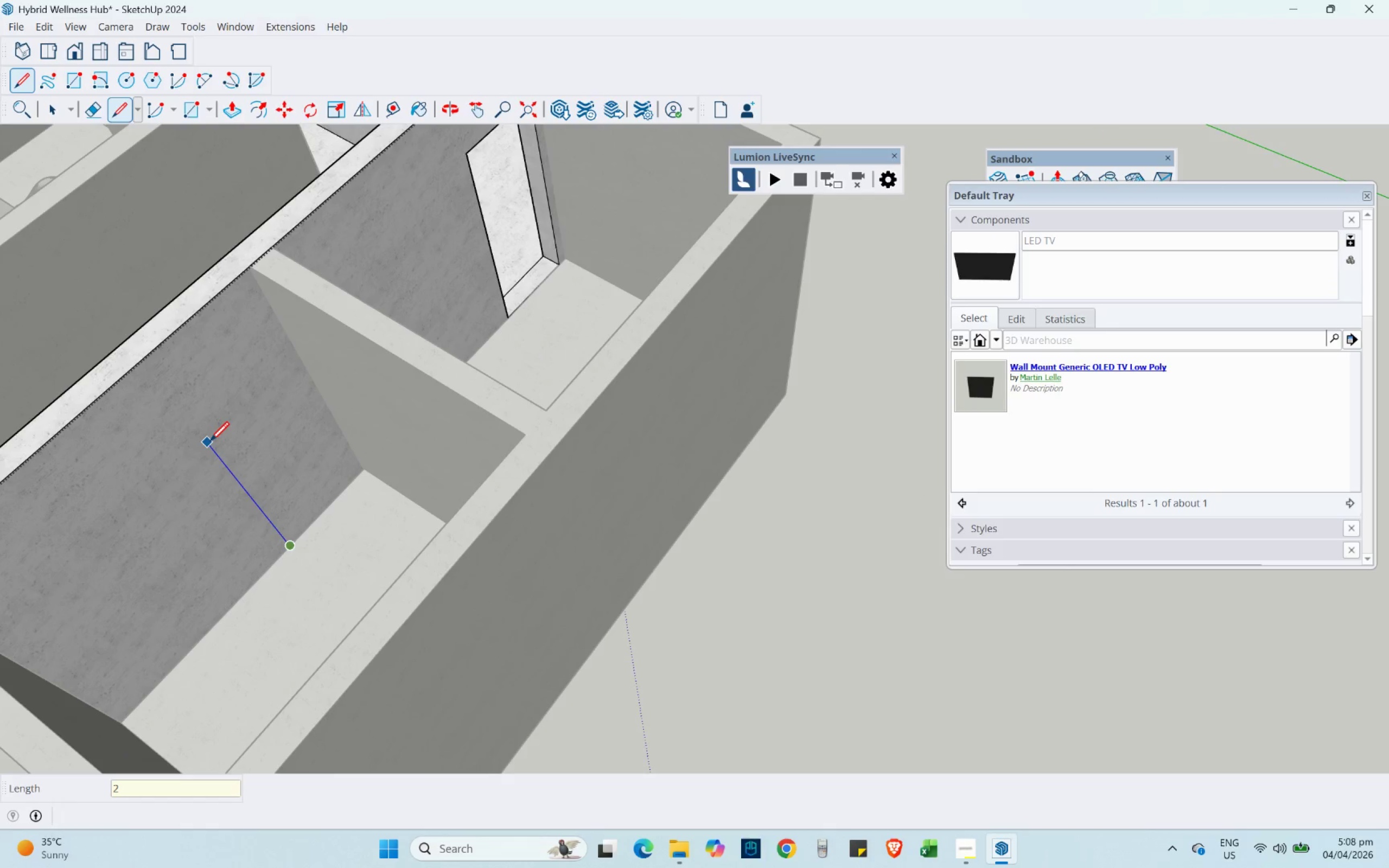 
key(NumpadDecimal)
 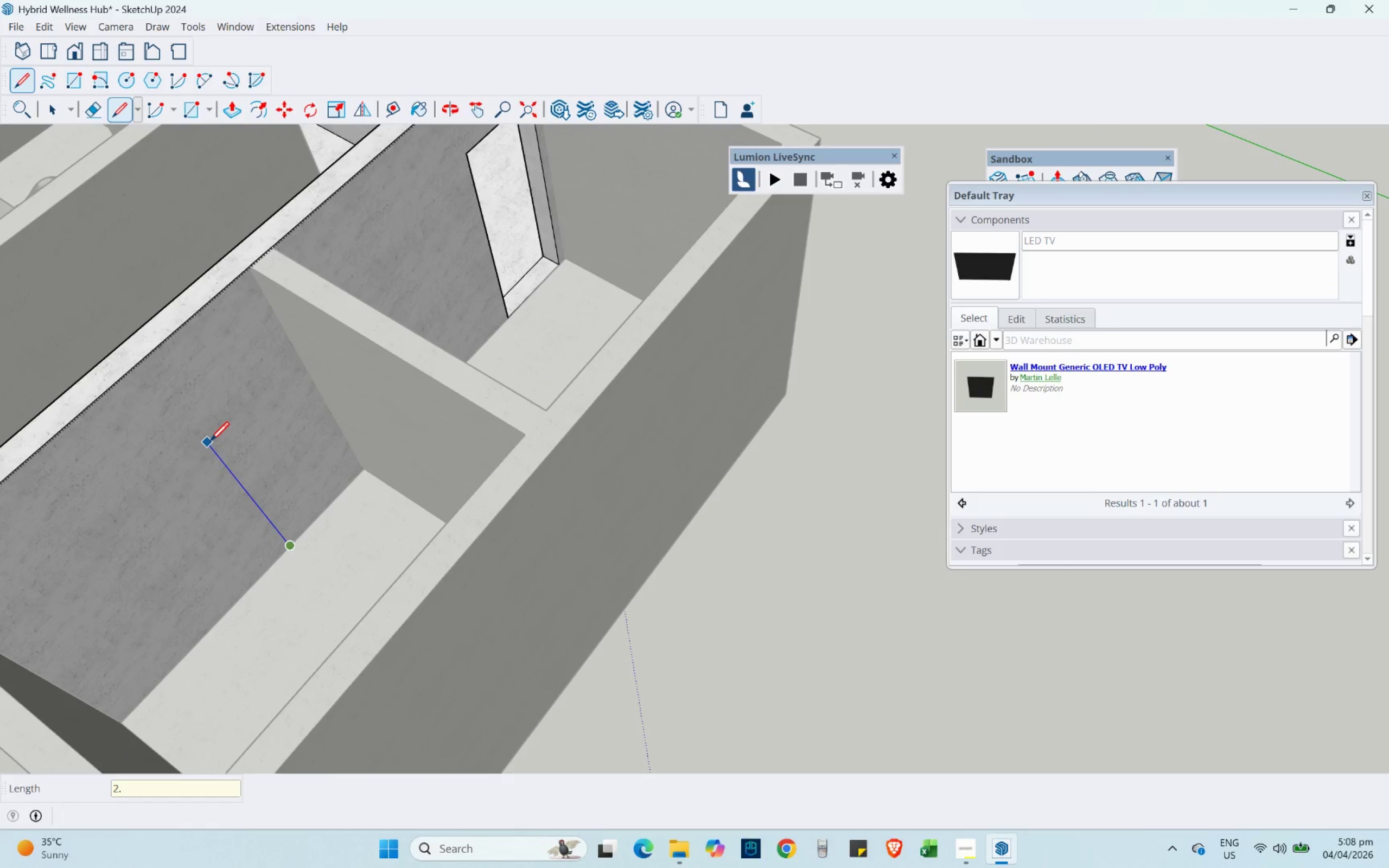 
key(Numpad1)
 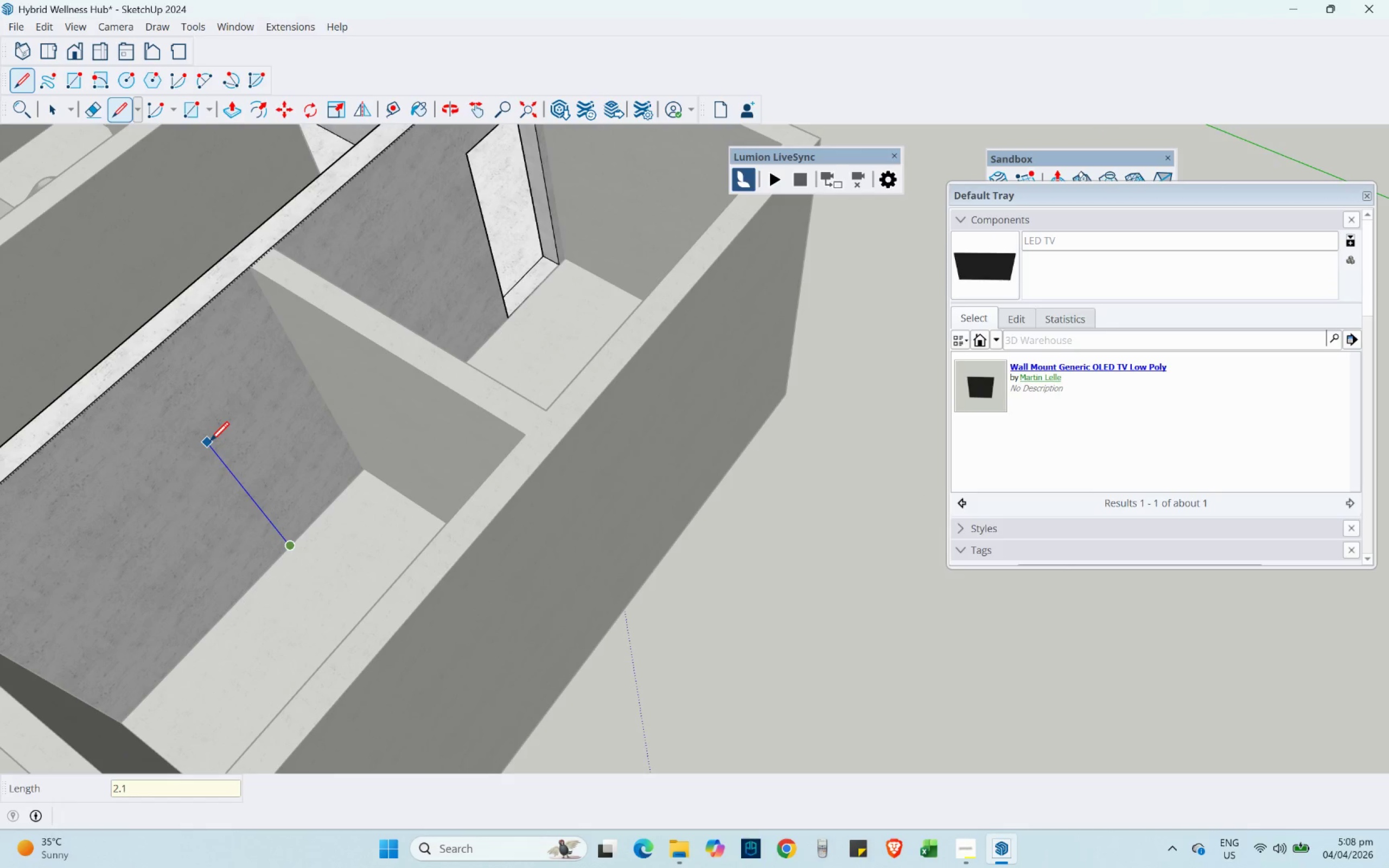 
key(NumpadEnter)
 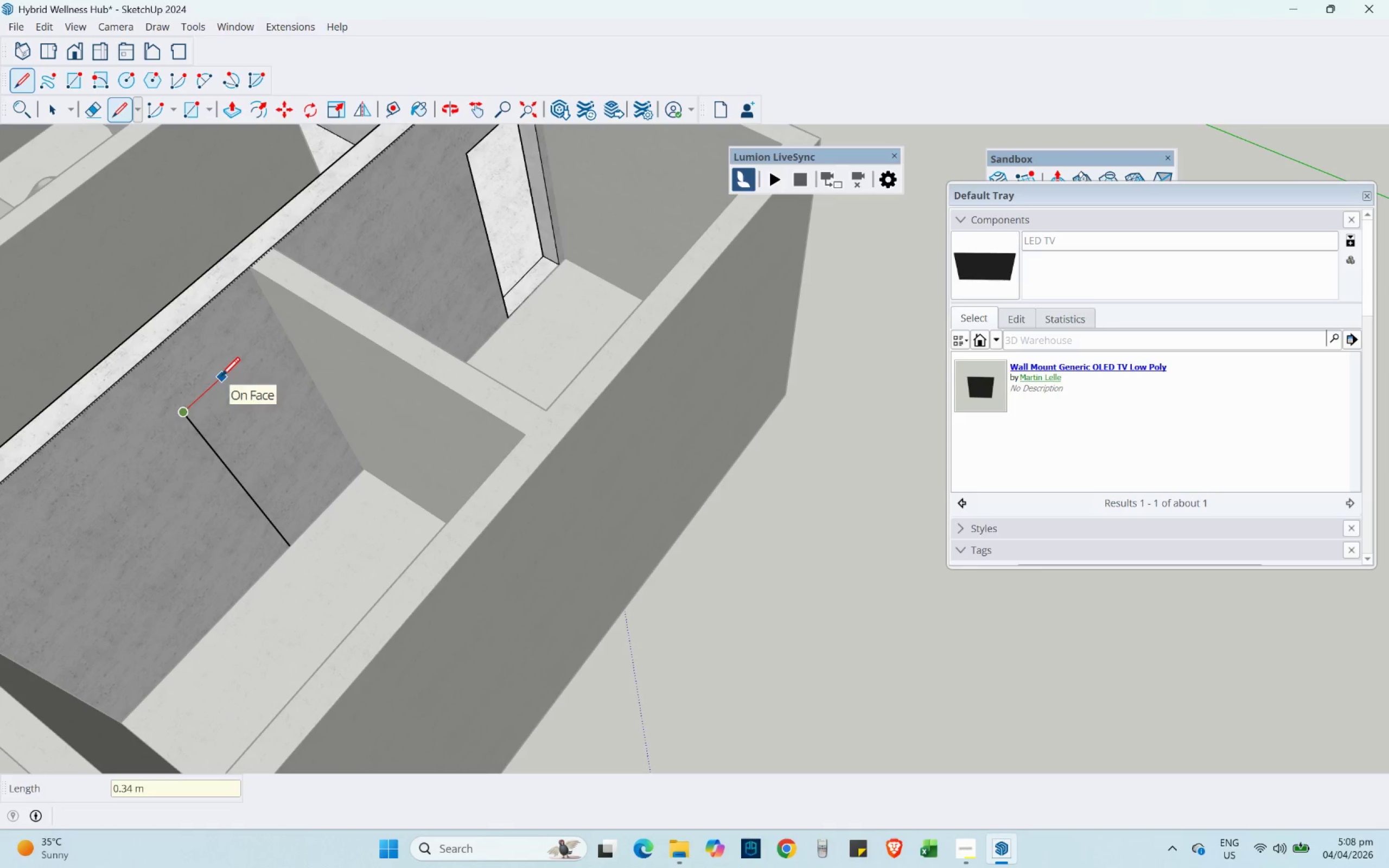 
key(NumpadDecimal)
 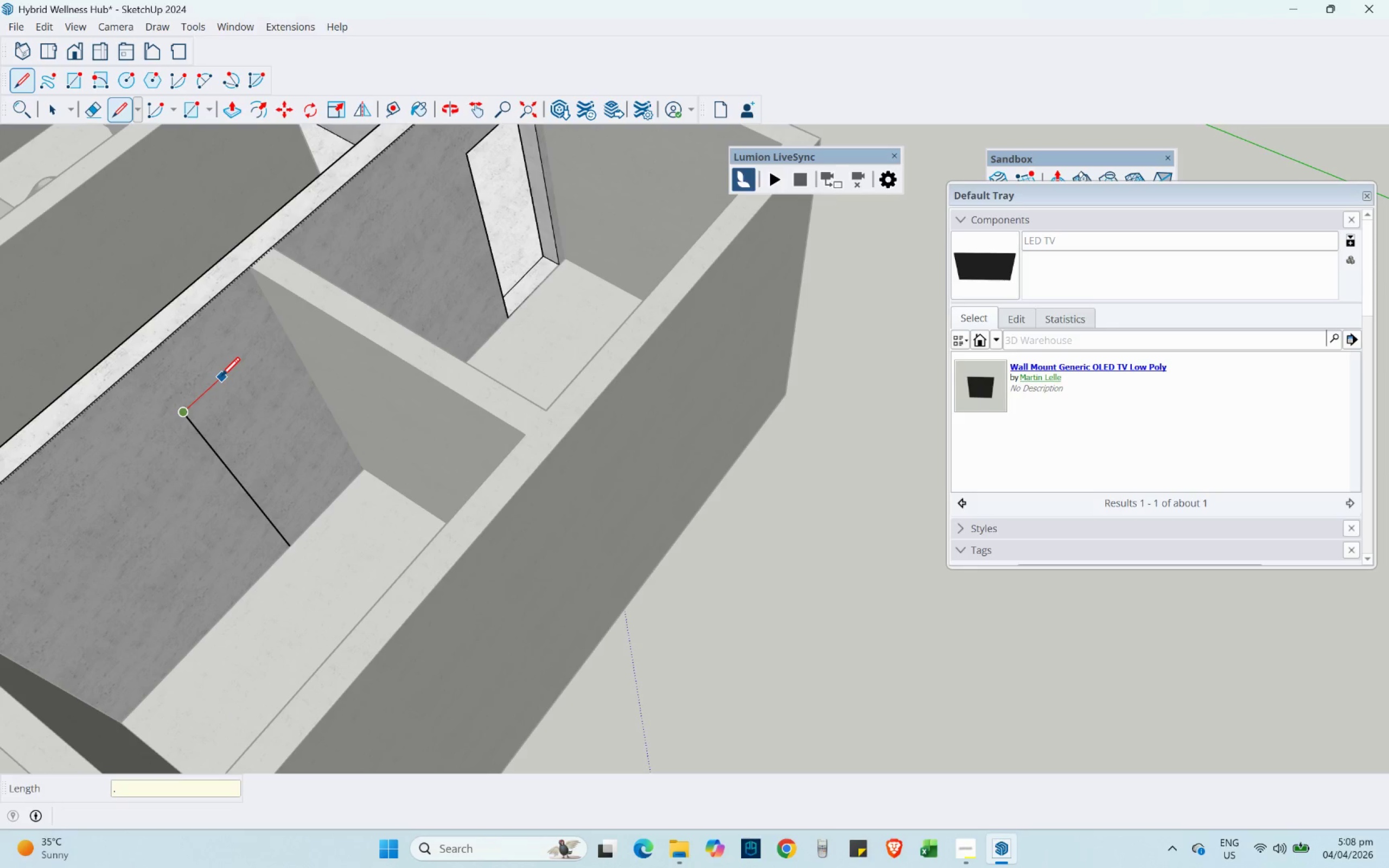 
key(Numpad8)
 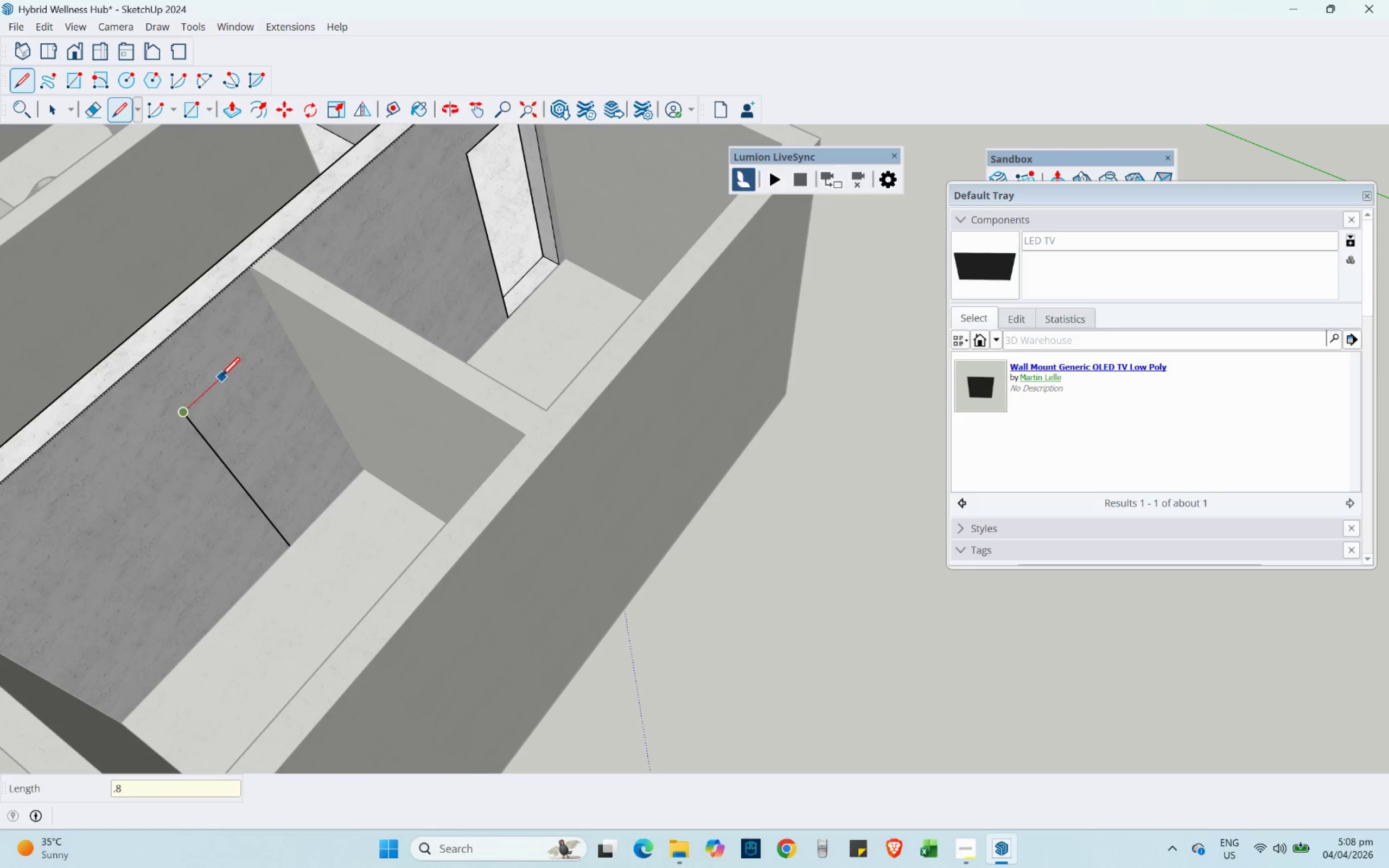 
key(NumpadEnter)
 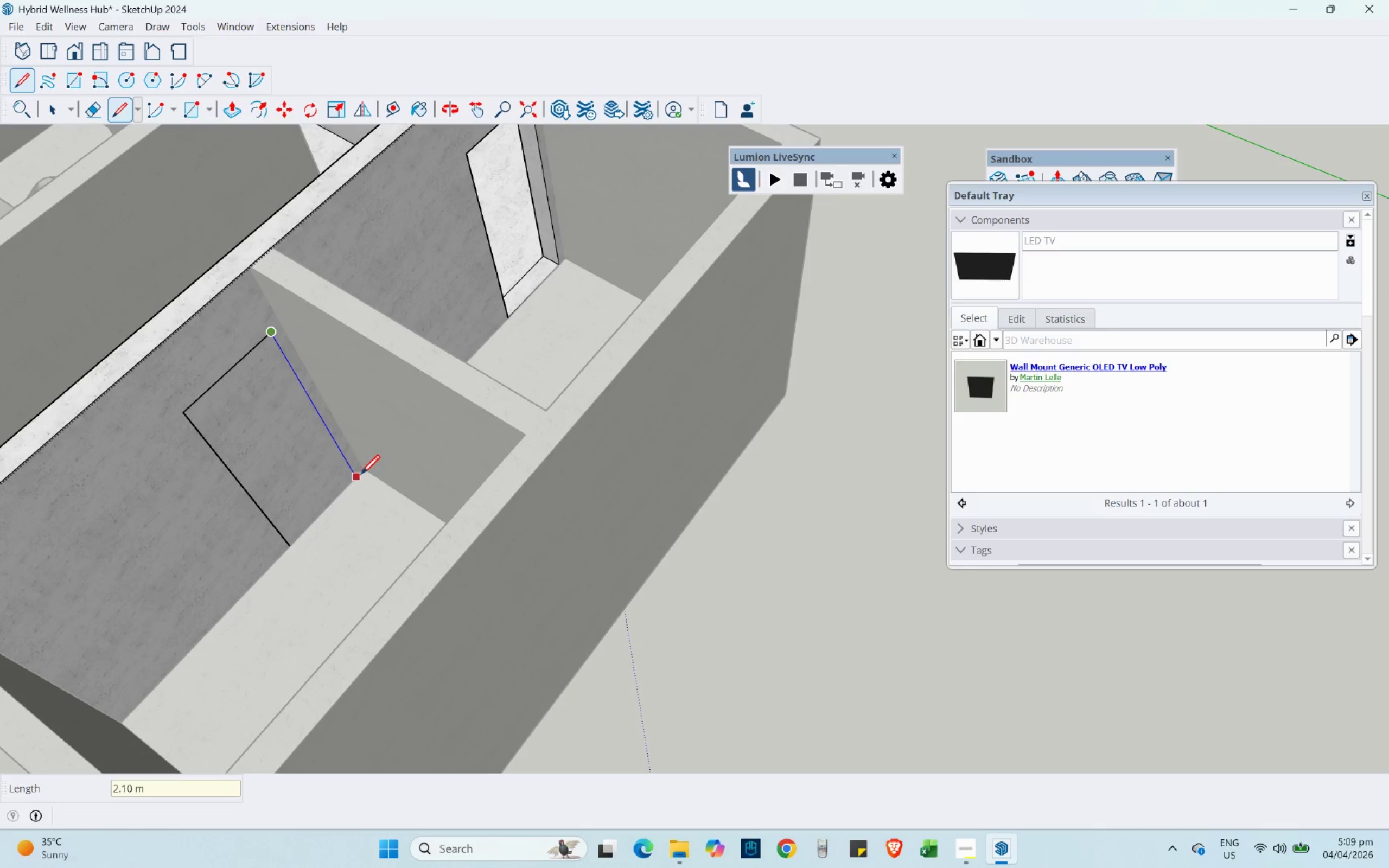 
left_click_drag(start_coordinate=[360, 474], to_coordinate=[360, 478])
 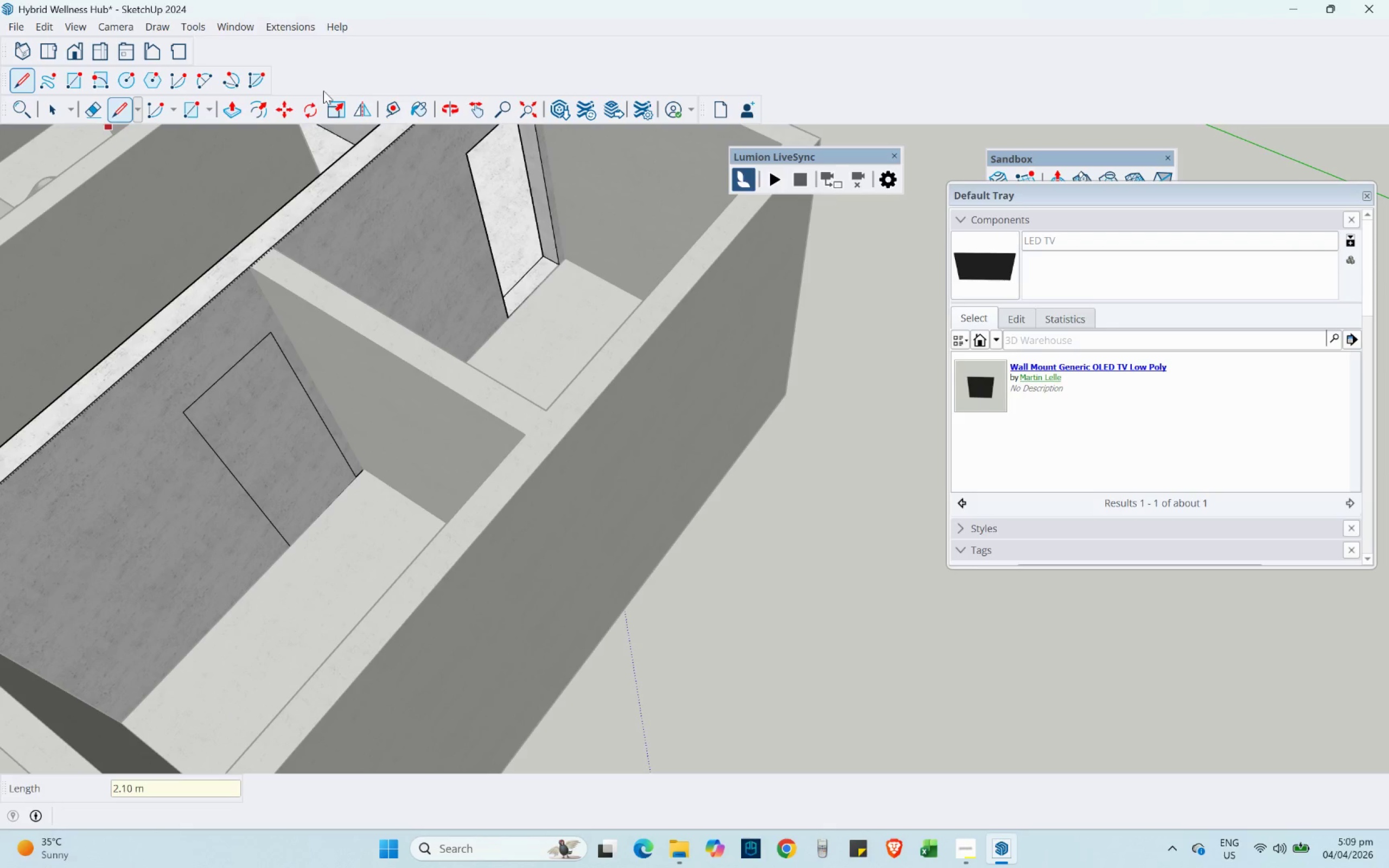 
left_click([231, 107])
 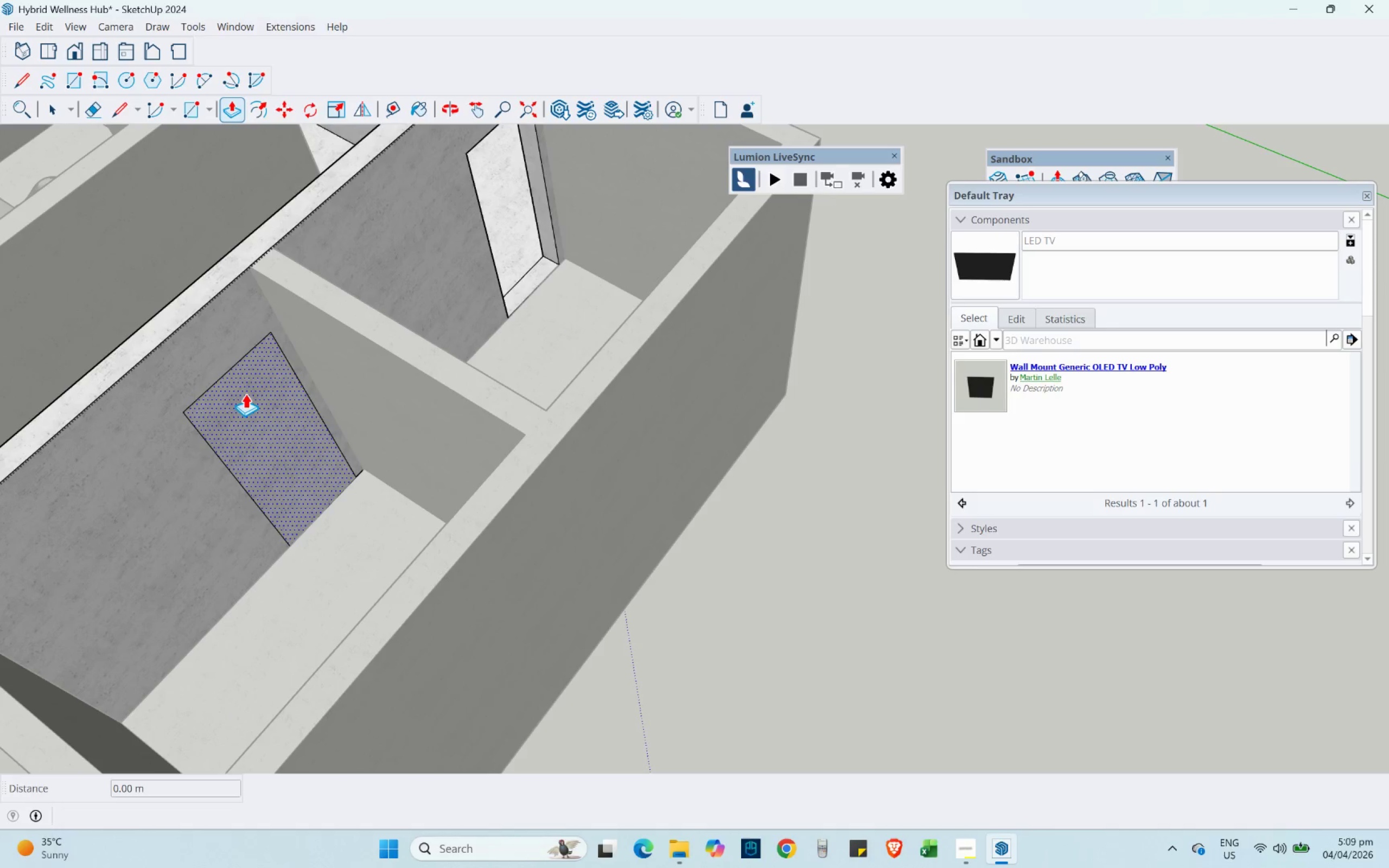 
left_click_drag(start_coordinate=[245, 394], to_coordinate=[197, 283])
 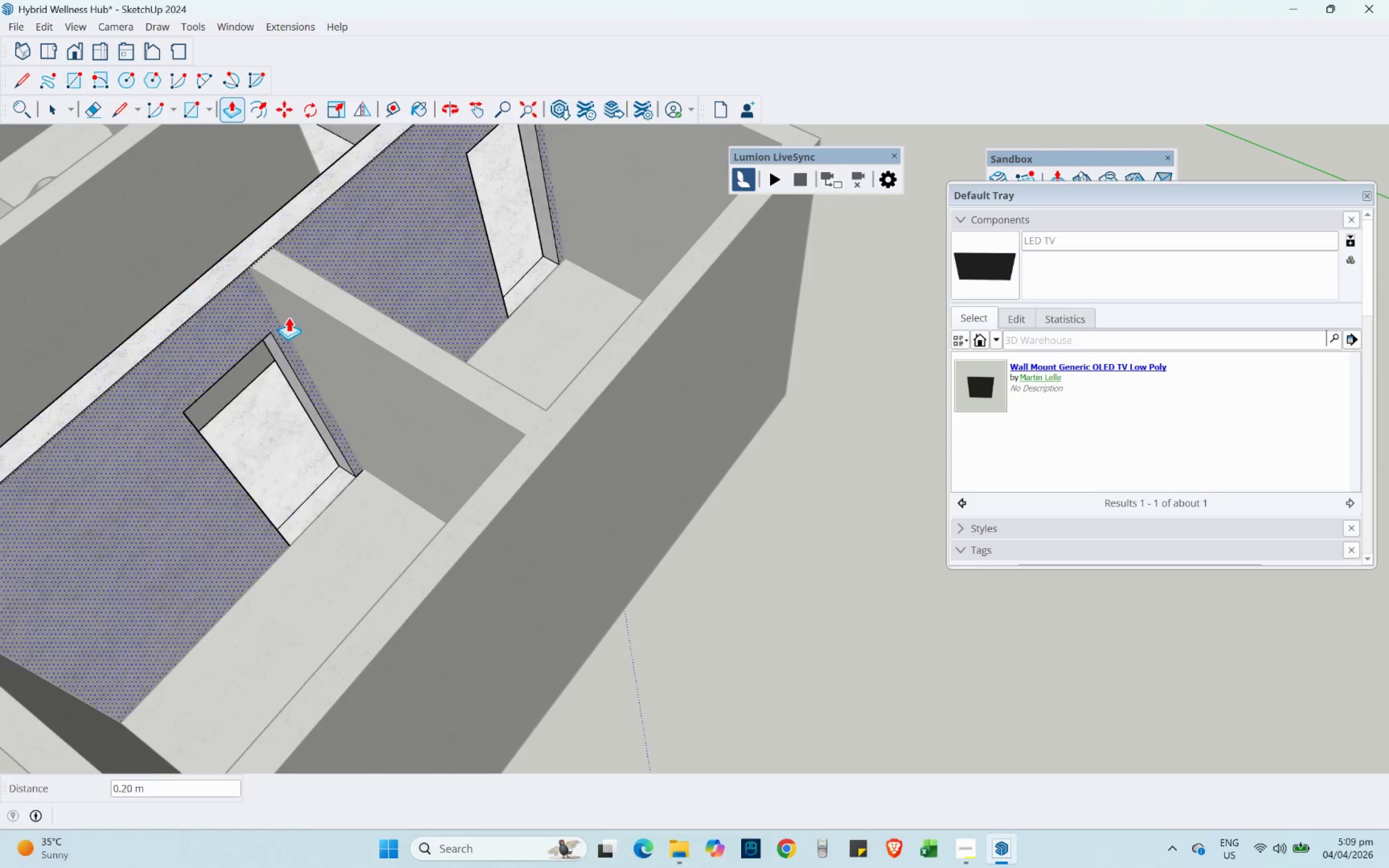 
scroll: coordinate [575, 431], scroll_direction: down, amount: 5.0
 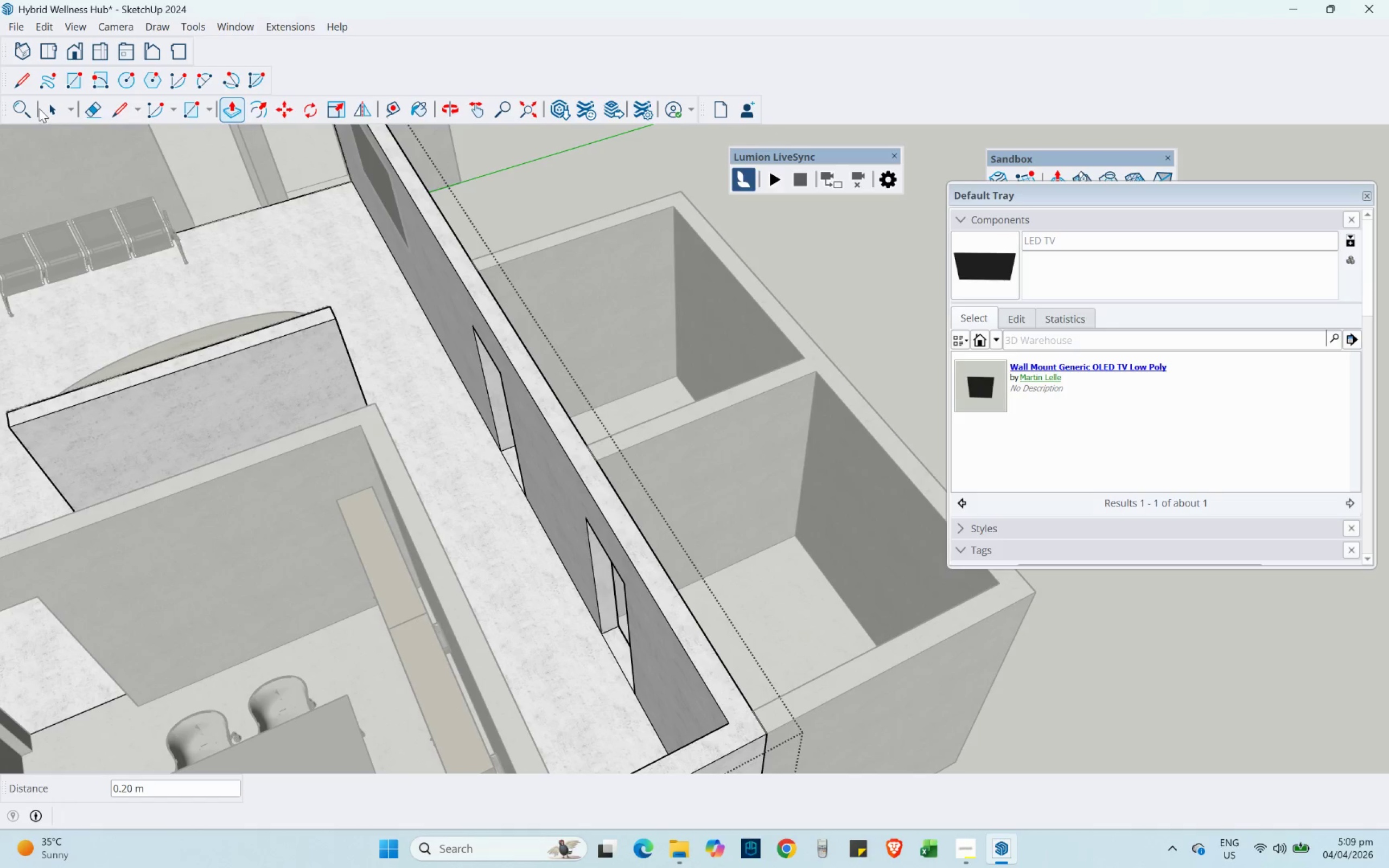 
double_click([549, 181])
 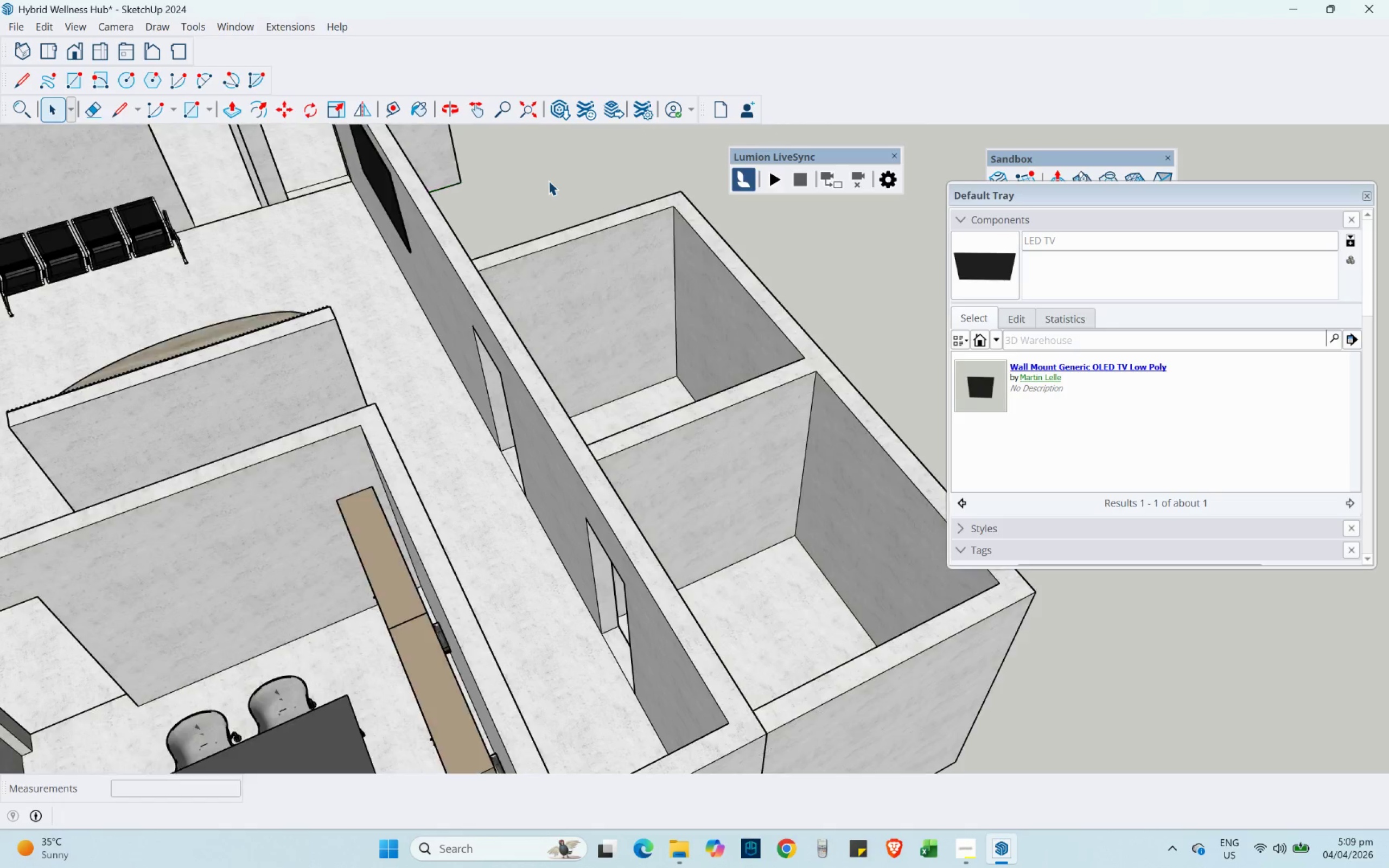 
key(Control+ControlLeft)
 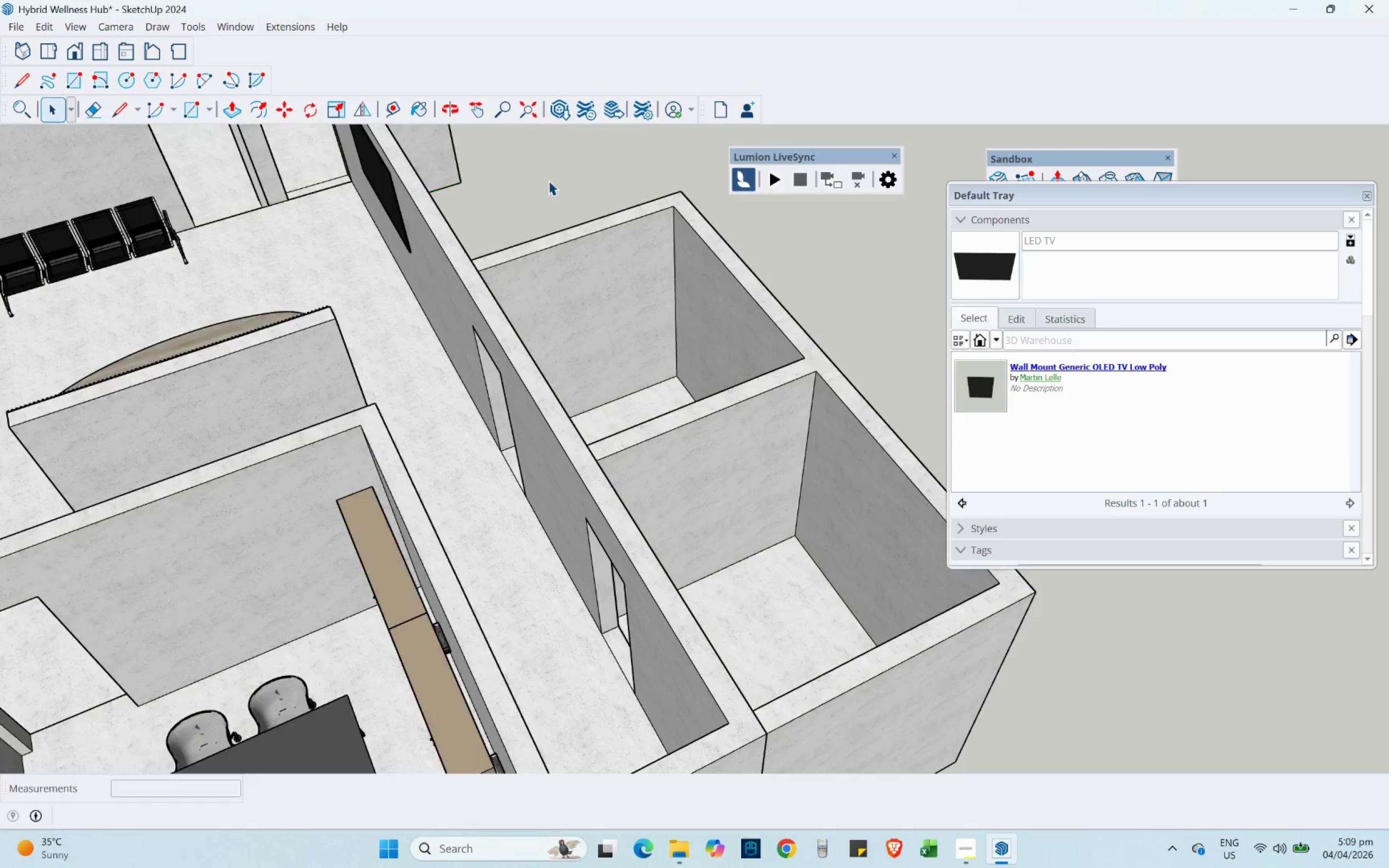 
key(Control+S)
 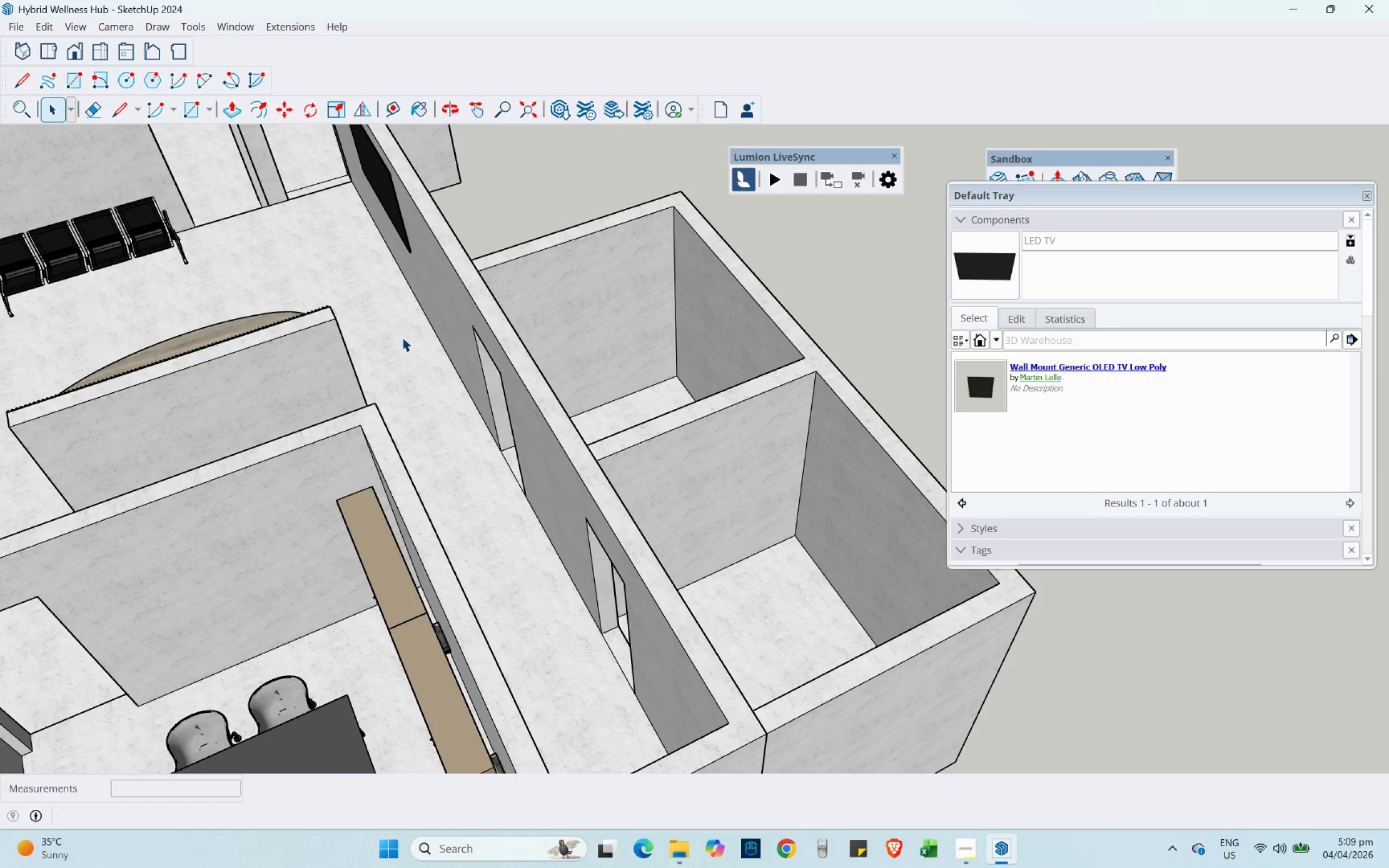 
scroll: coordinate [713, 229], scroll_direction: down, amount: 10.0
 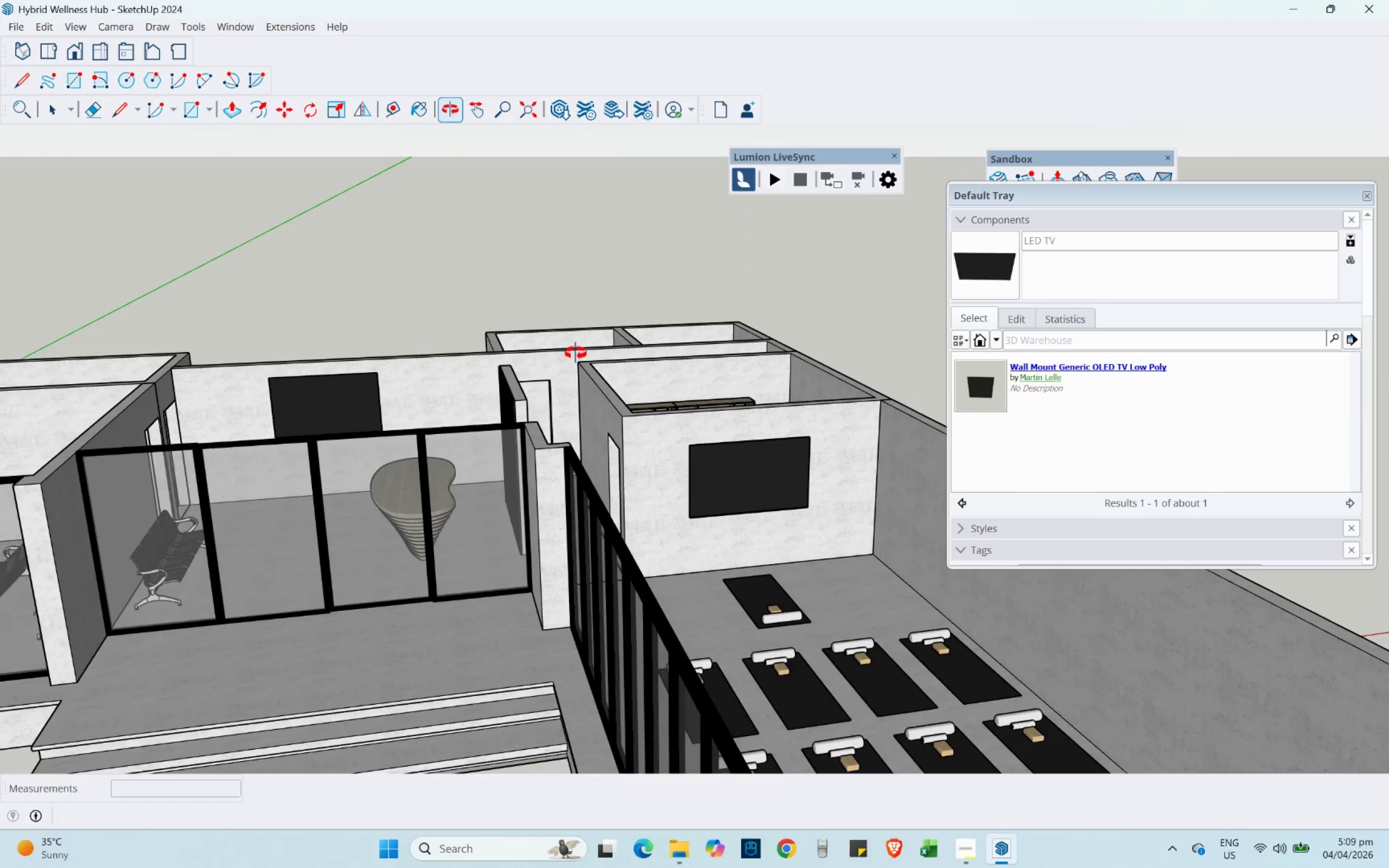 
key(Shift+ShiftLeft)
 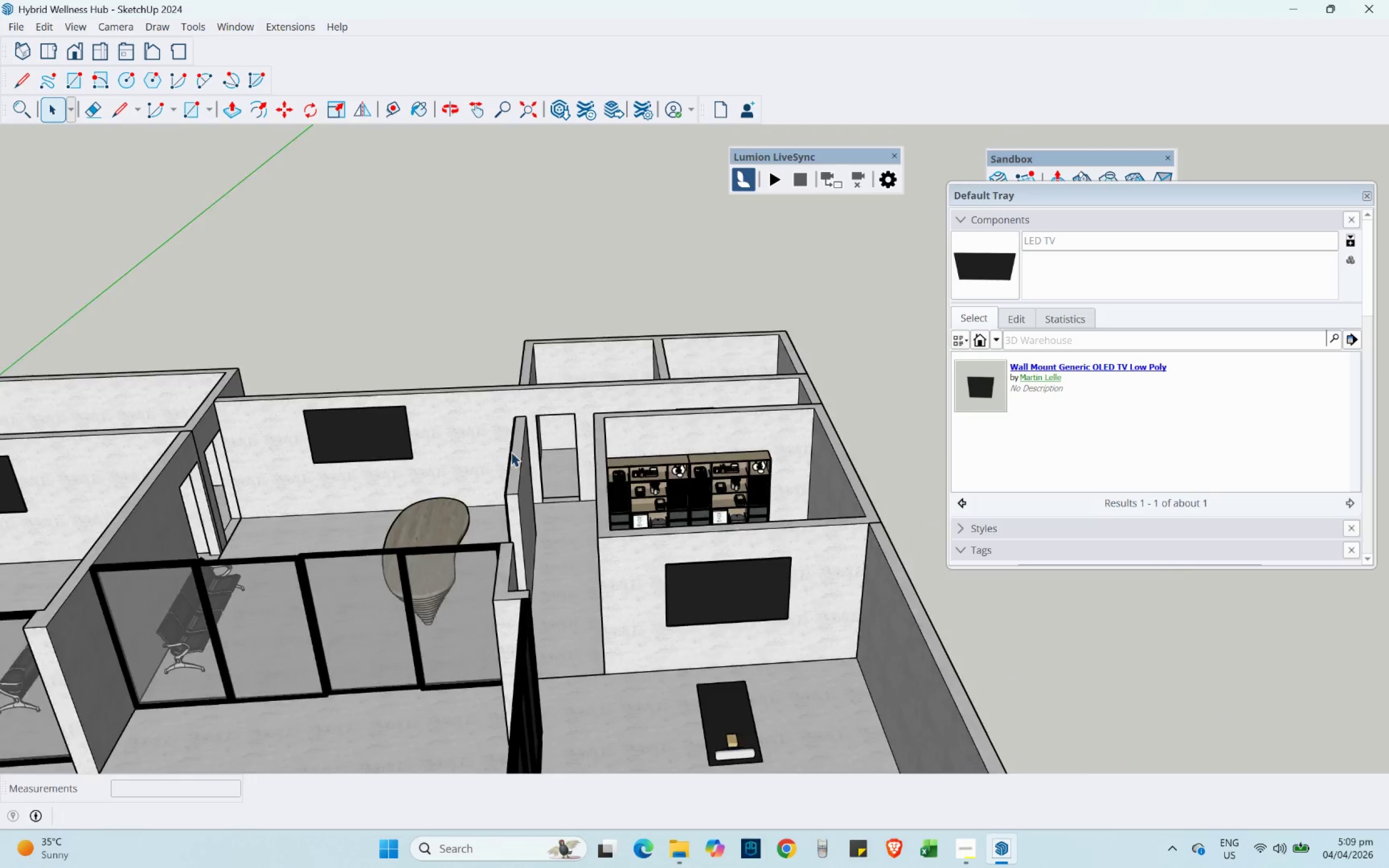 
left_click([342, 427])
 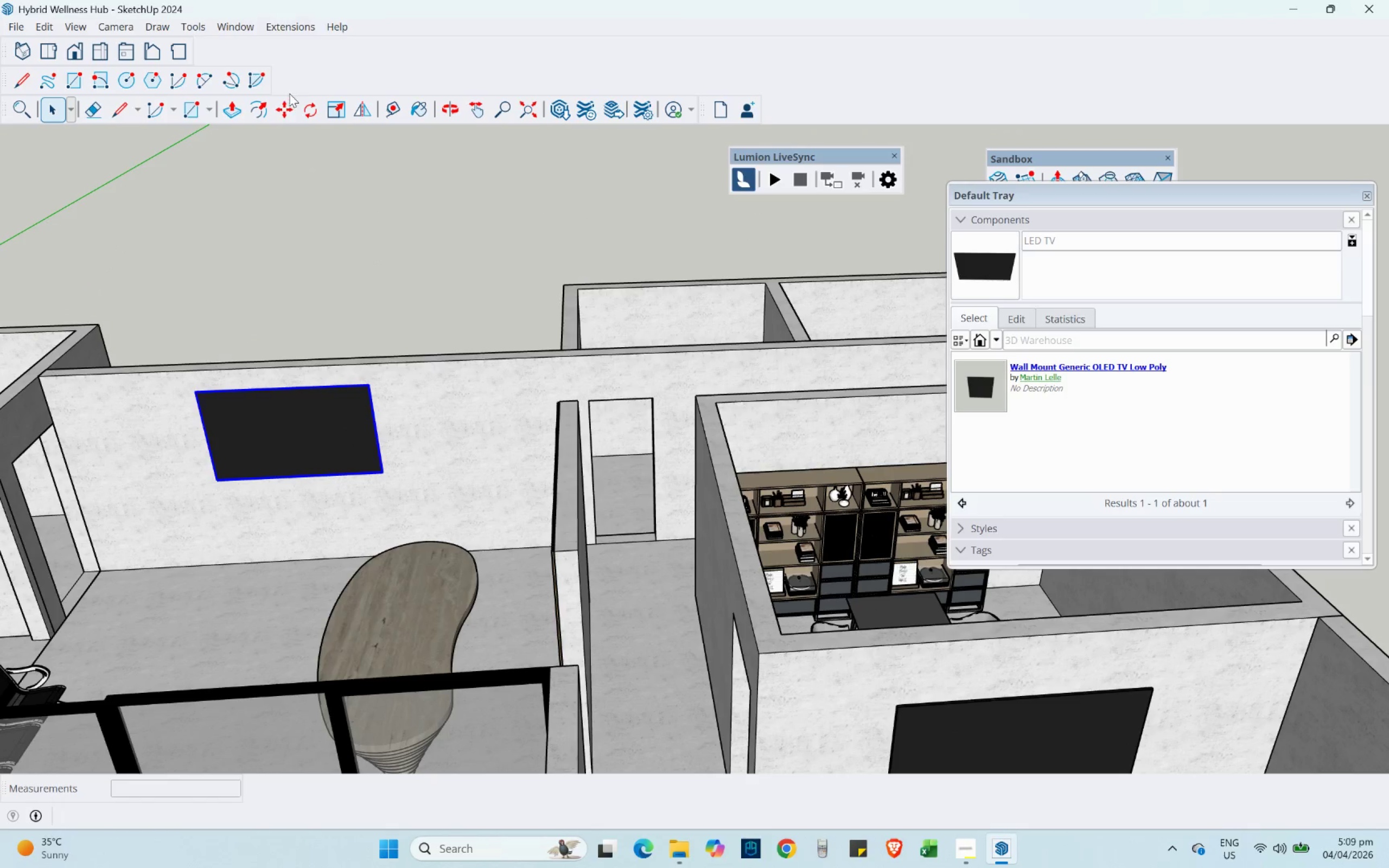 
scroll: coordinate [445, 433], scroll_direction: up, amount: 5.0
 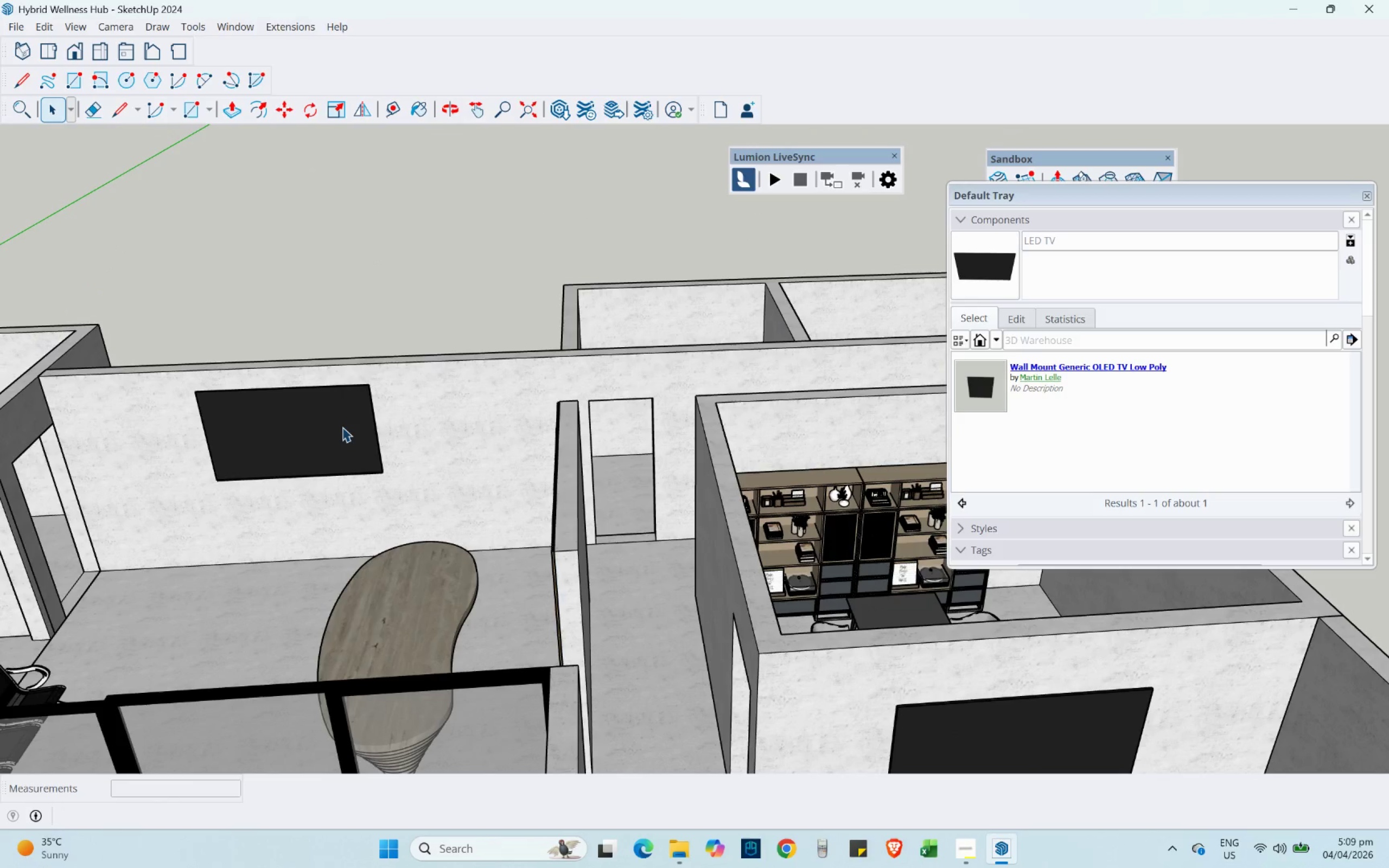 
left_click([289, 104])
 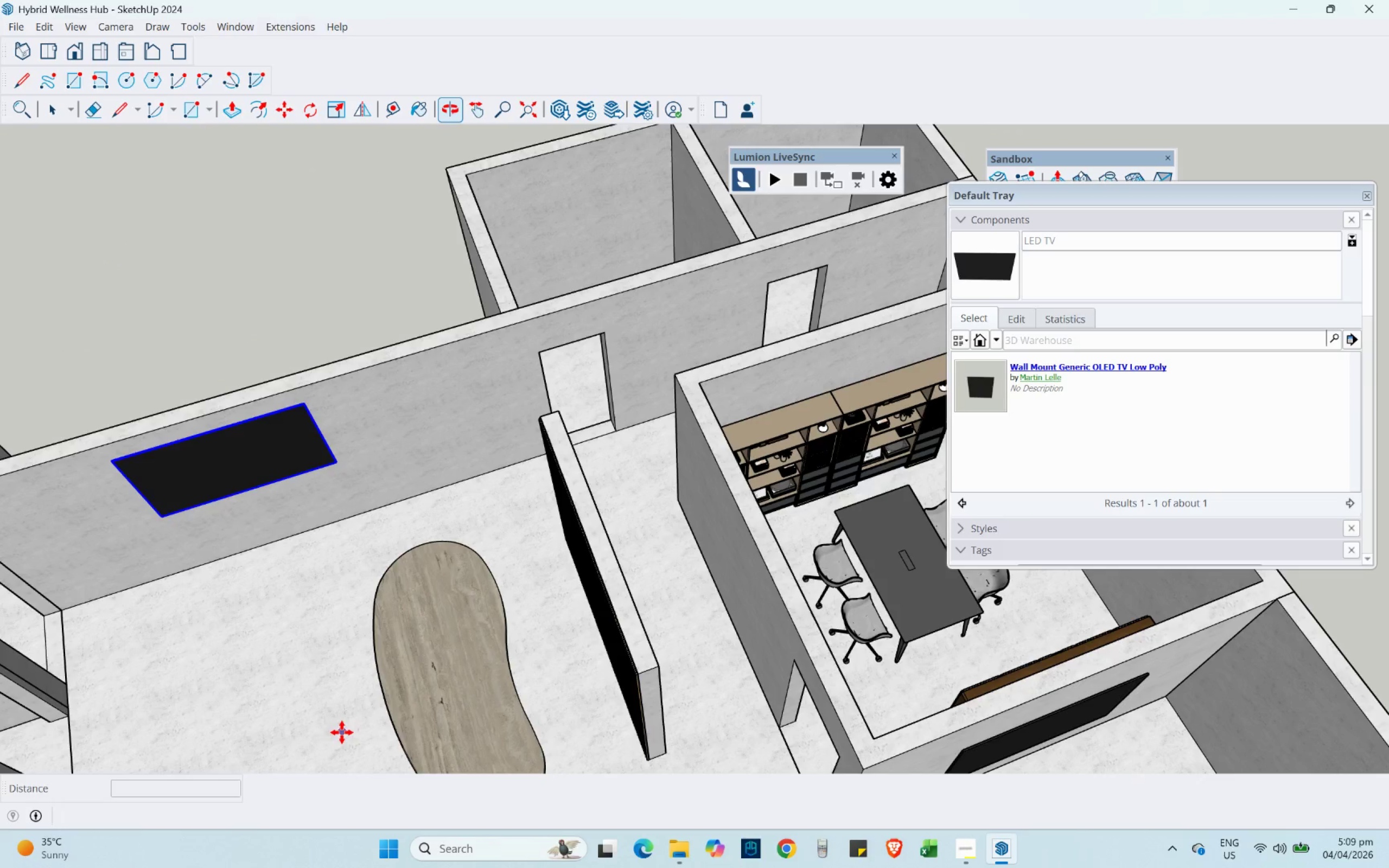 
hold_key(key=ShiftLeft, duration=0.41)
 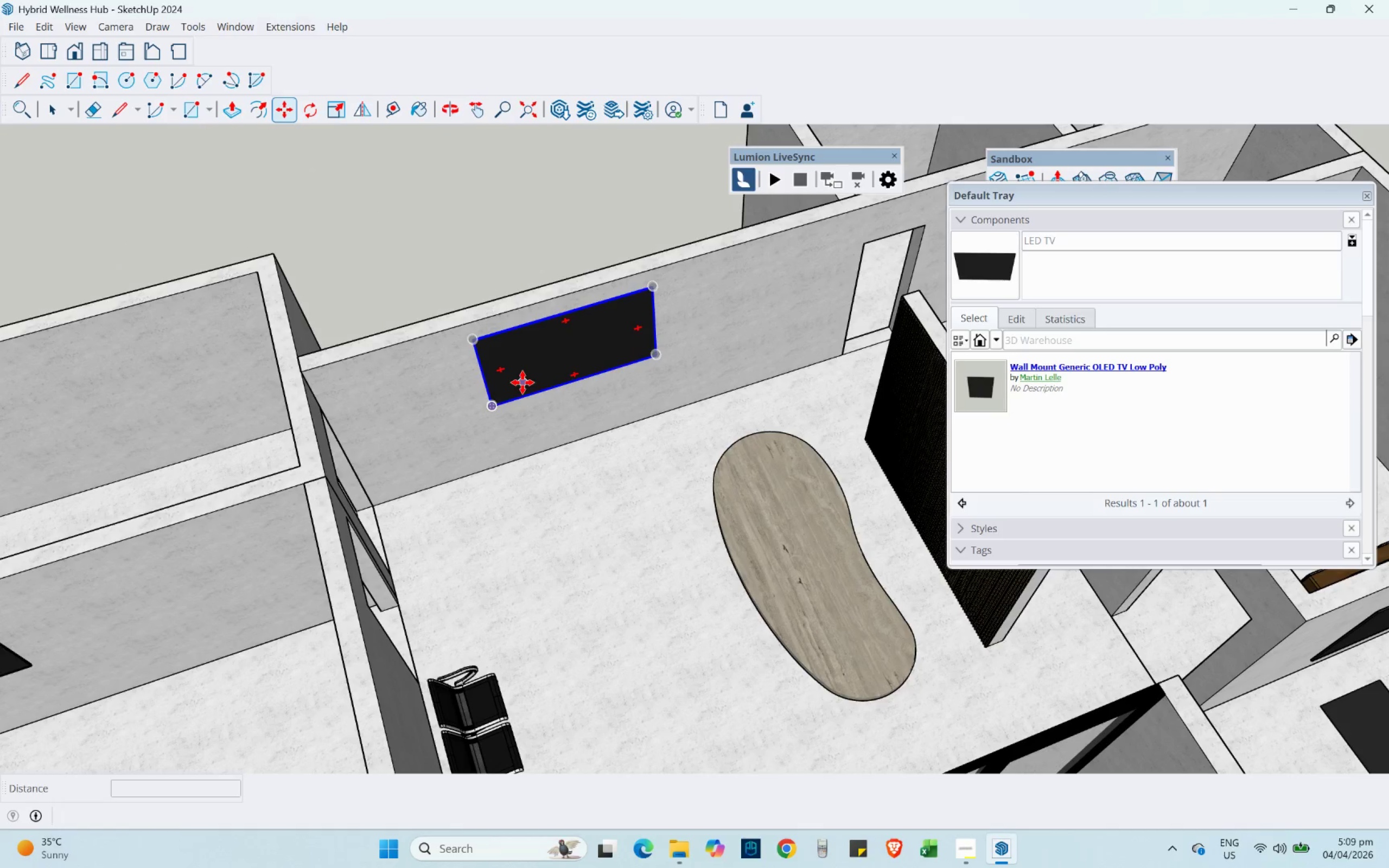 
left_click([519, 378])
 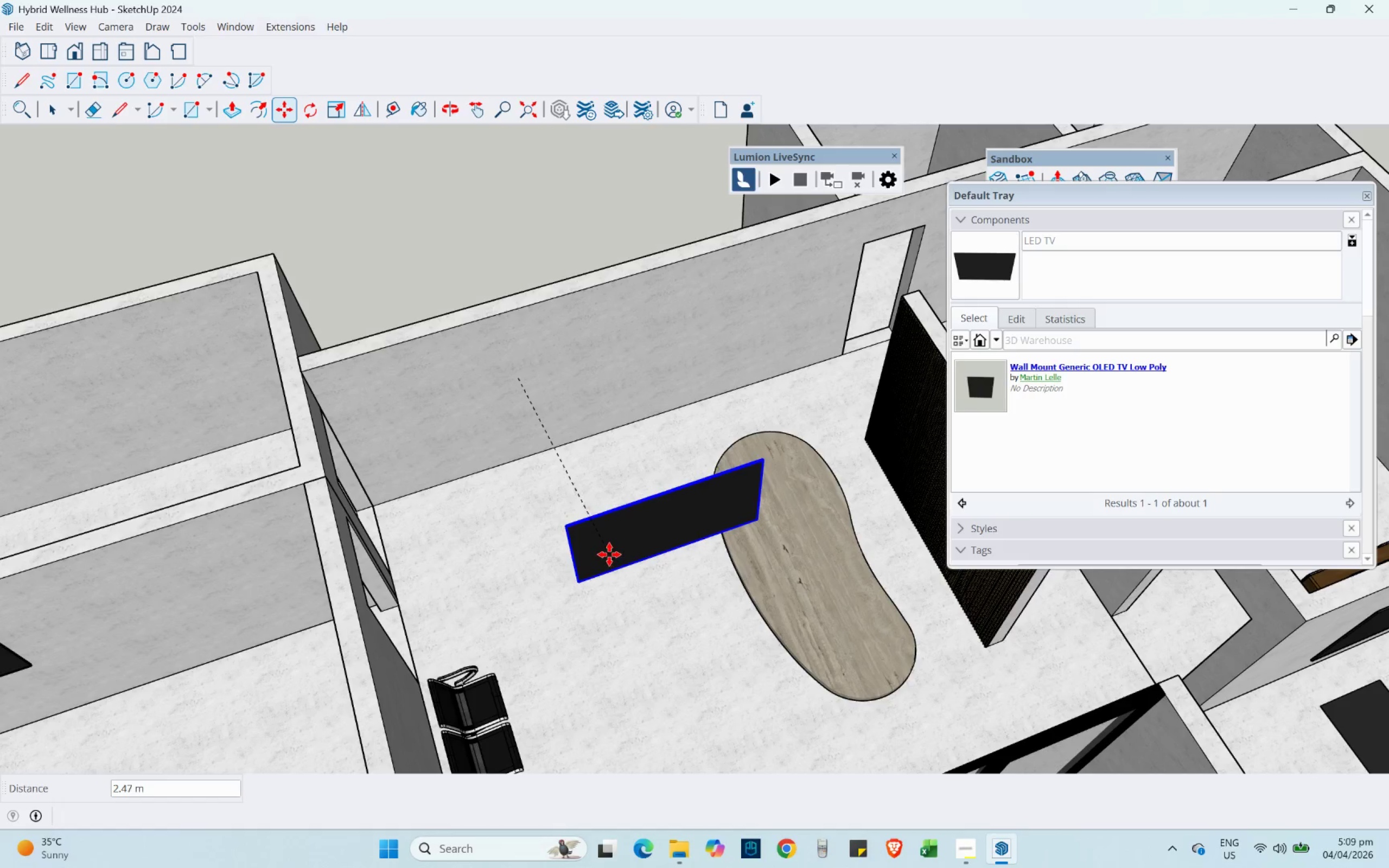 
left_click([609, 554])
 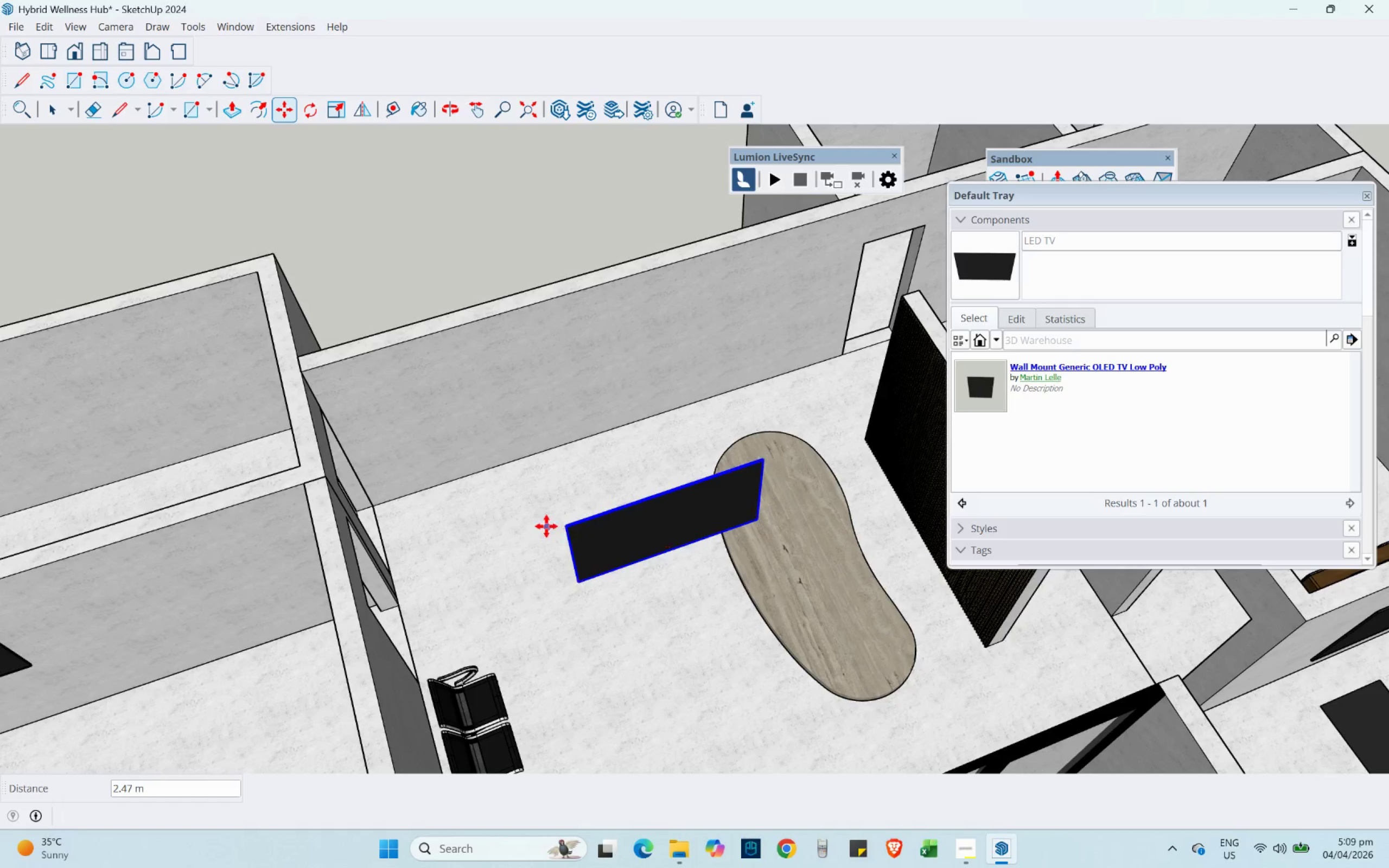 
scroll: coordinate [546, 523], scroll_direction: up, amount: 4.0
 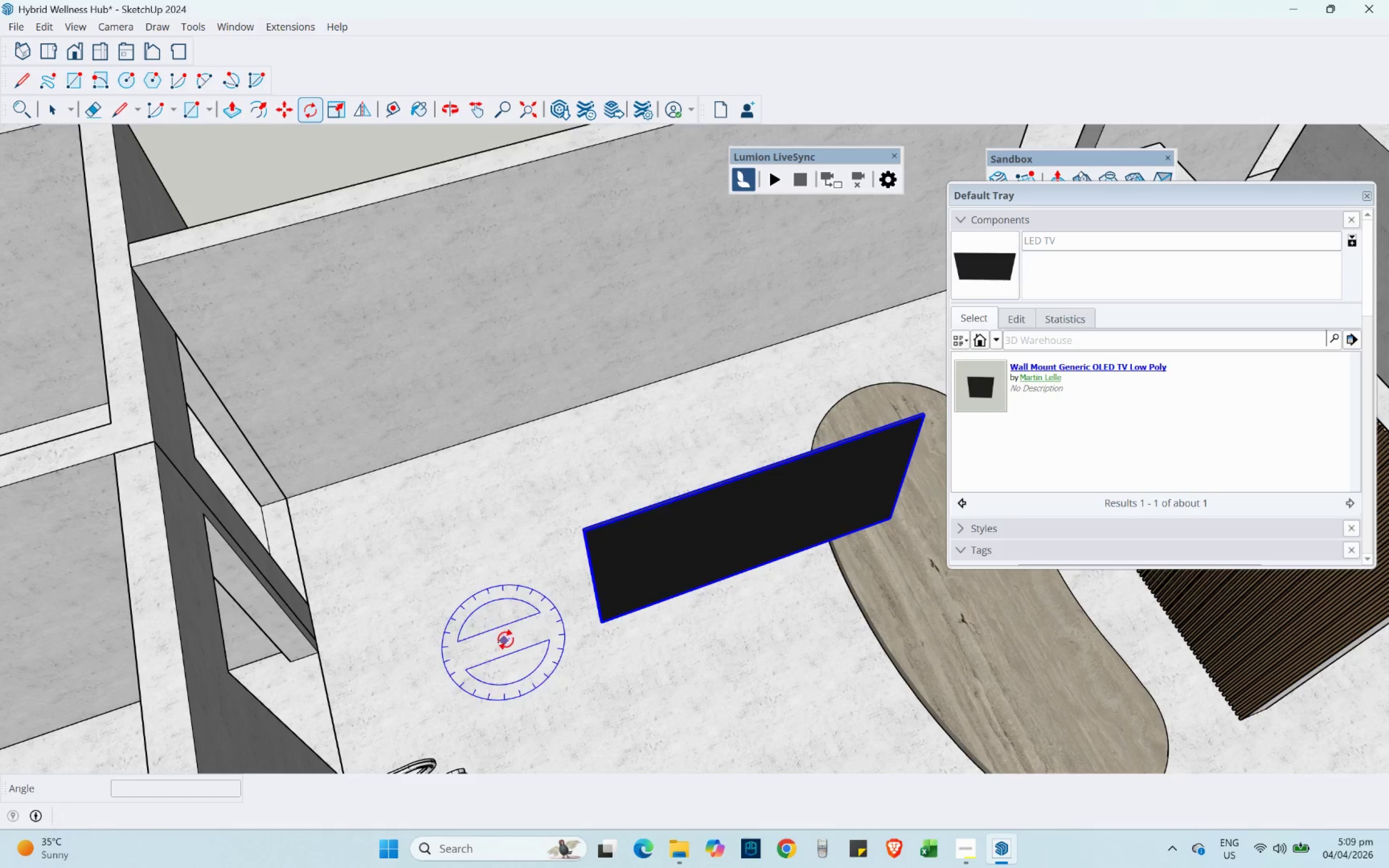 
left_click([559, 628])
 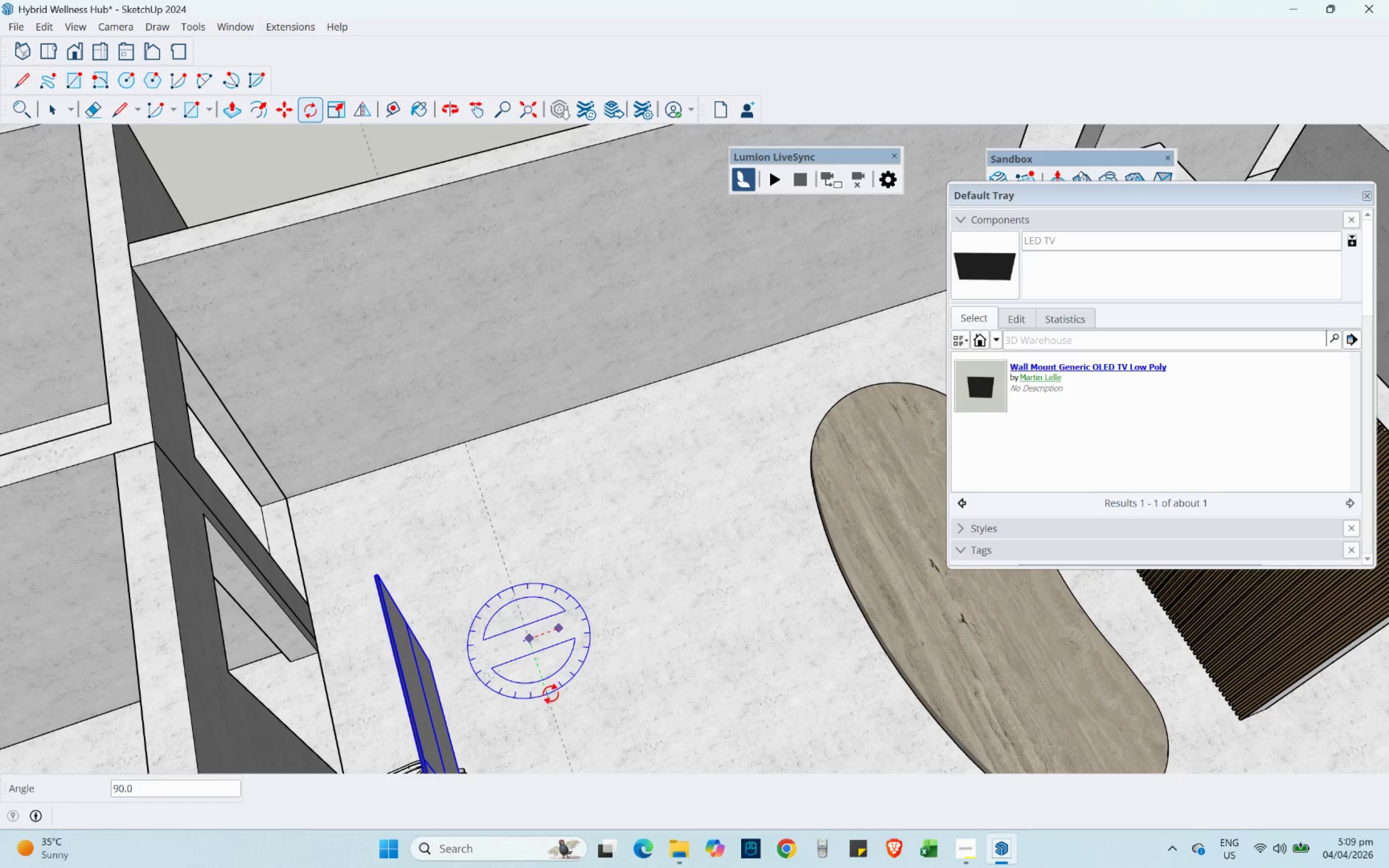 
left_click([550, 694])
 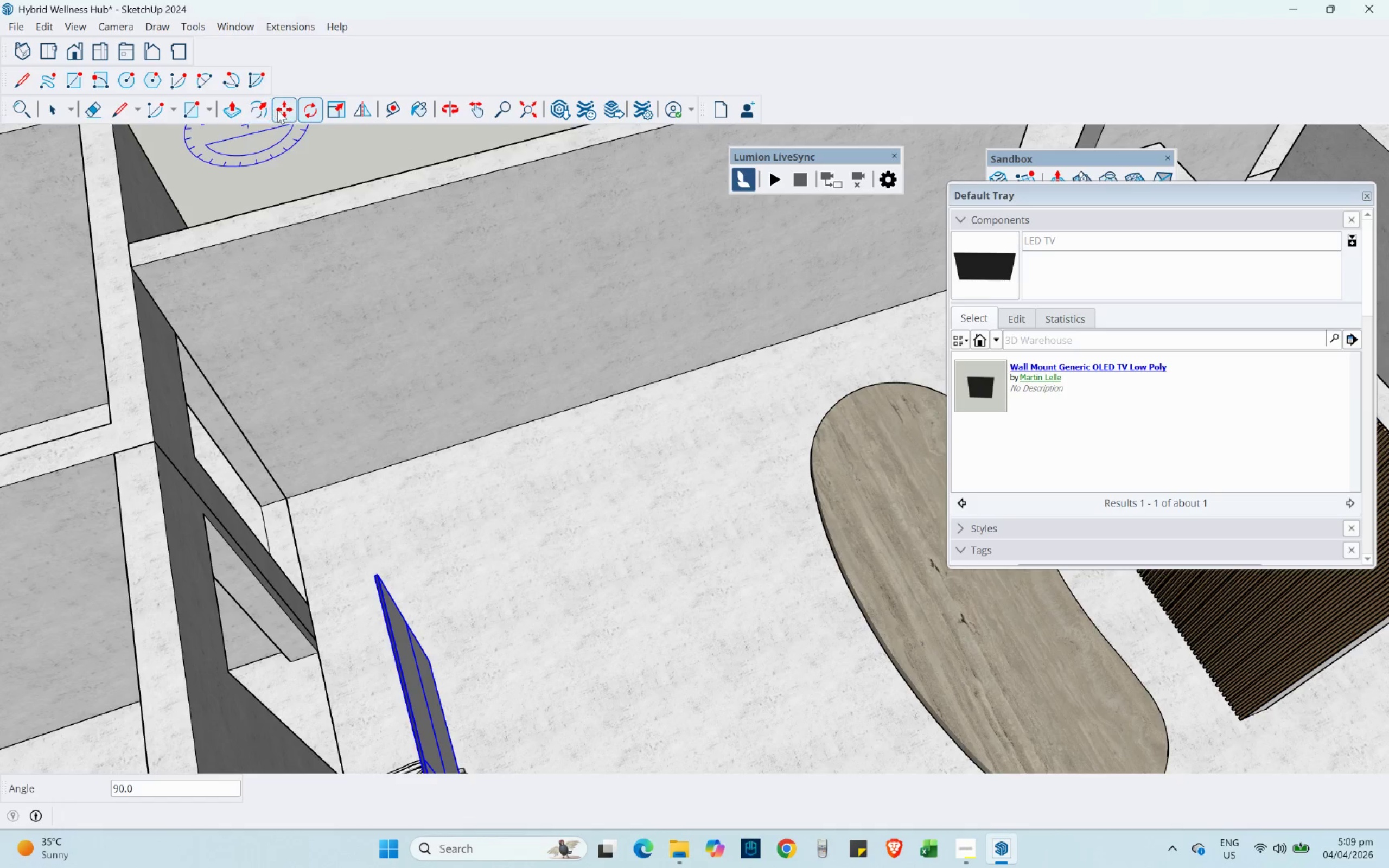 
left_click([277, 110])
 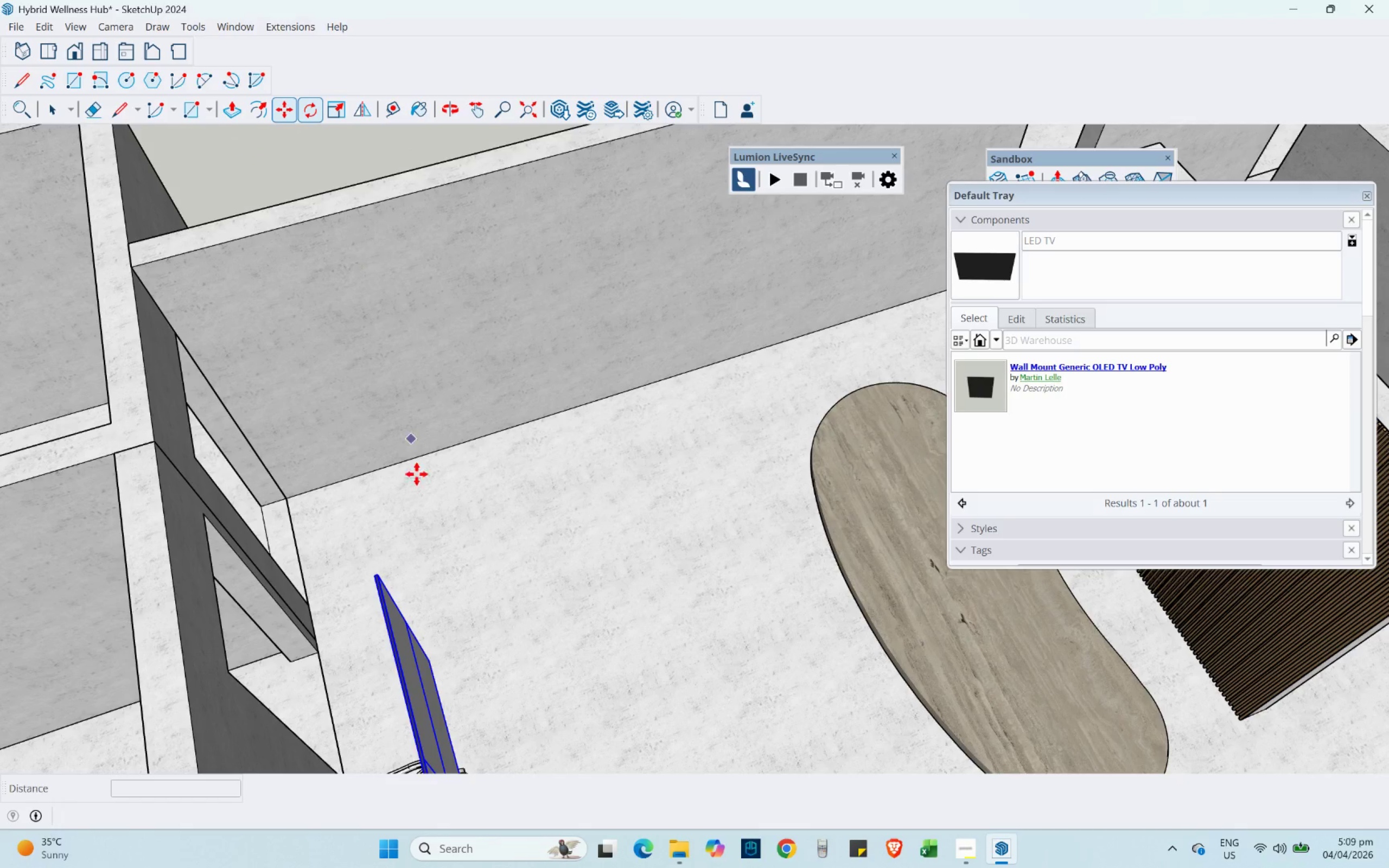 
scroll: coordinate [344, 624], scroll_direction: up, amount: 8.0
 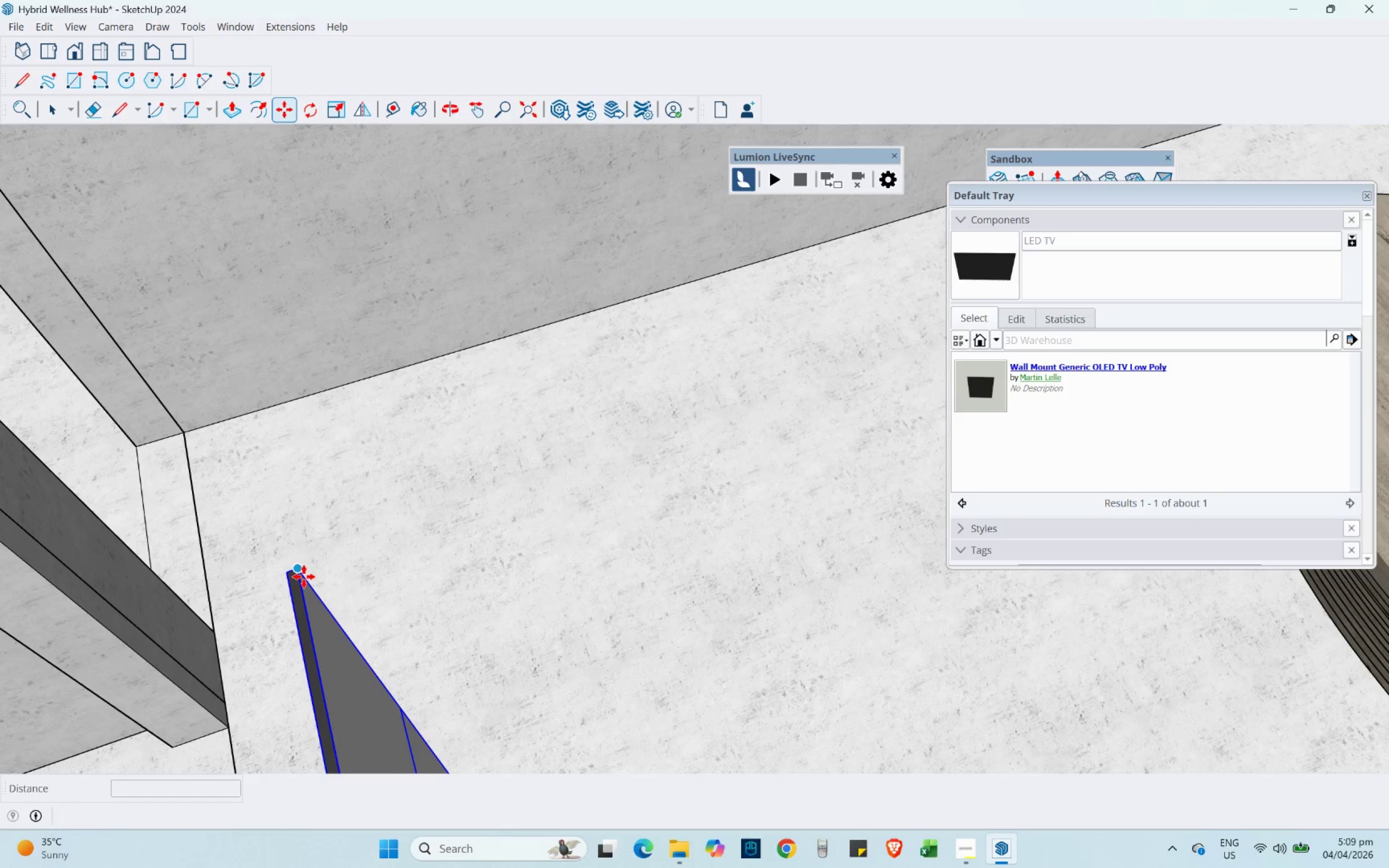 
left_click([303, 474])
 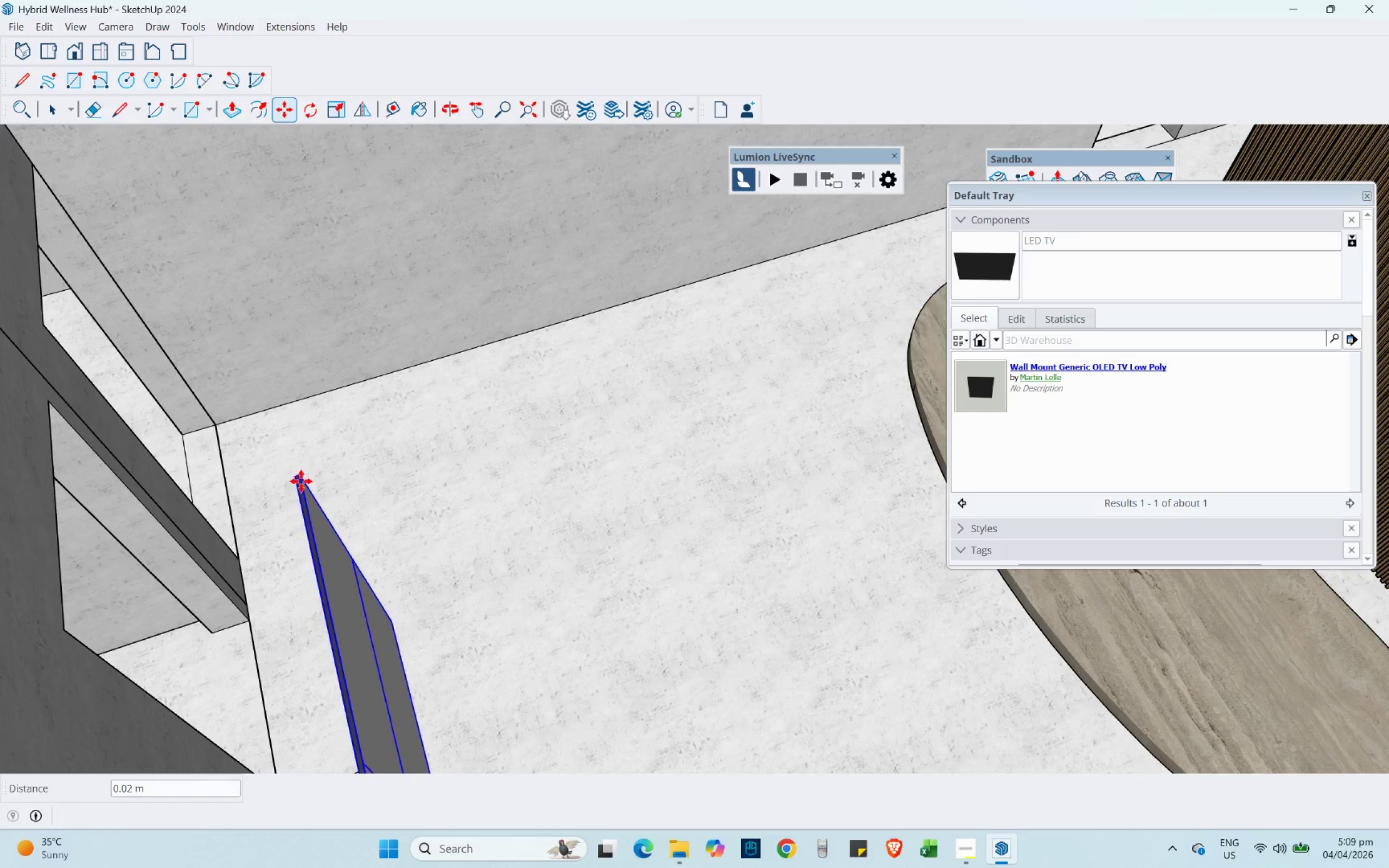 
scroll: coordinate [282, 495], scroll_direction: down, amount: 14.0
 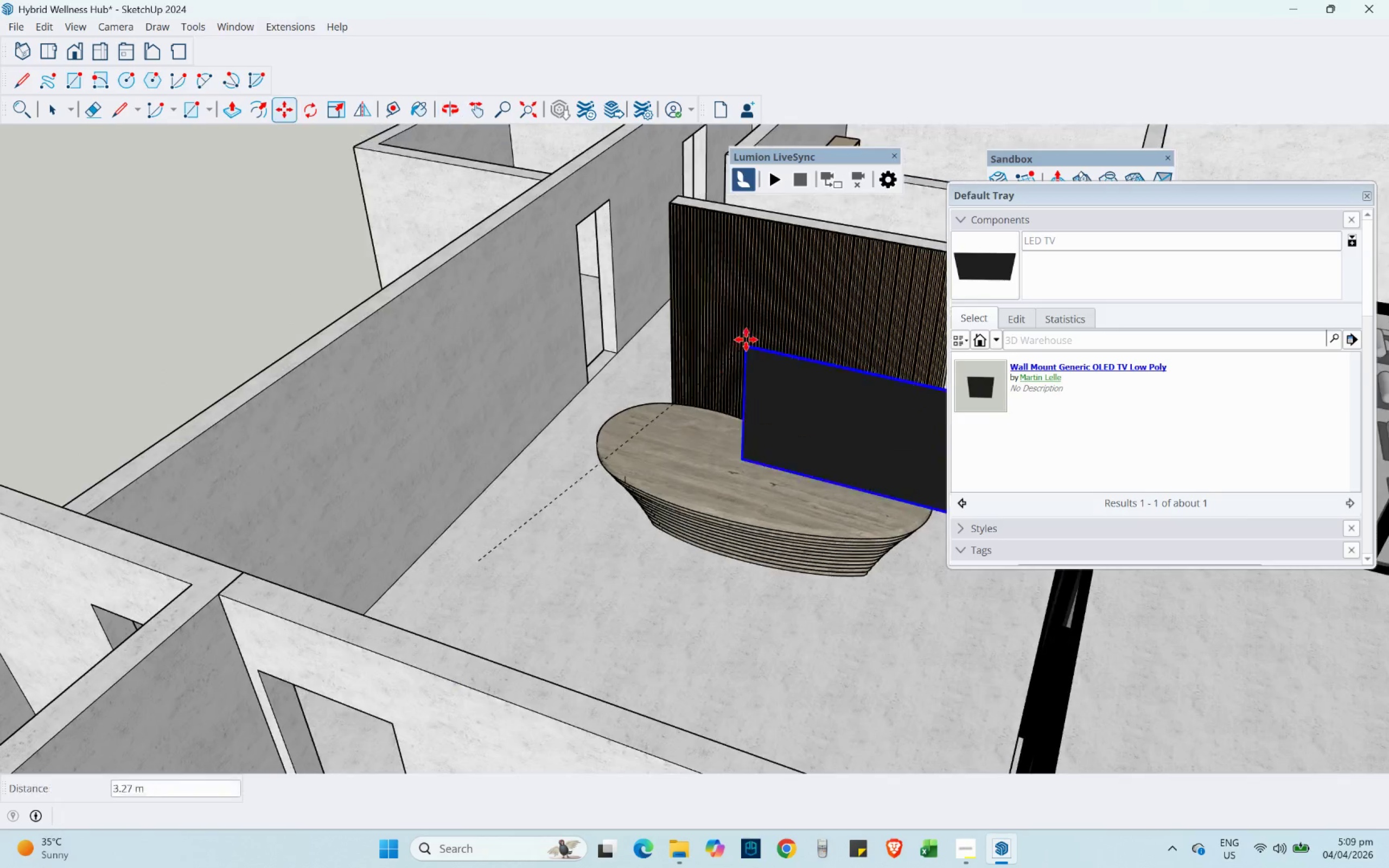 
scroll: coordinate [696, 238], scroll_direction: up, amount: 4.0
 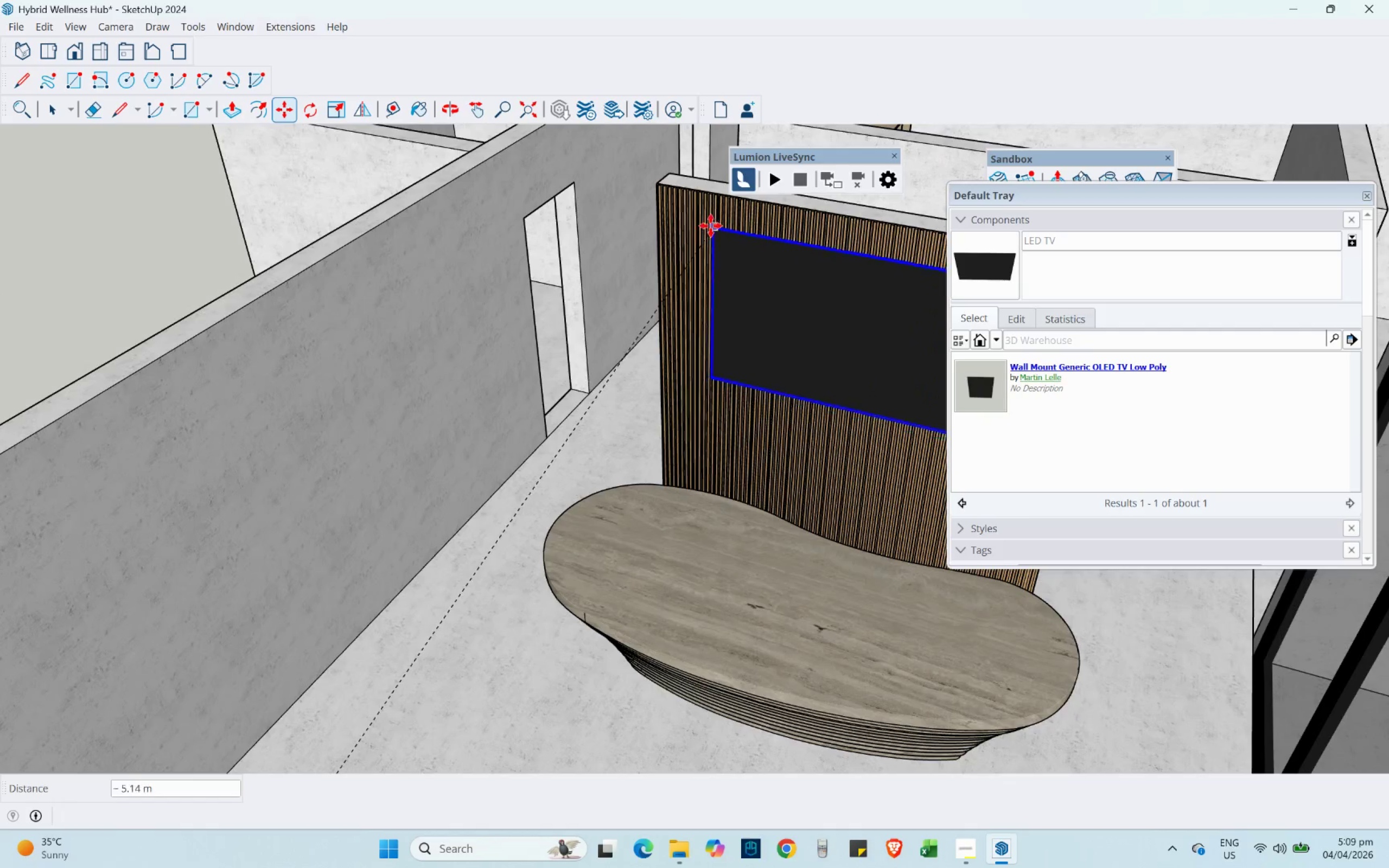 
hold_key(key=ShiftLeft, duration=0.36)
 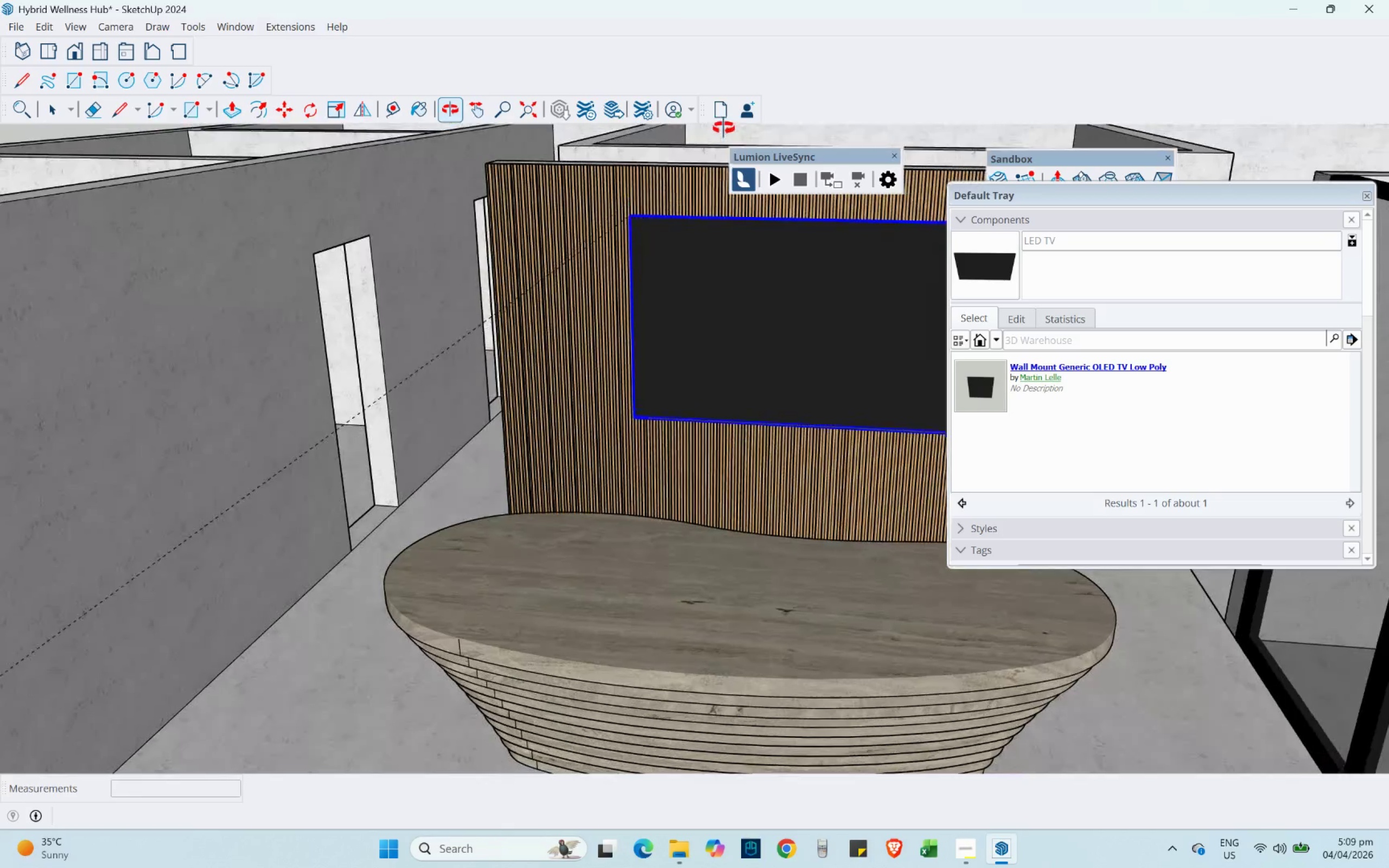 
scroll: coordinate [718, 193], scroll_direction: up, amount: 2.0
 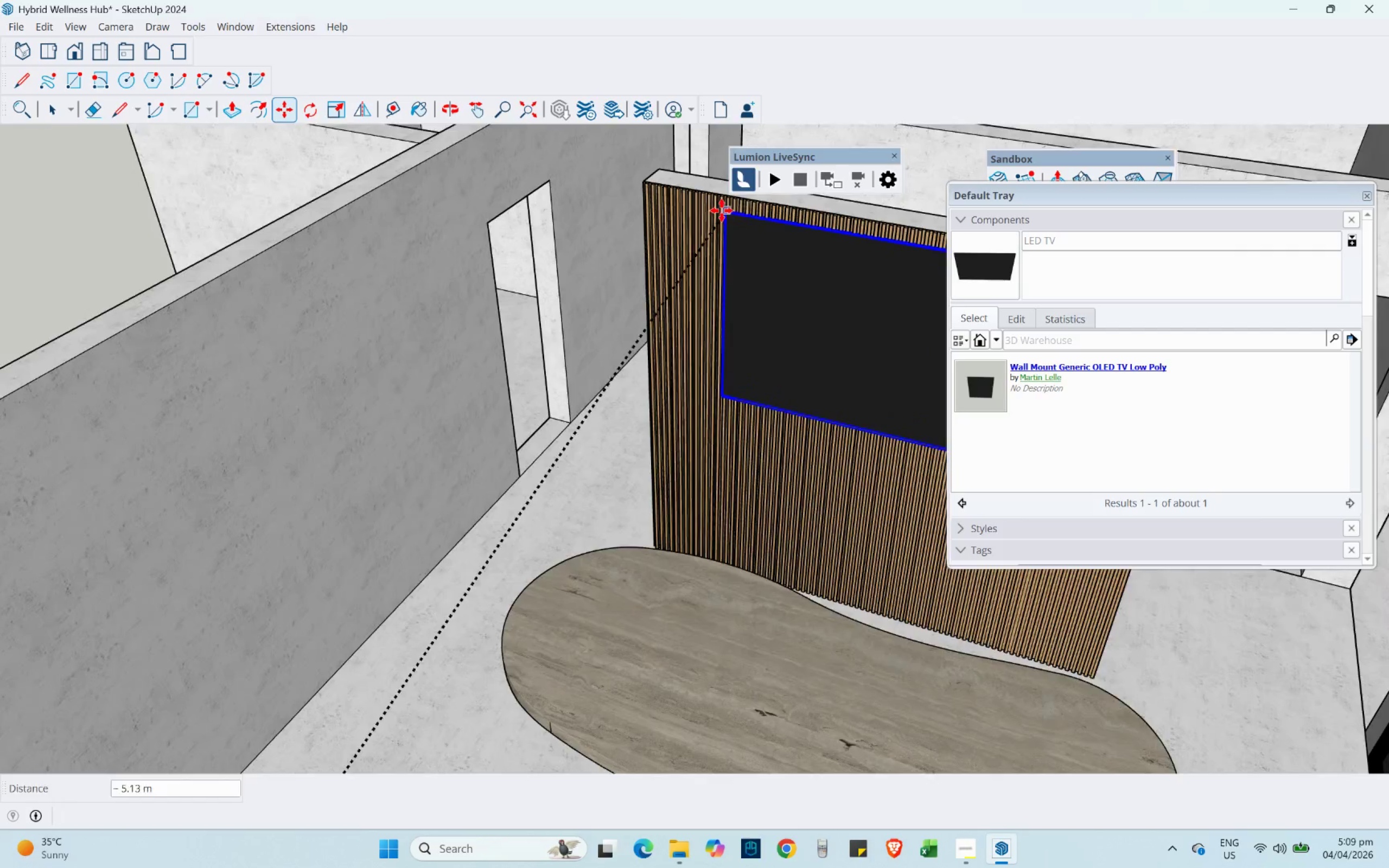 
hold_key(key=ShiftLeft, duration=0.44)
 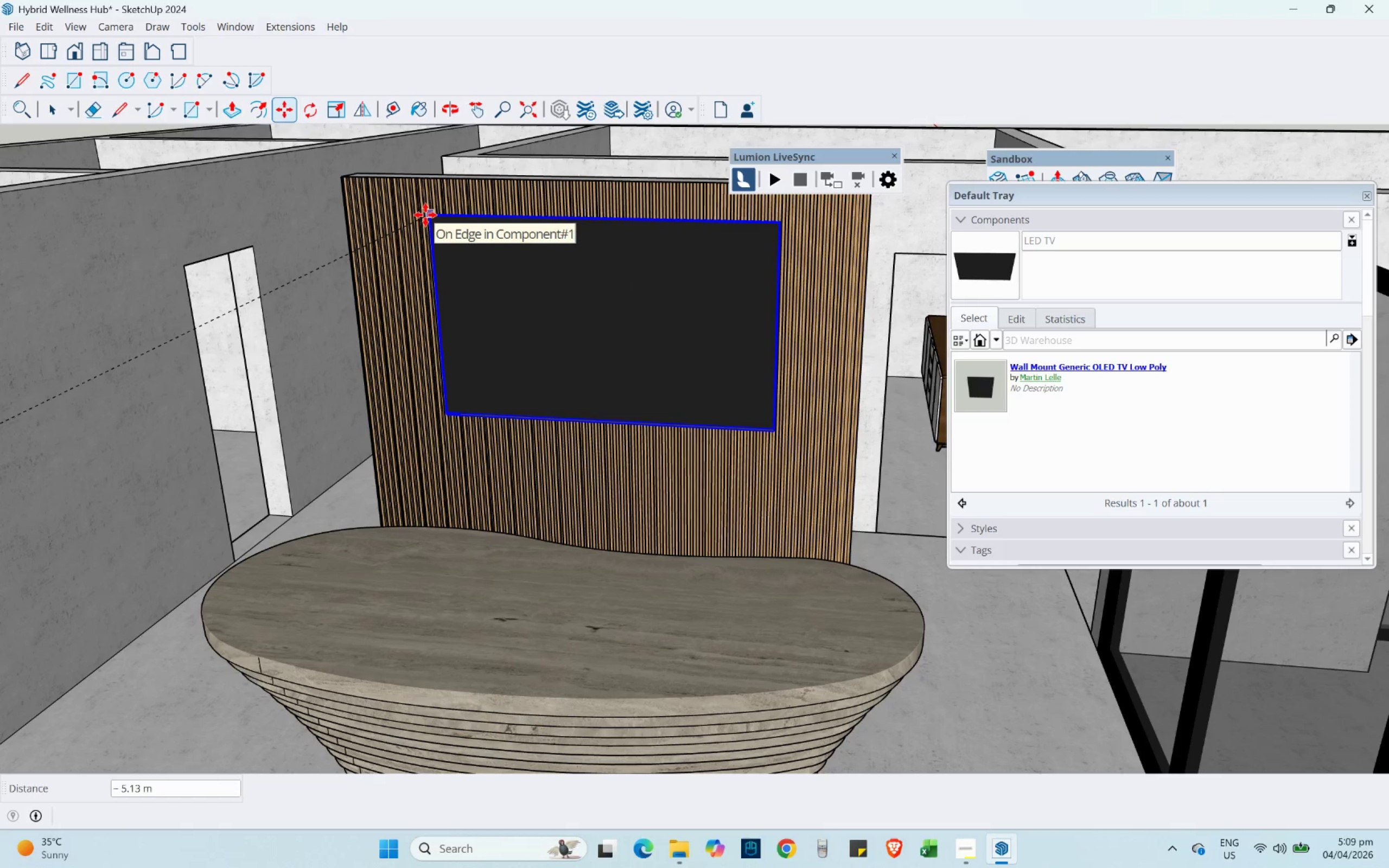 
left_click([425, 215])
 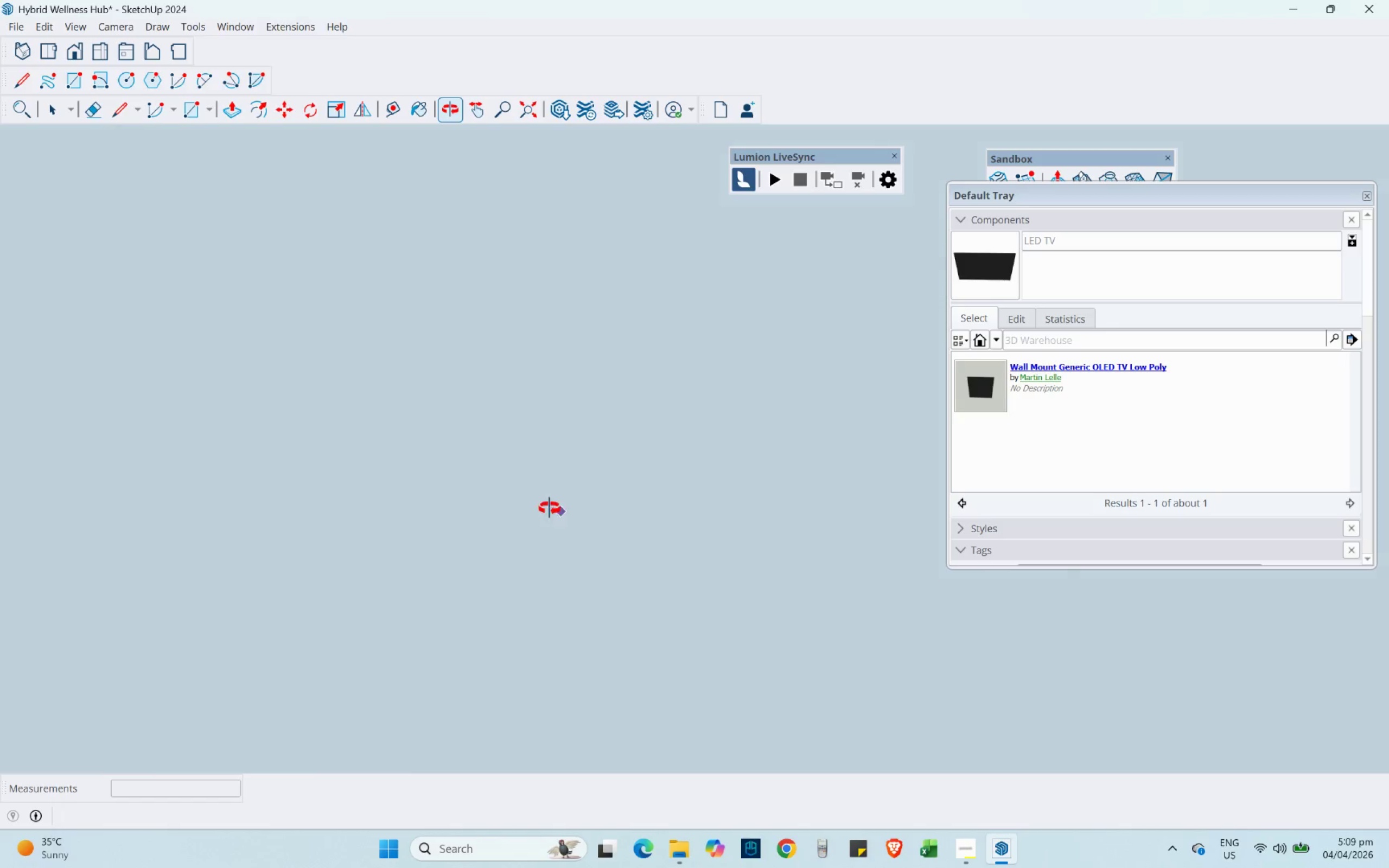 
scroll: coordinate [544, 492], scroll_direction: down, amount: 15.0
 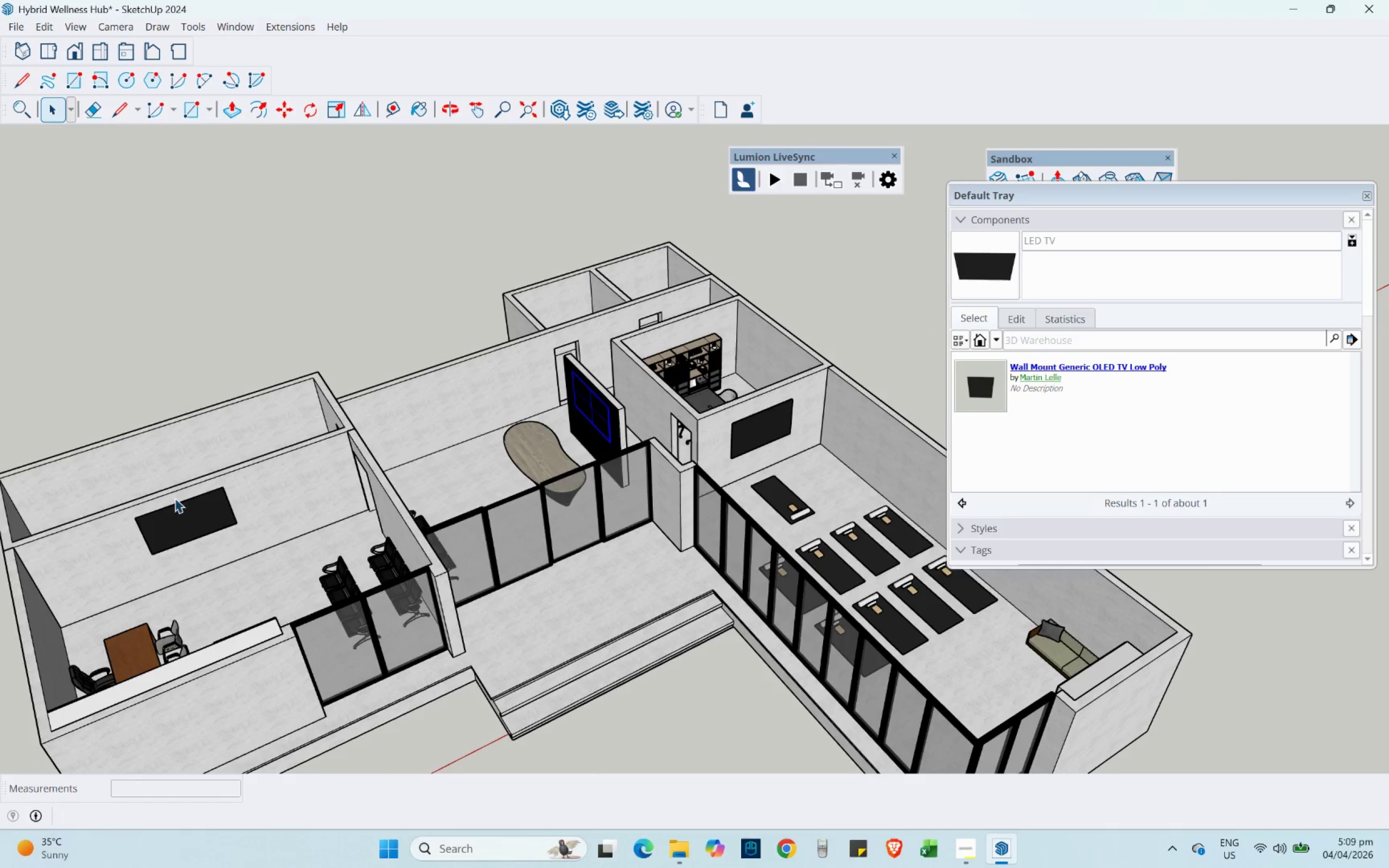 
double_click([453, 391])
 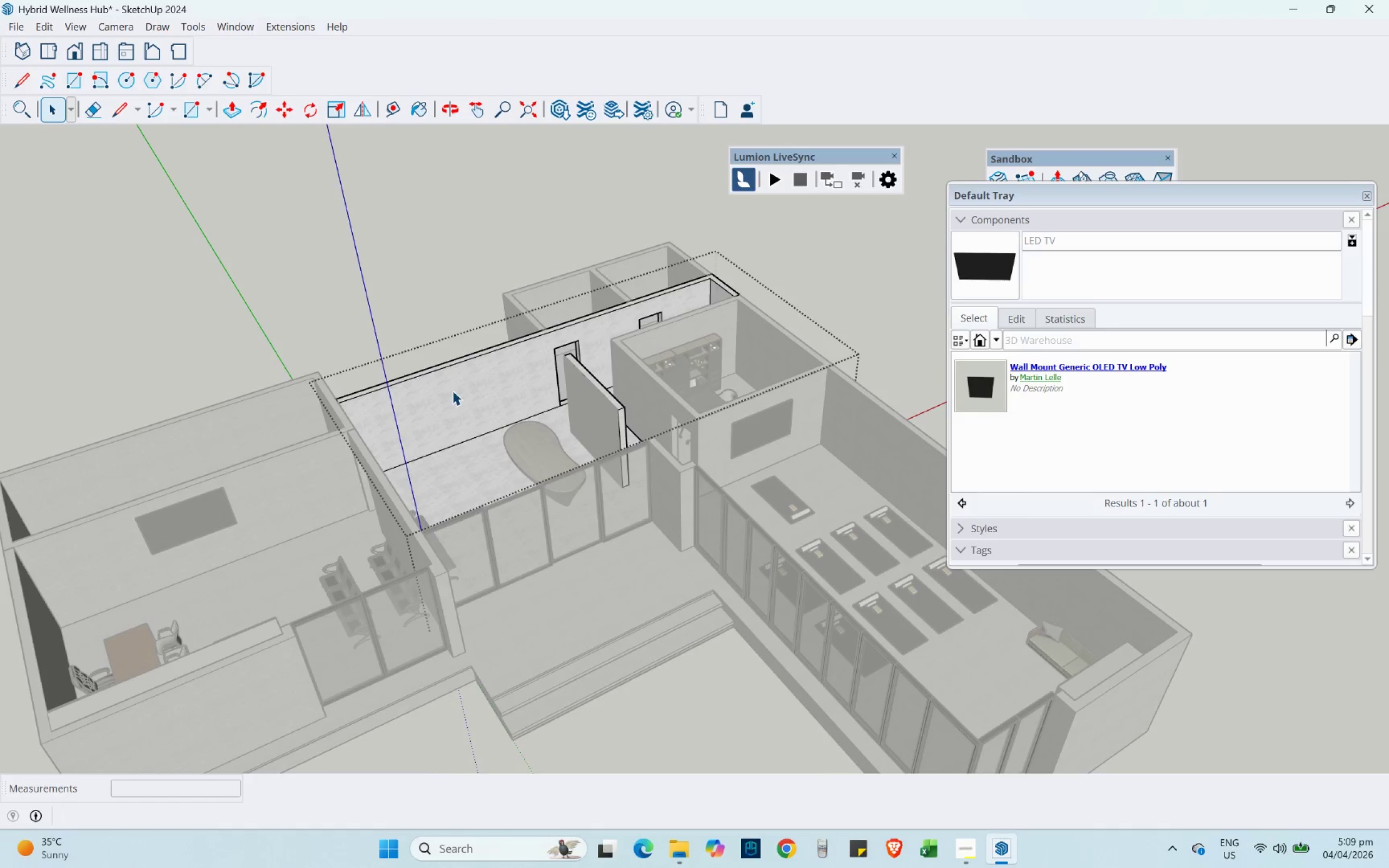 
scroll: coordinate [436, 335], scroll_direction: up, amount: 9.0
 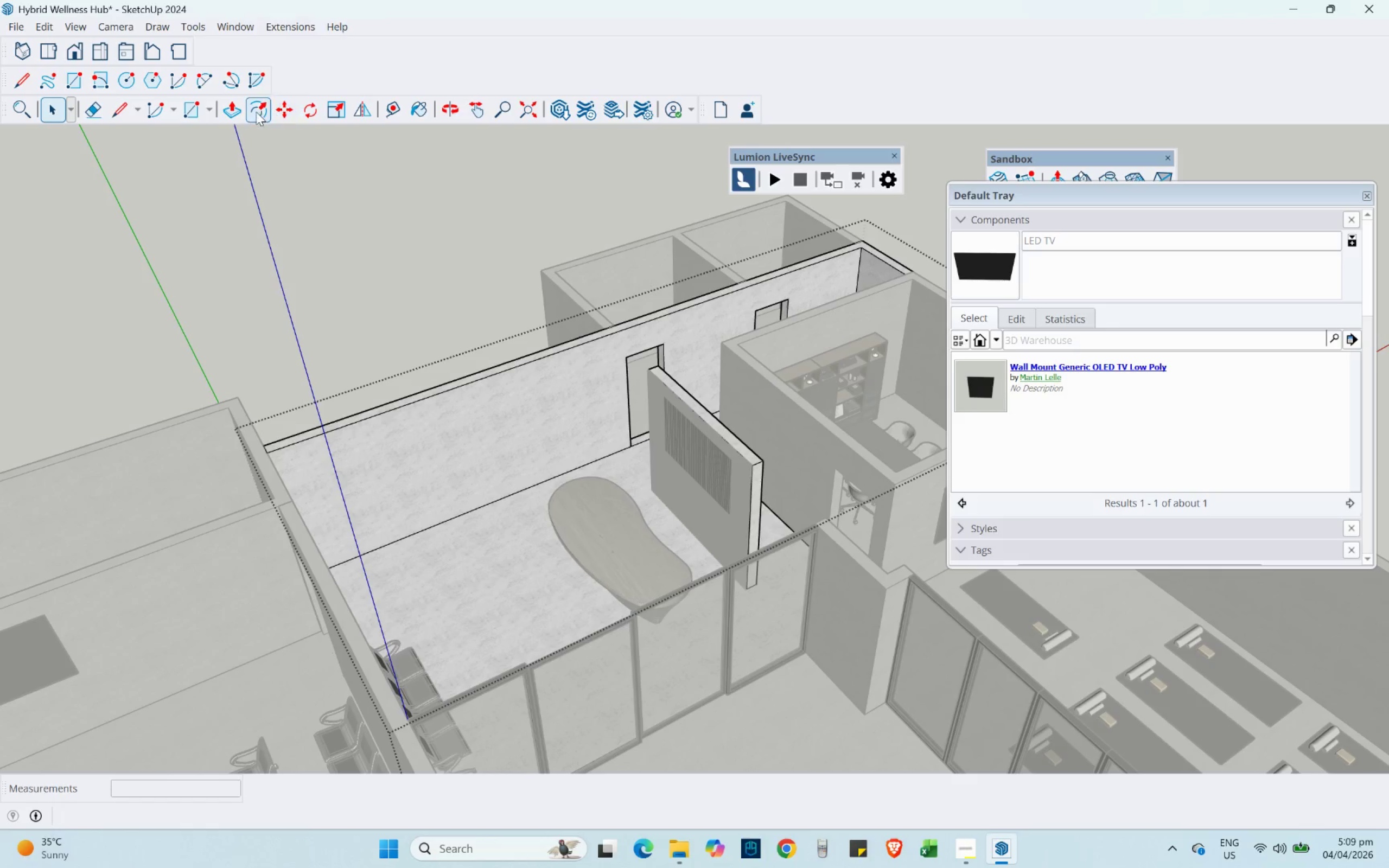 
left_click([240, 109])
 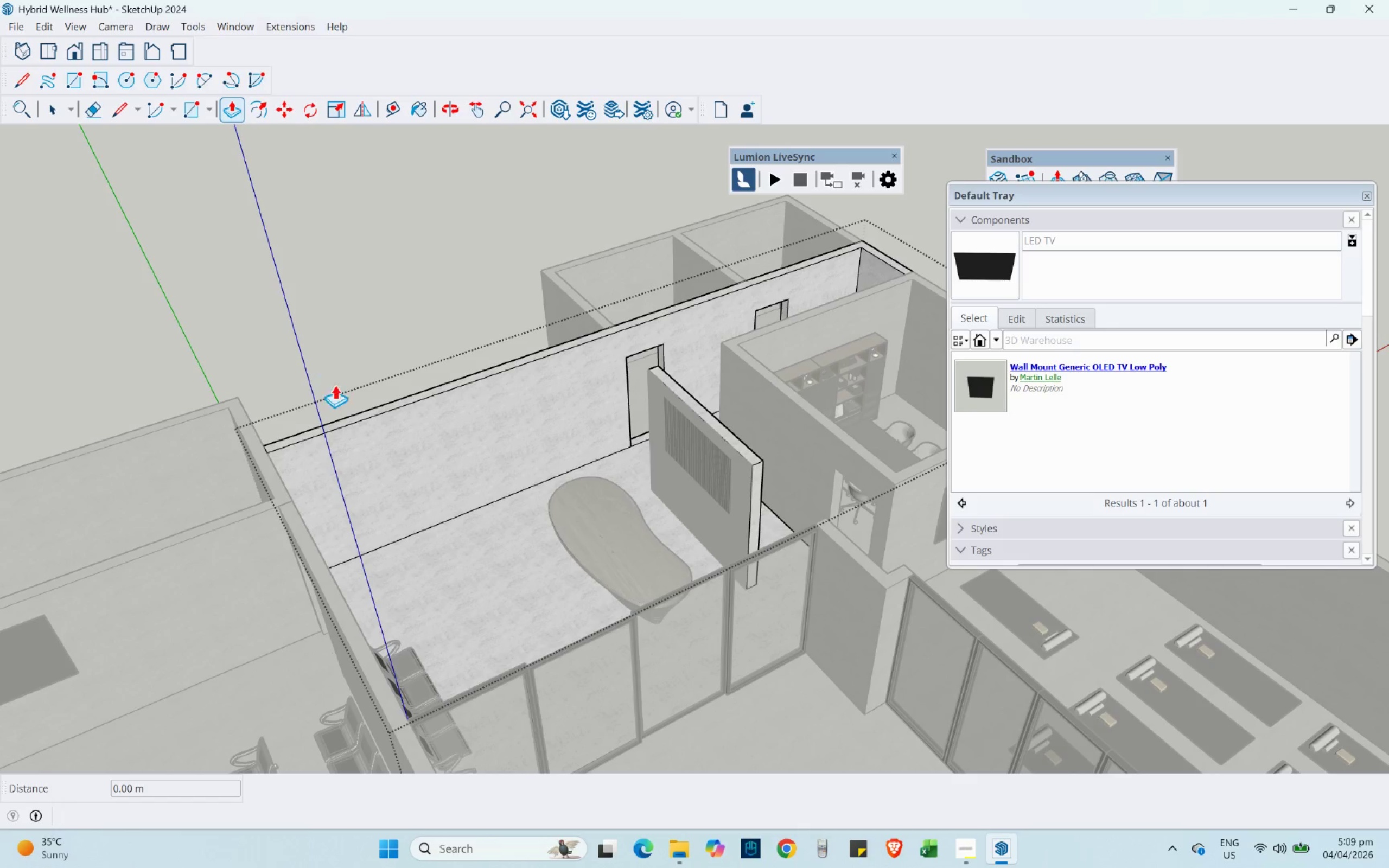 
scroll: coordinate [300, 465], scroll_direction: up, amount: 8.0
 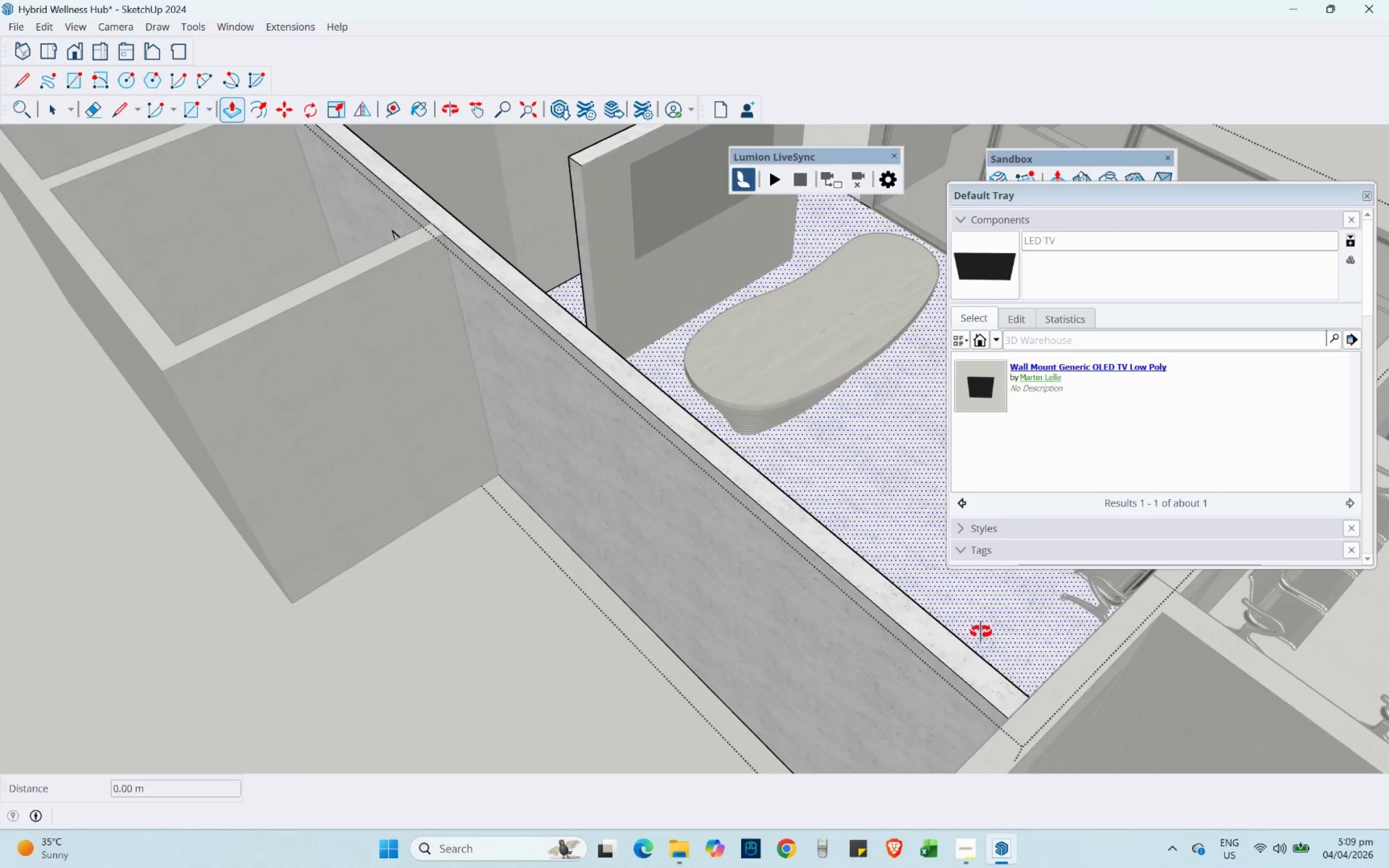 
hold_key(key=ShiftLeft, duration=0.66)
 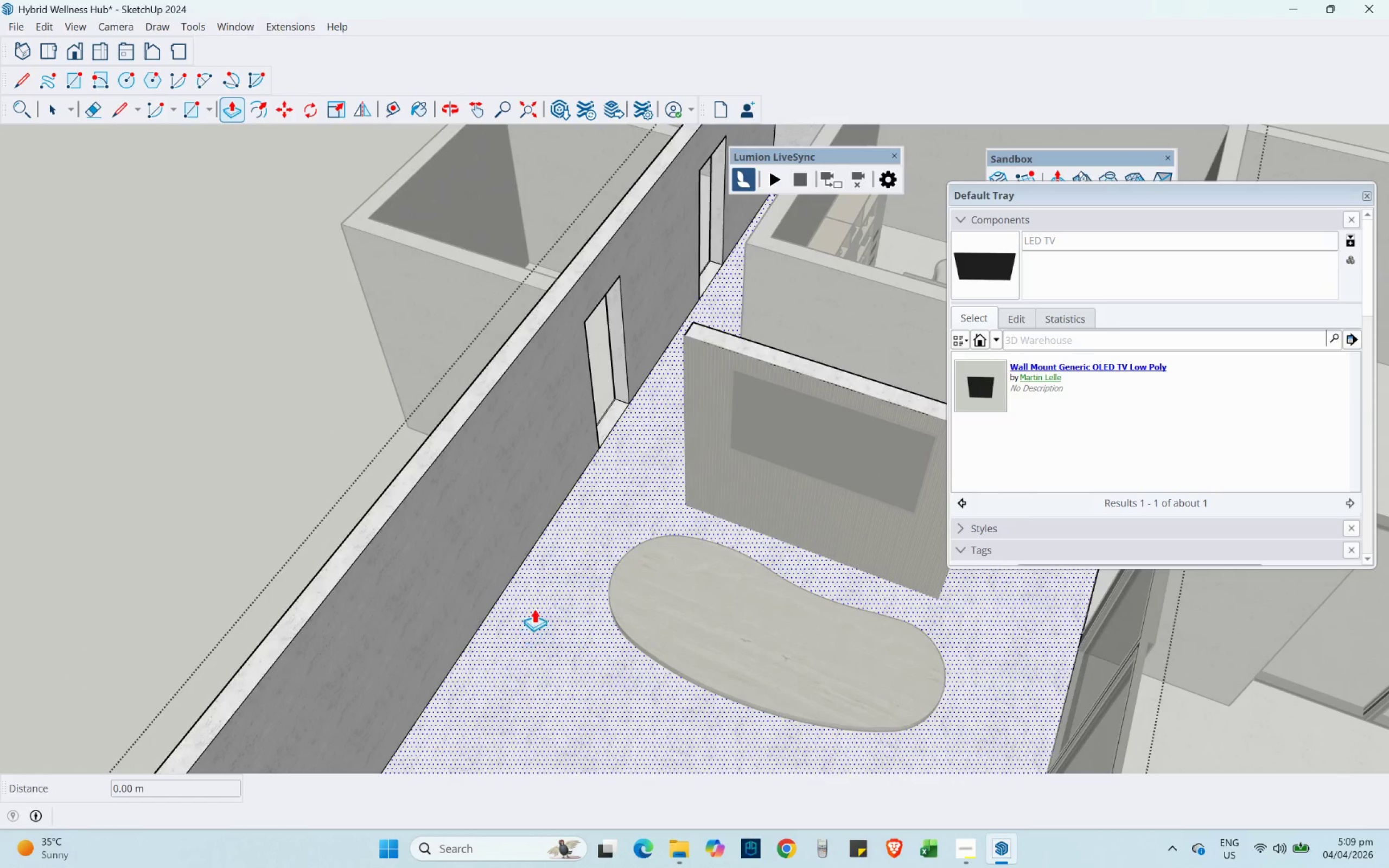 
scroll: coordinate [589, 454], scroll_direction: down, amount: 5.0
 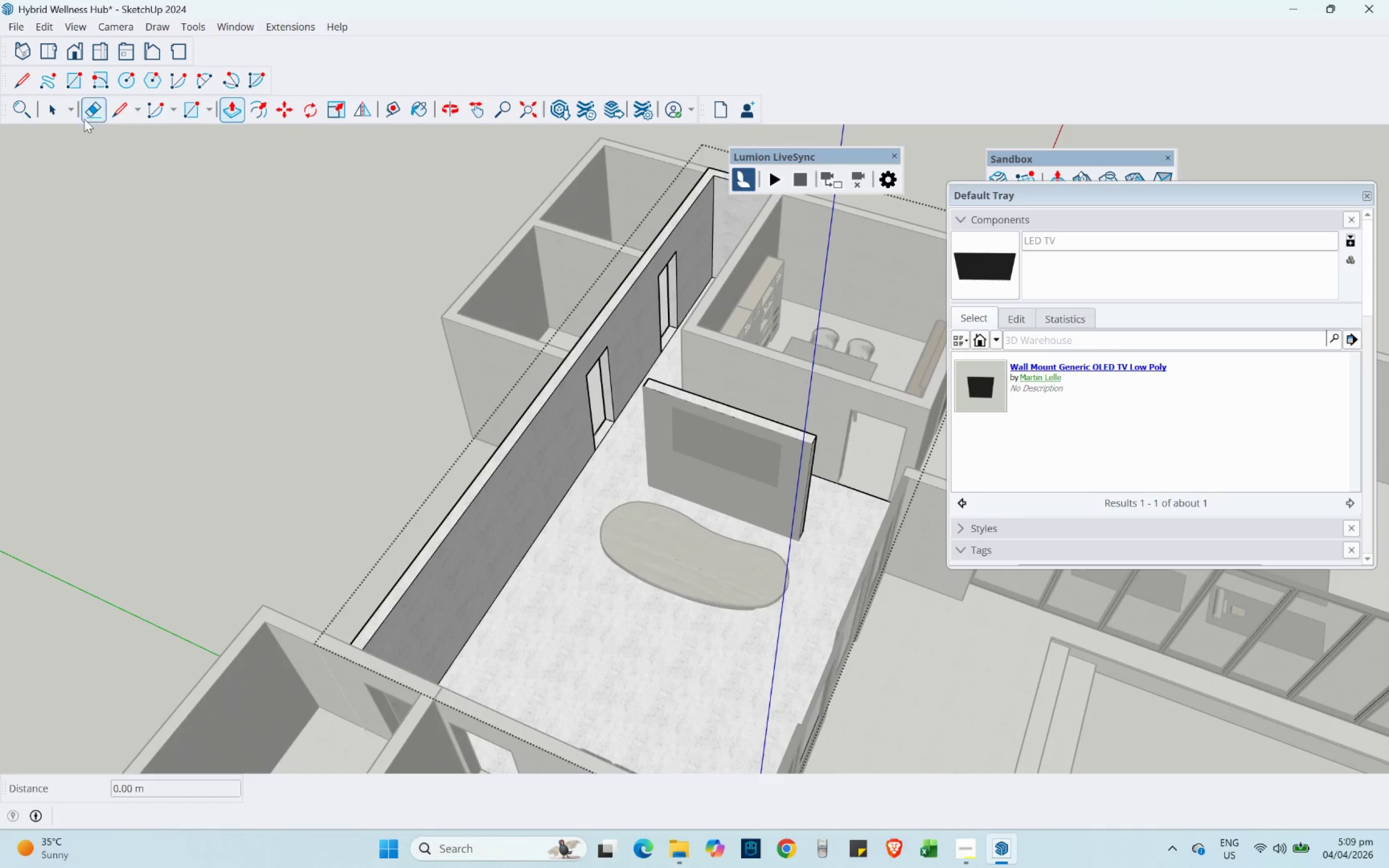 
left_click([56, 111])
 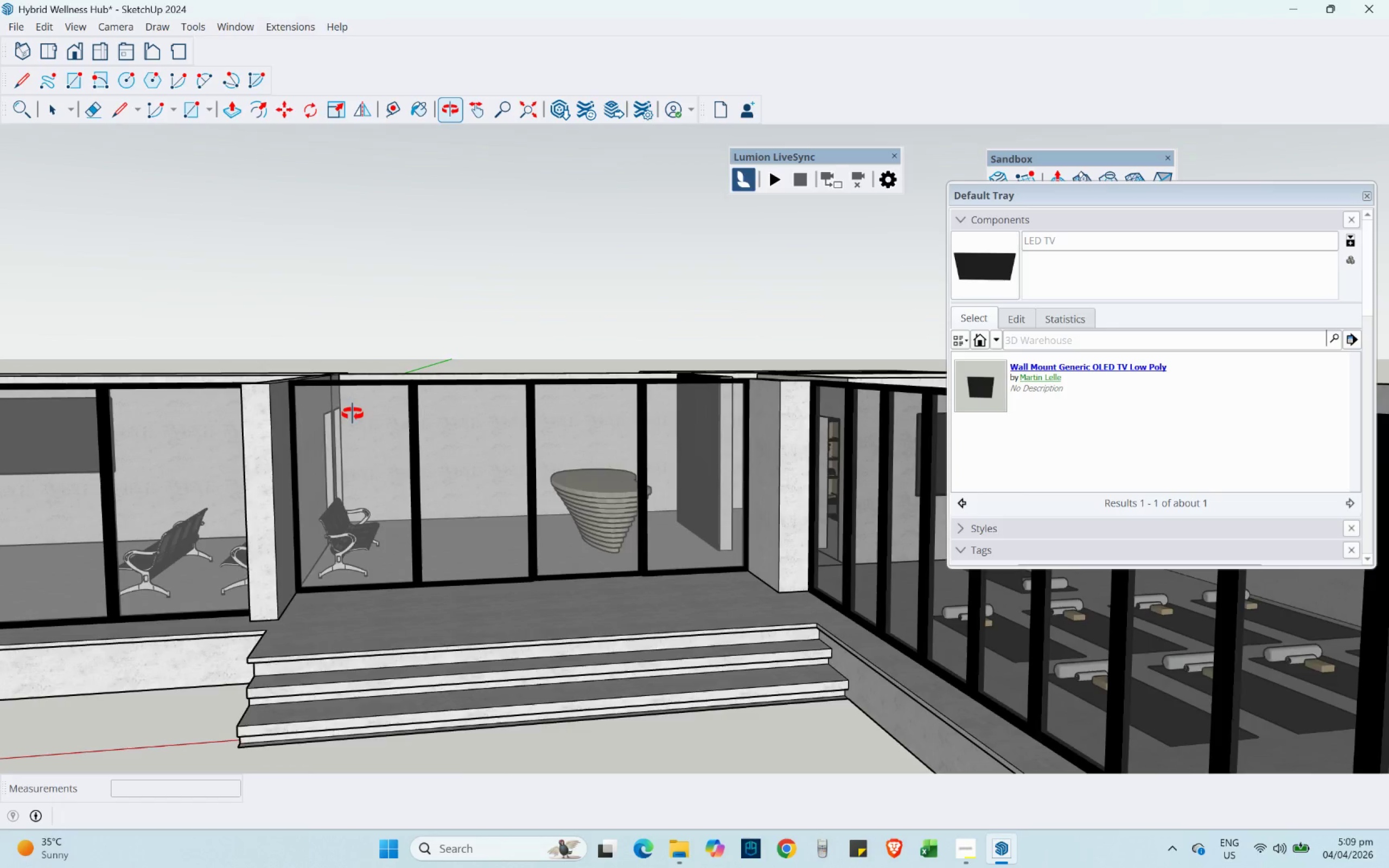 
scroll: coordinate [650, 506], scroll_direction: down, amount: 7.0
 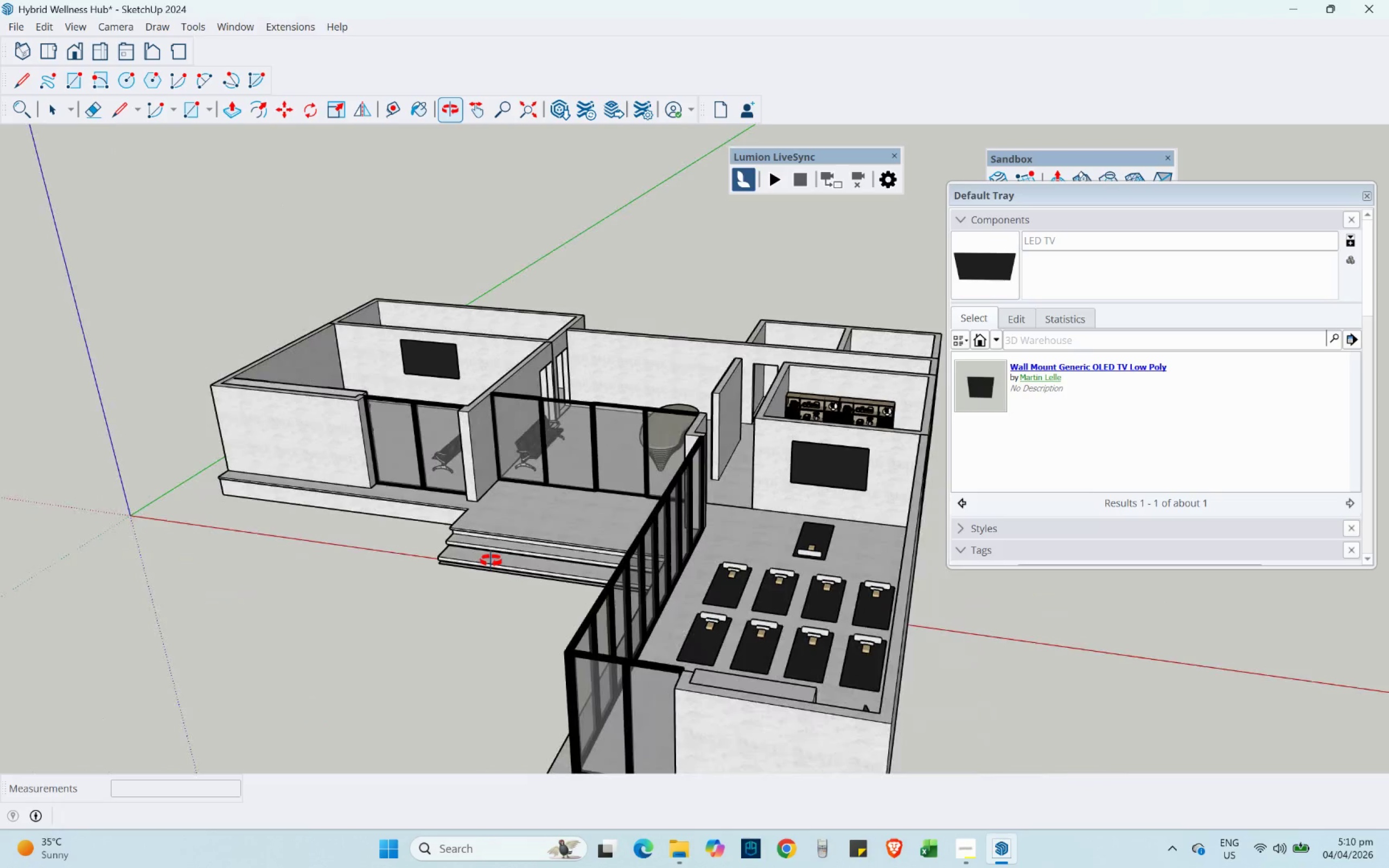 
wait(15.78)
 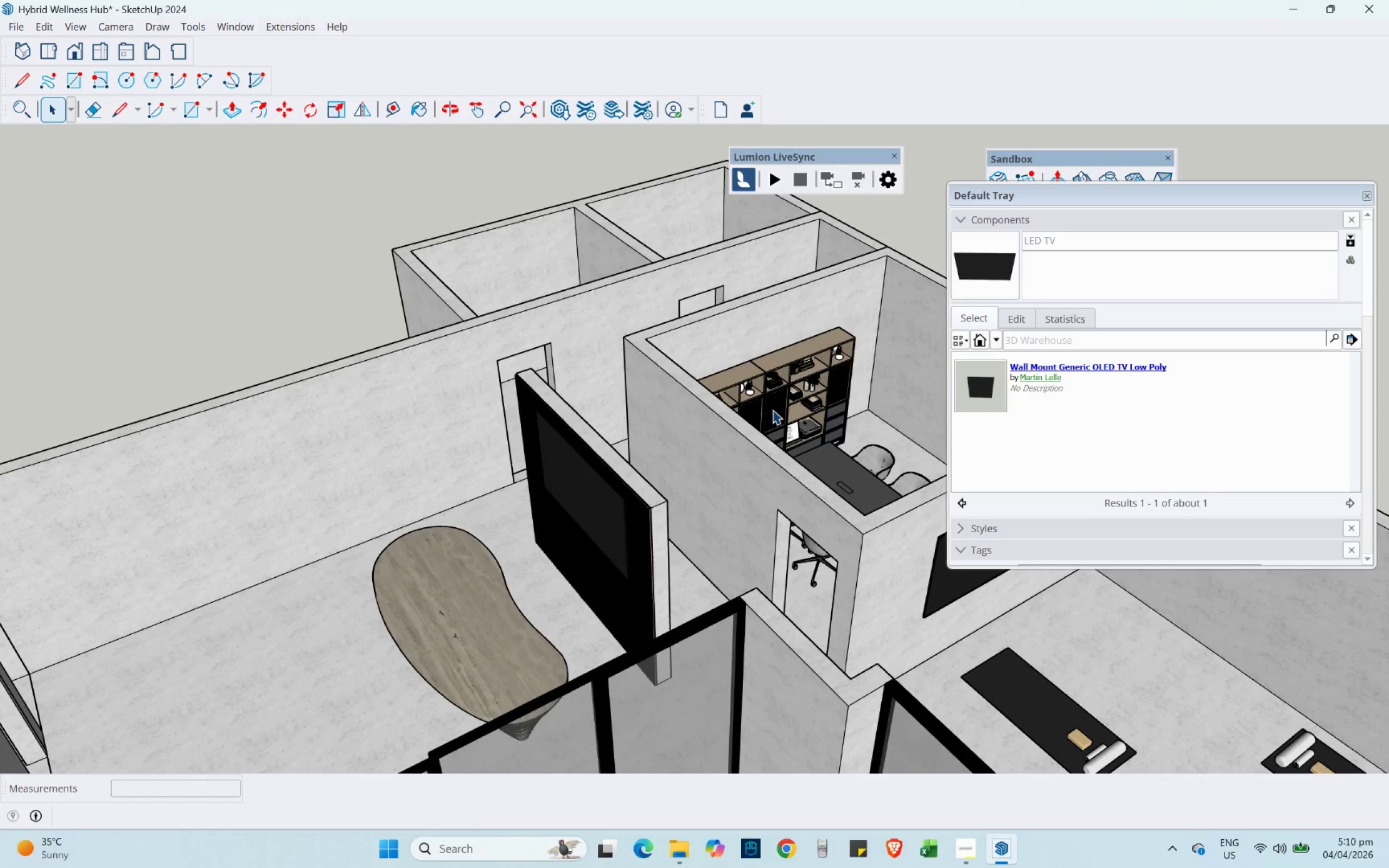 
hold_key(key=ShiftLeft, duration=0.41)
 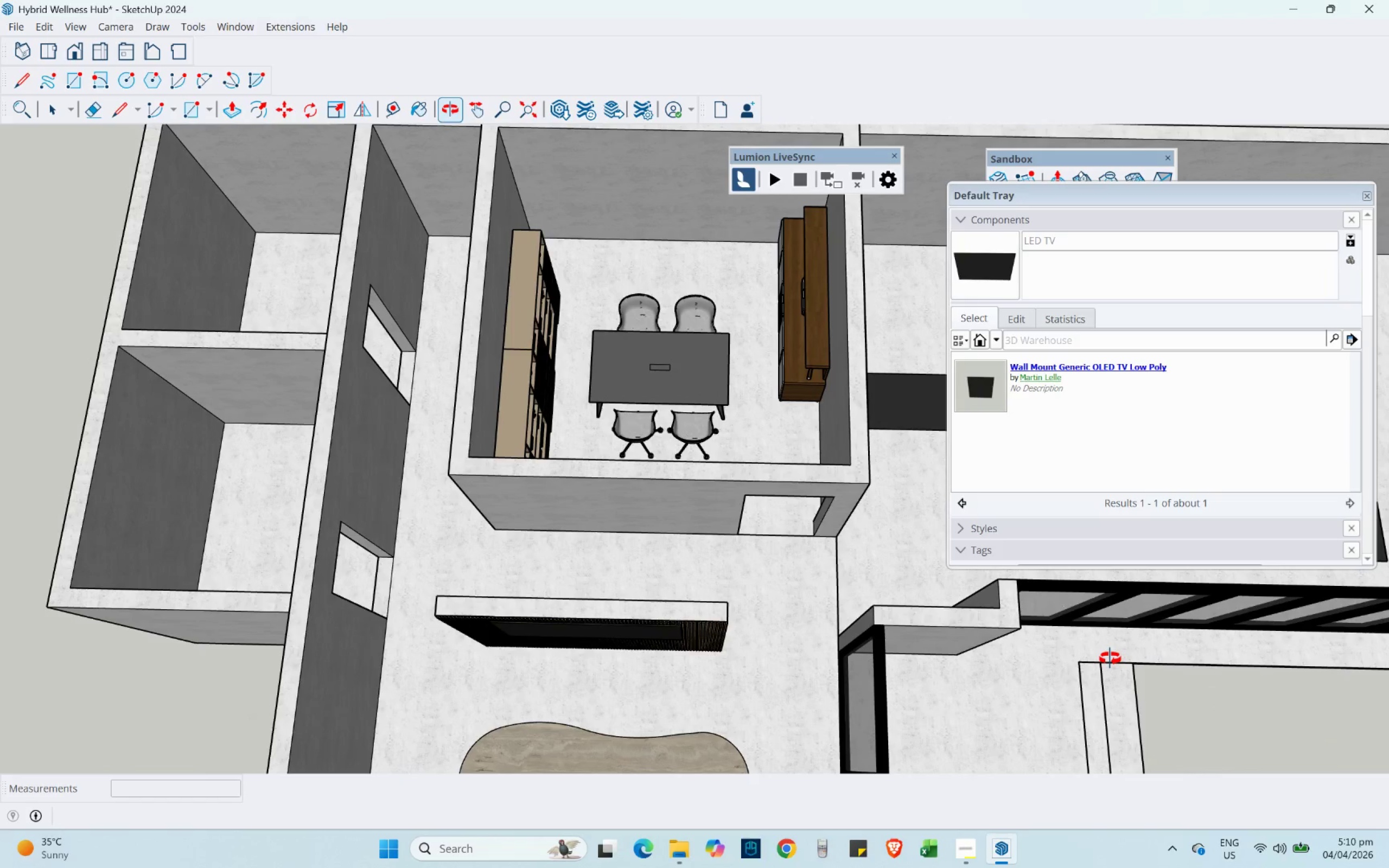 
scroll: coordinate [694, 274], scroll_direction: up, amount: 8.0
 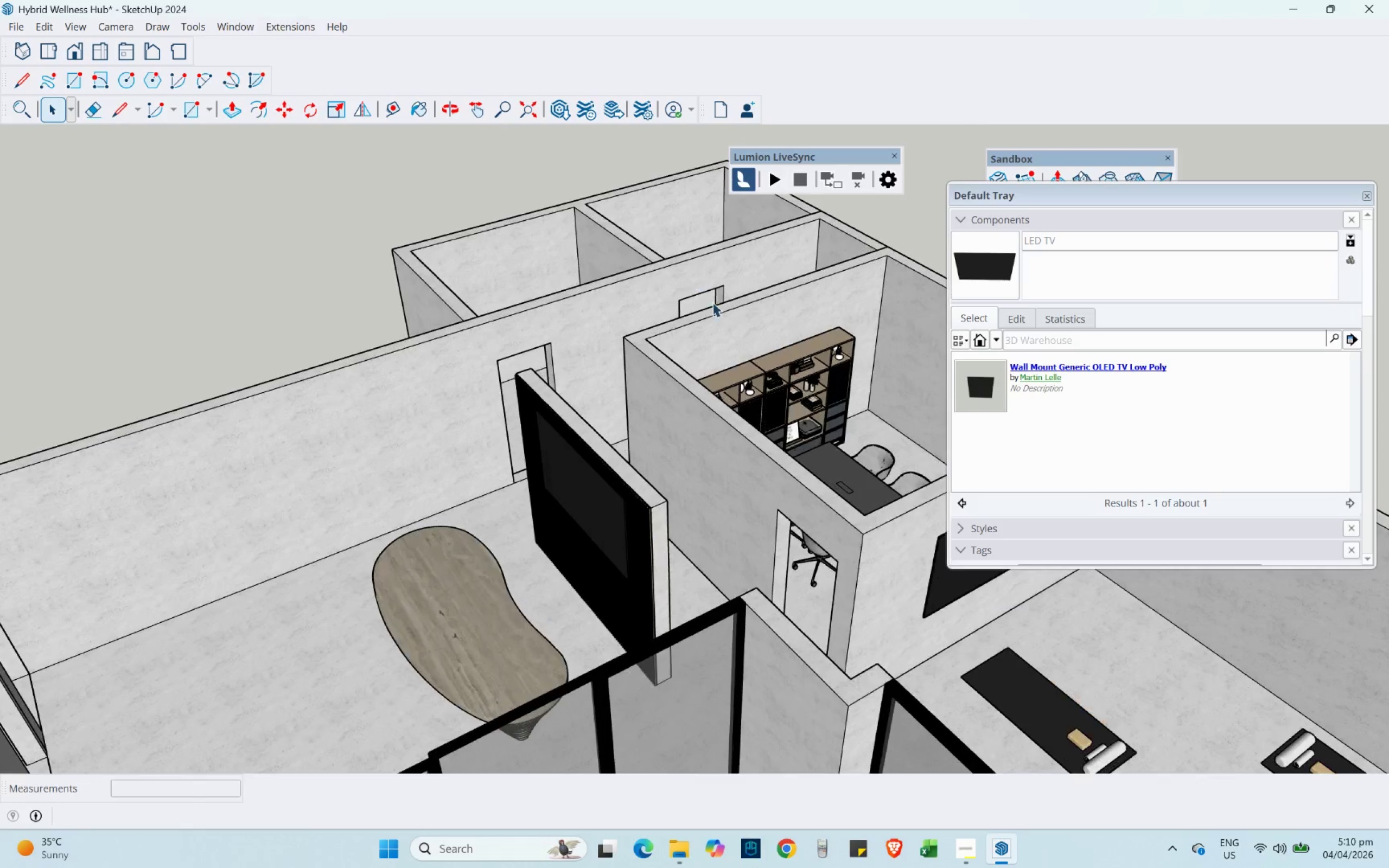 
hold_key(key=ShiftLeft, duration=0.5)
 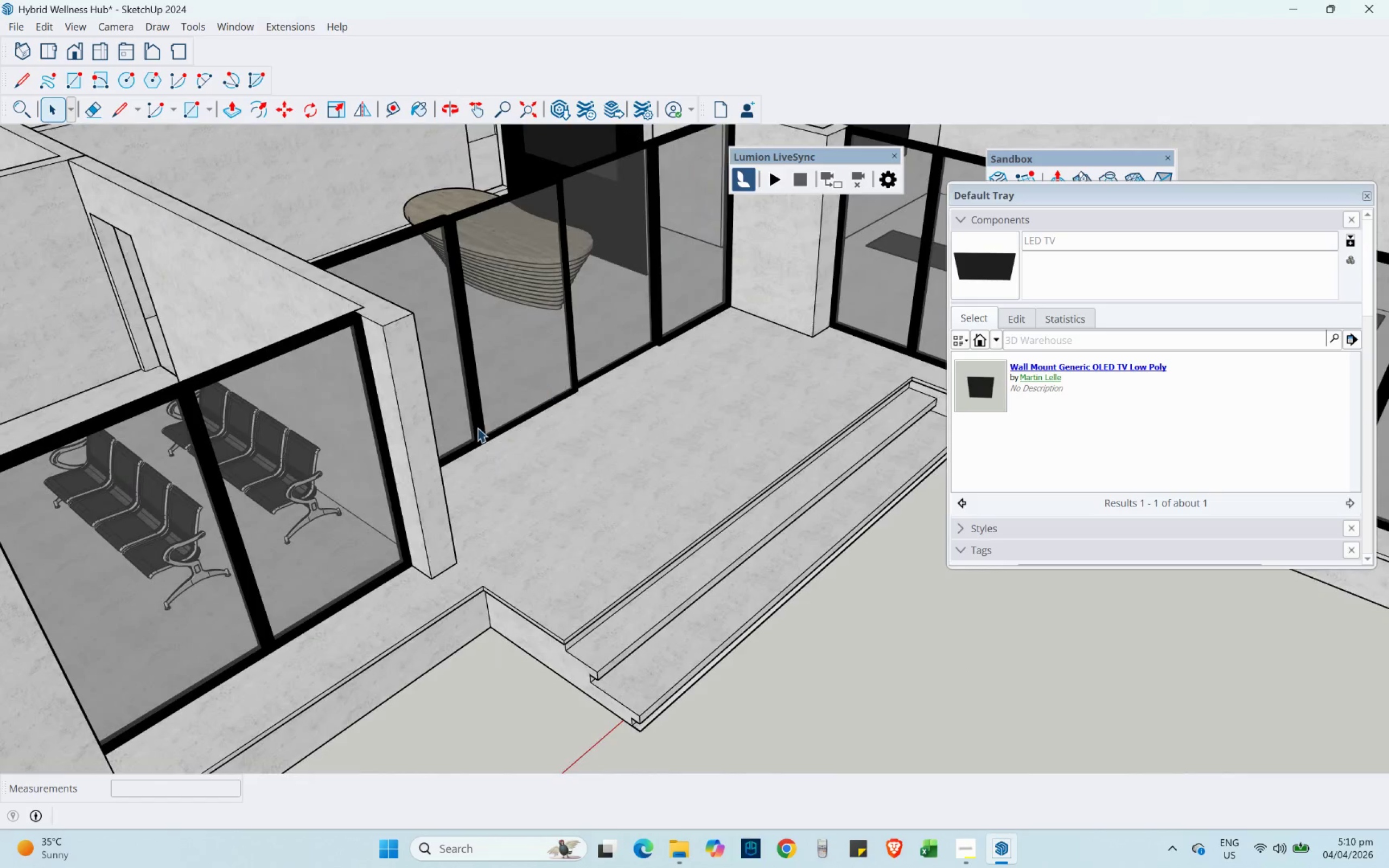 
scroll: coordinate [647, 406], scroll_direction: down, amount: 3.0
 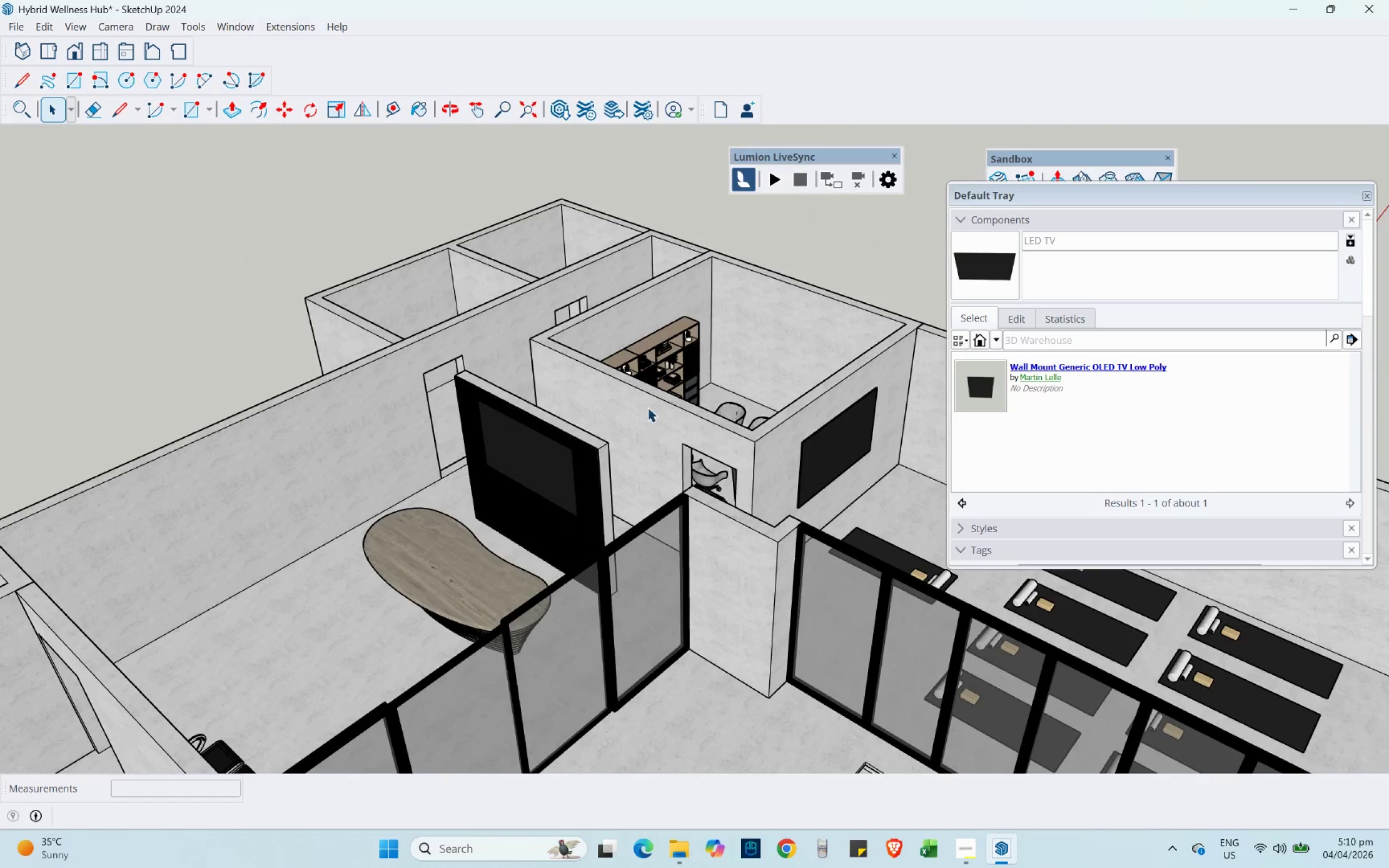 
hold_key(key=ShiftLeft, duration=0.44)
 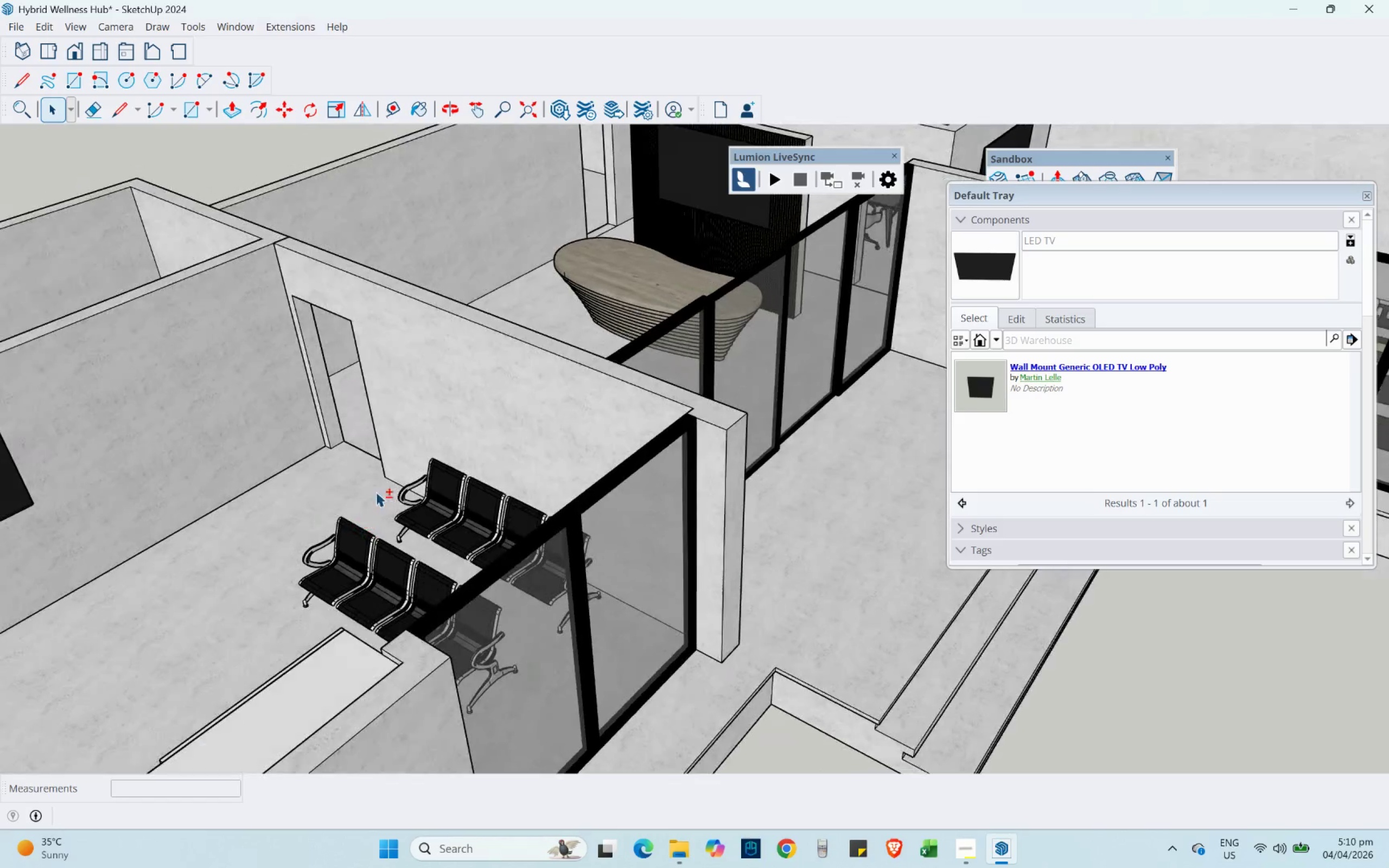 
key(Shift+ShiftLeft)
 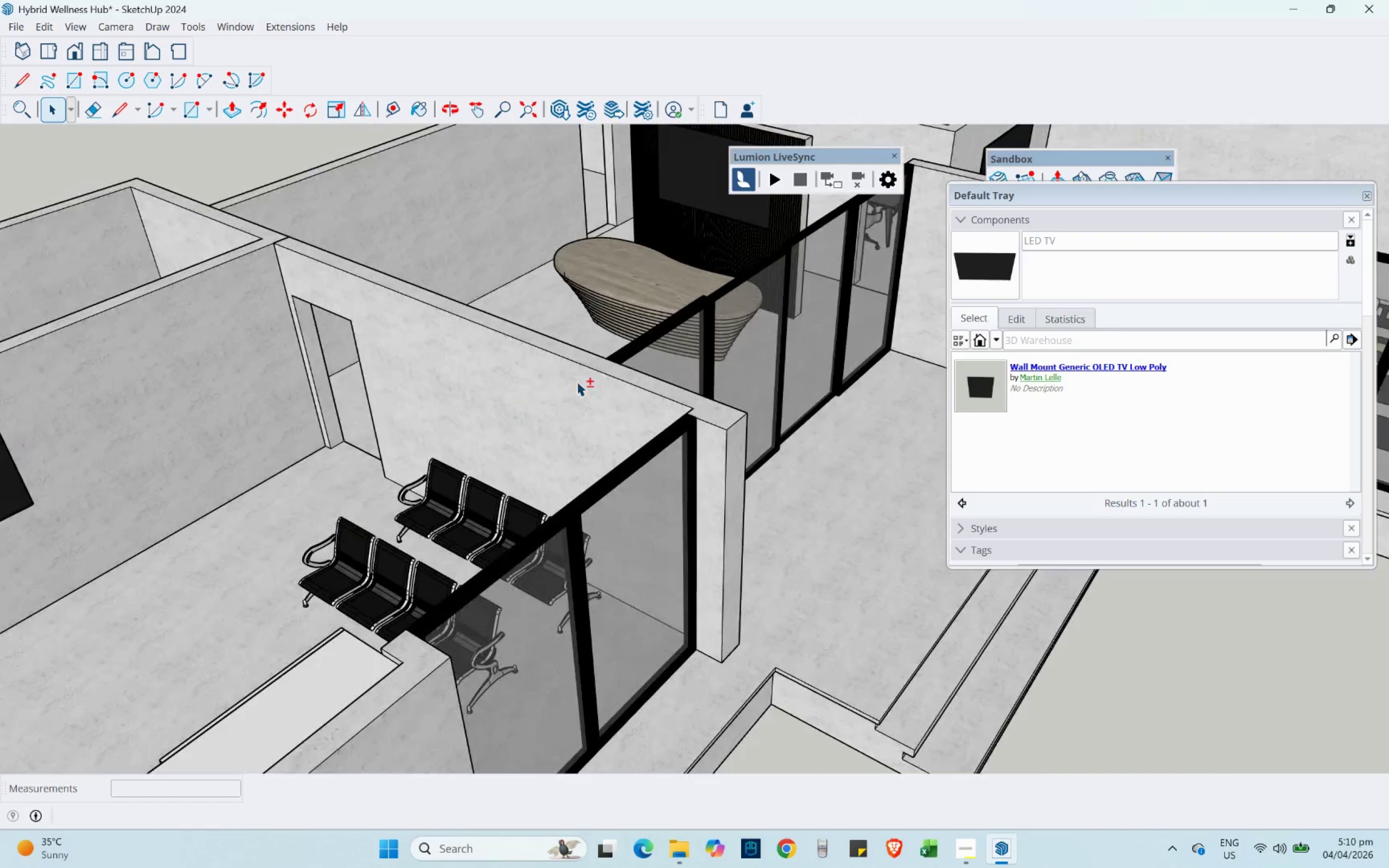 
scroll: coordinate [585, 387], scroll_direction: down, amount: 3.0
 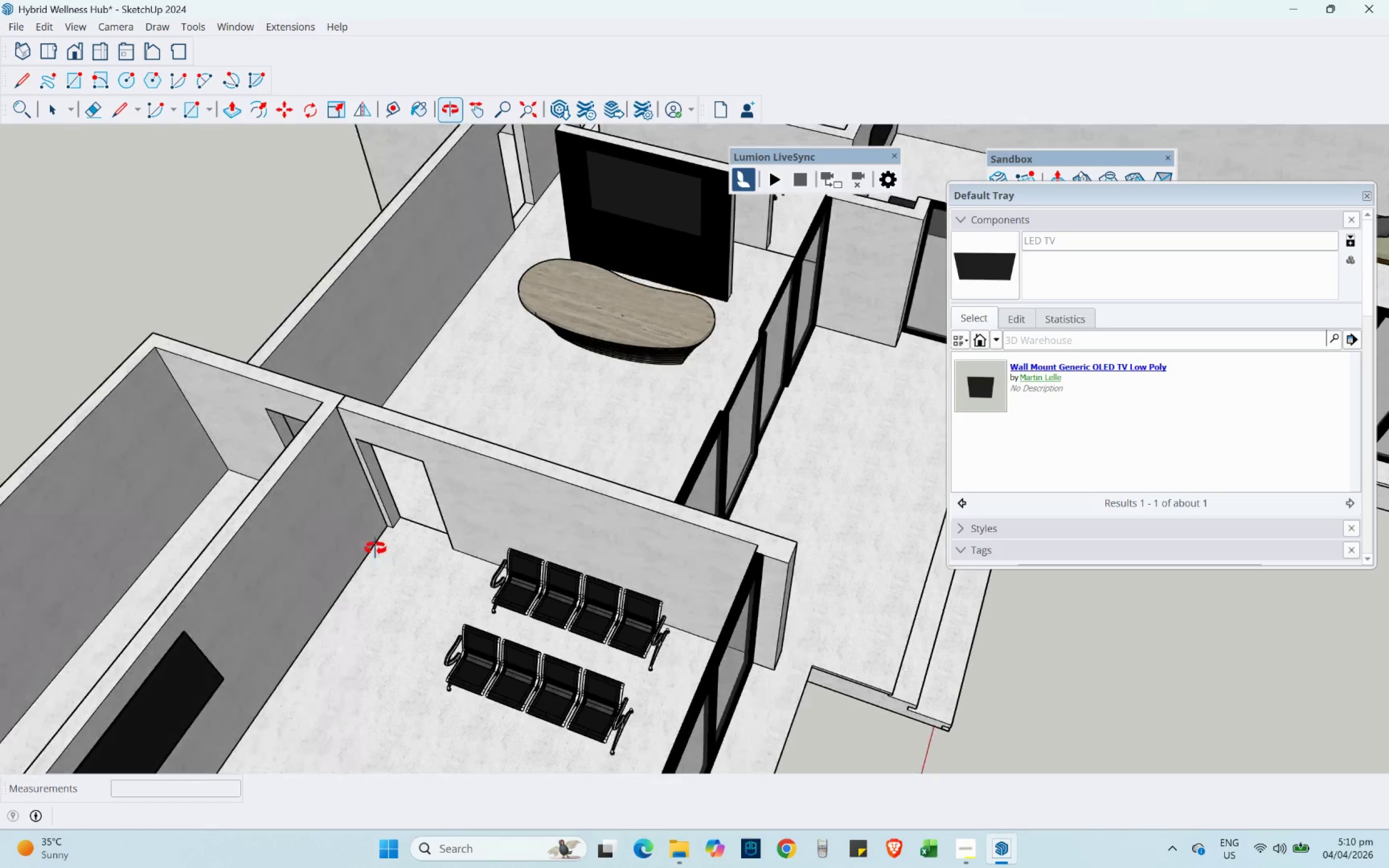 
hold_key(key=ShiftLeft, duration=0.64)
 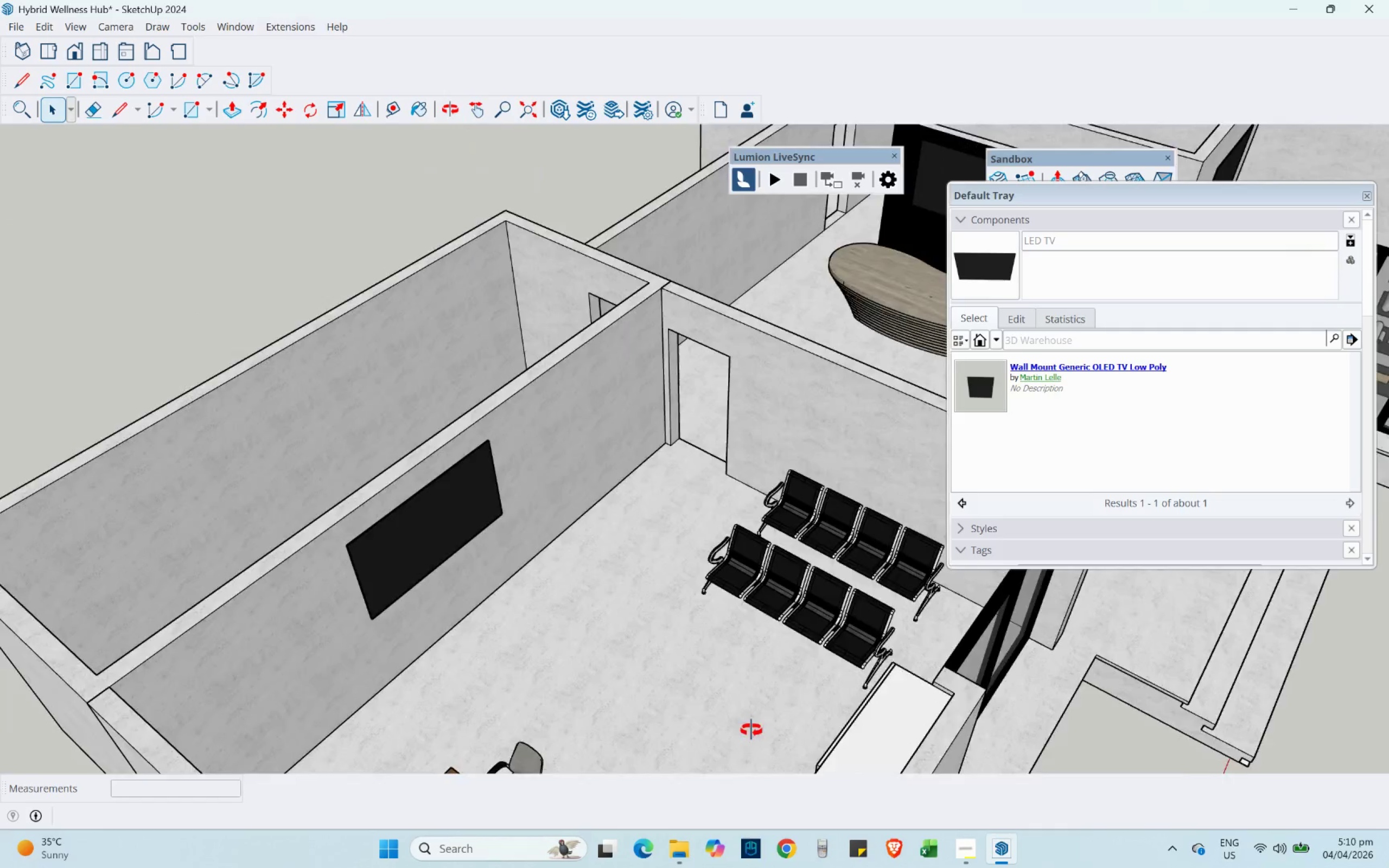 
type(storage rack)
 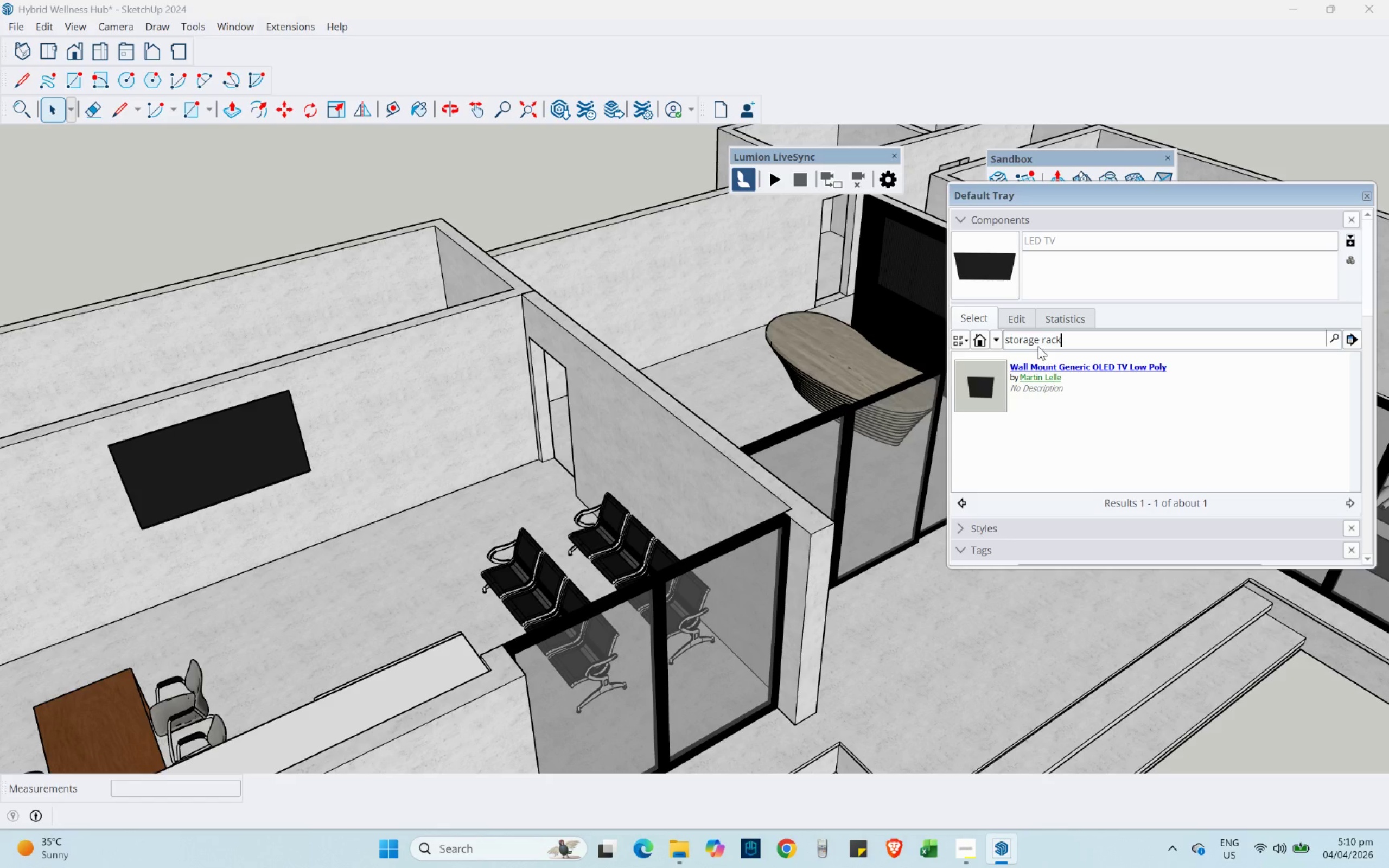 
key(Enter)
 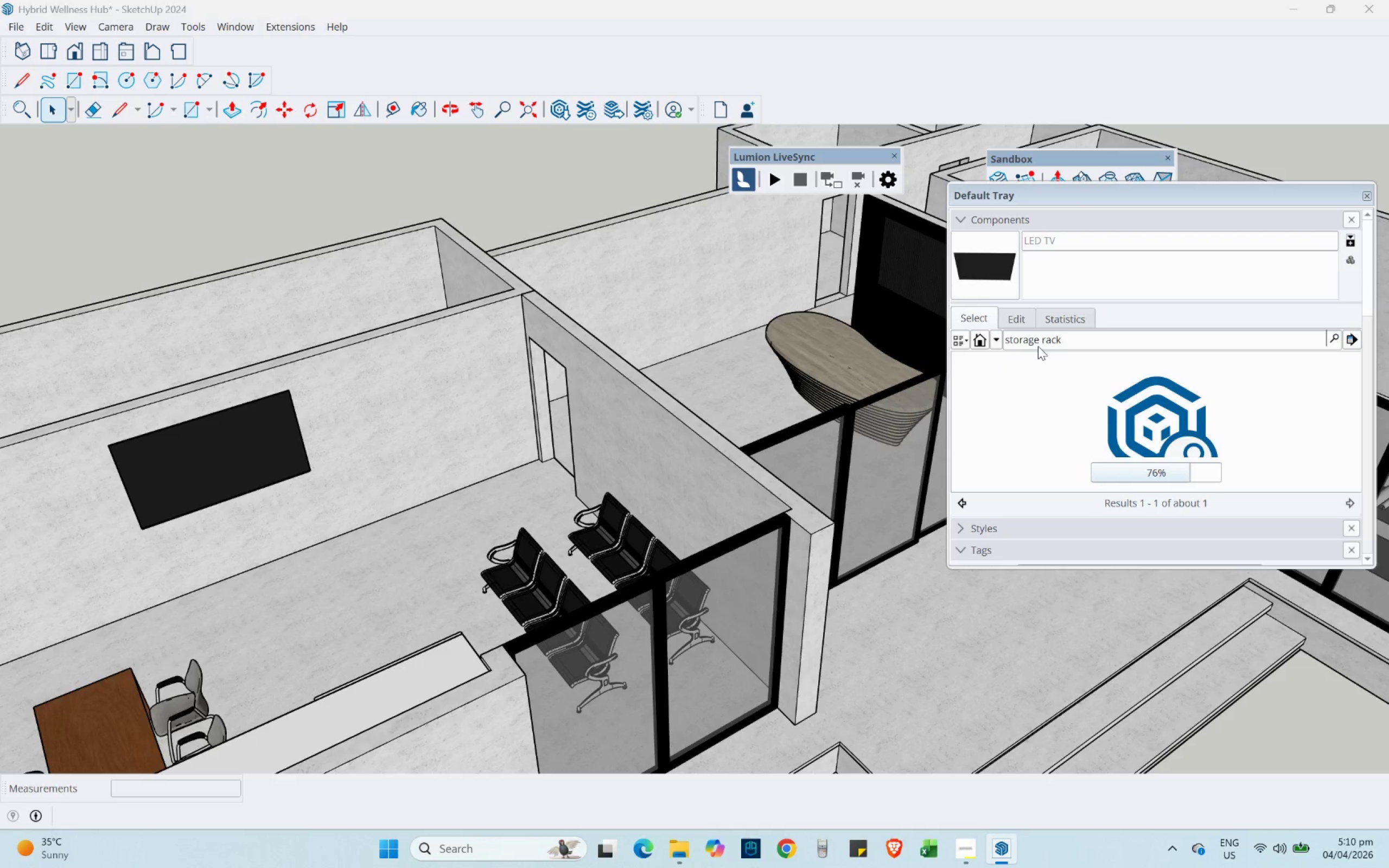 
wait(12.42)
 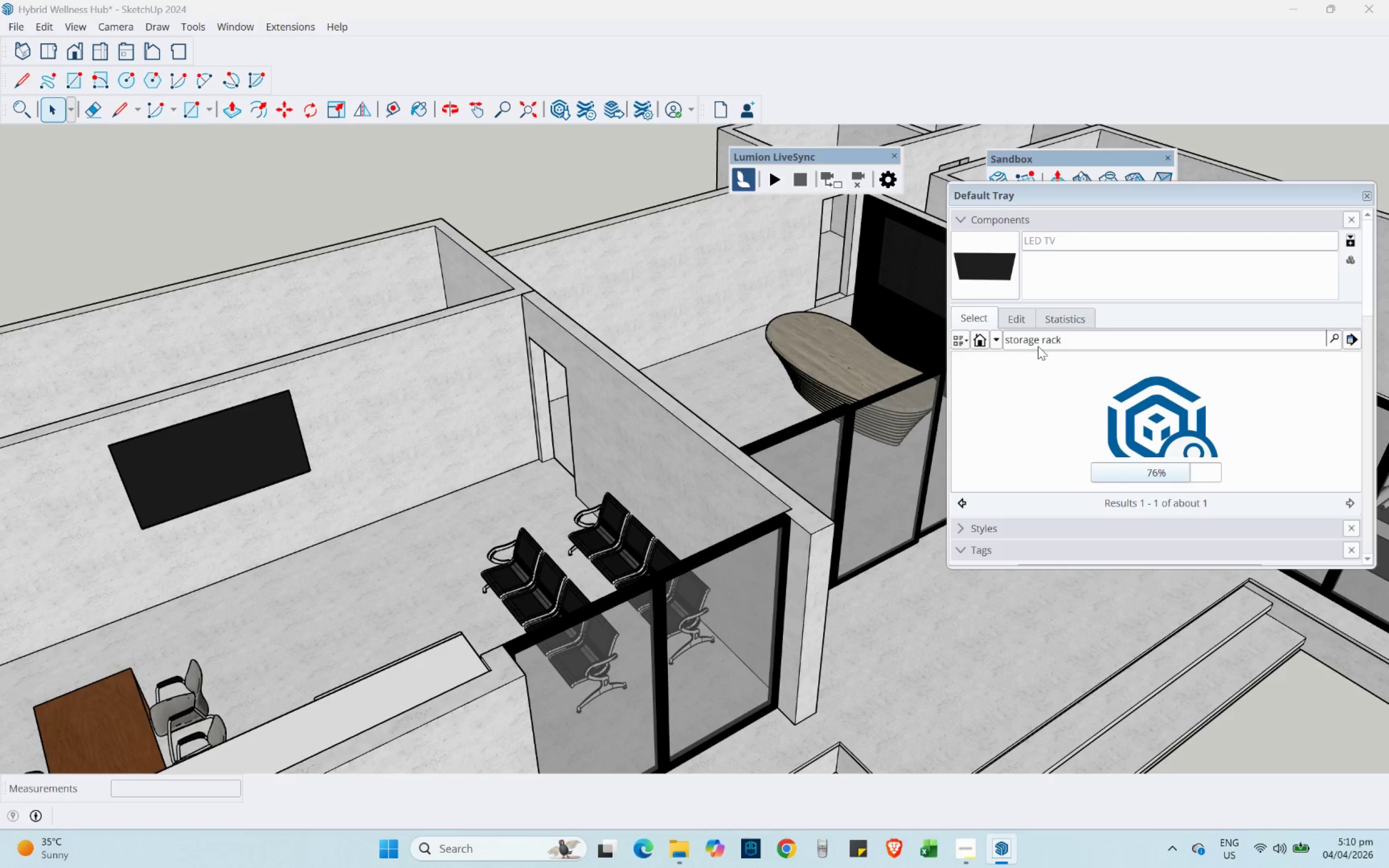 
scroll: coordinate [981, 450], scroll_direction: down, amount: 2.0
 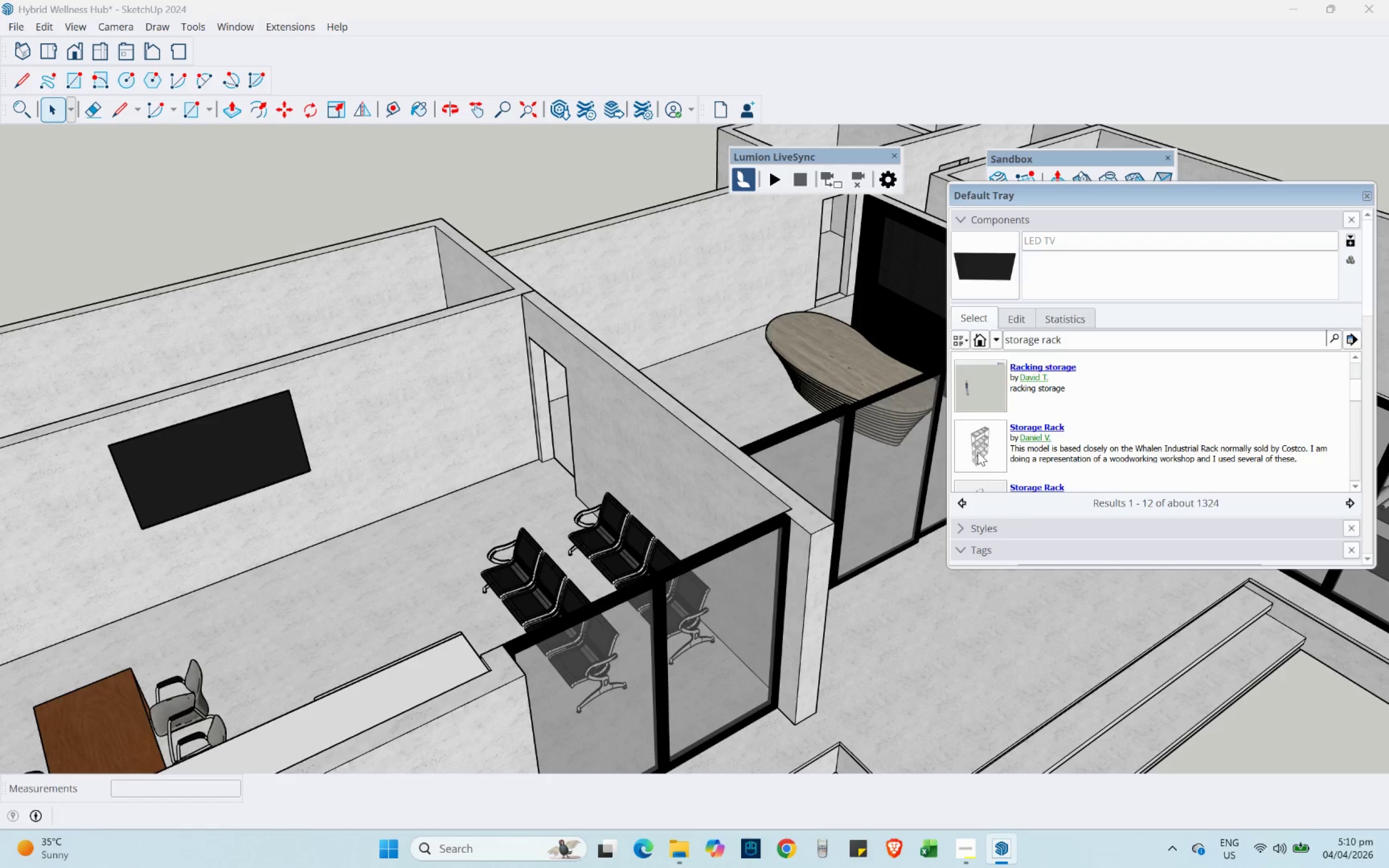 
left_click([978, 449])
 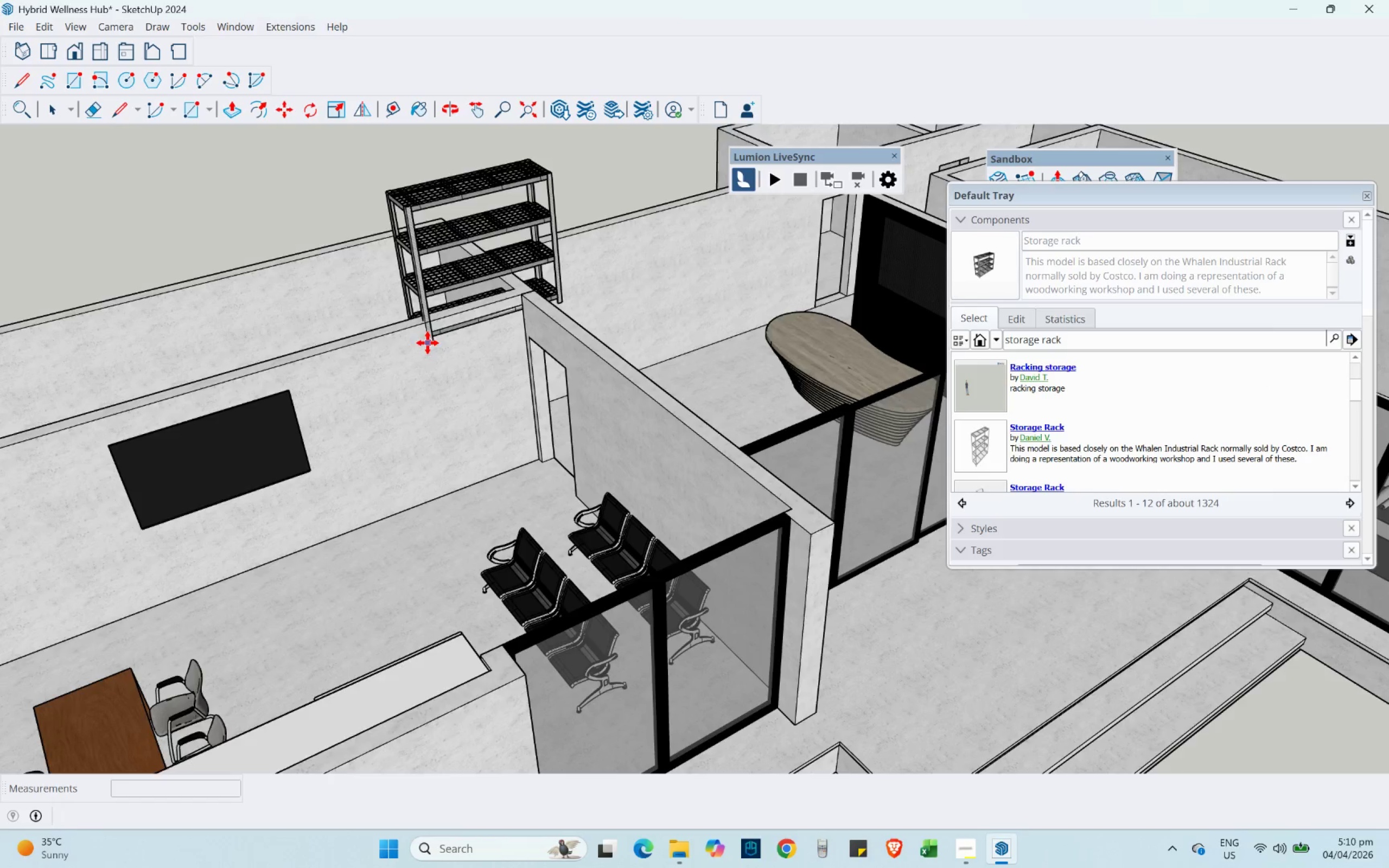 
hold_key(key=ShiftLeft, duration=0.36)
 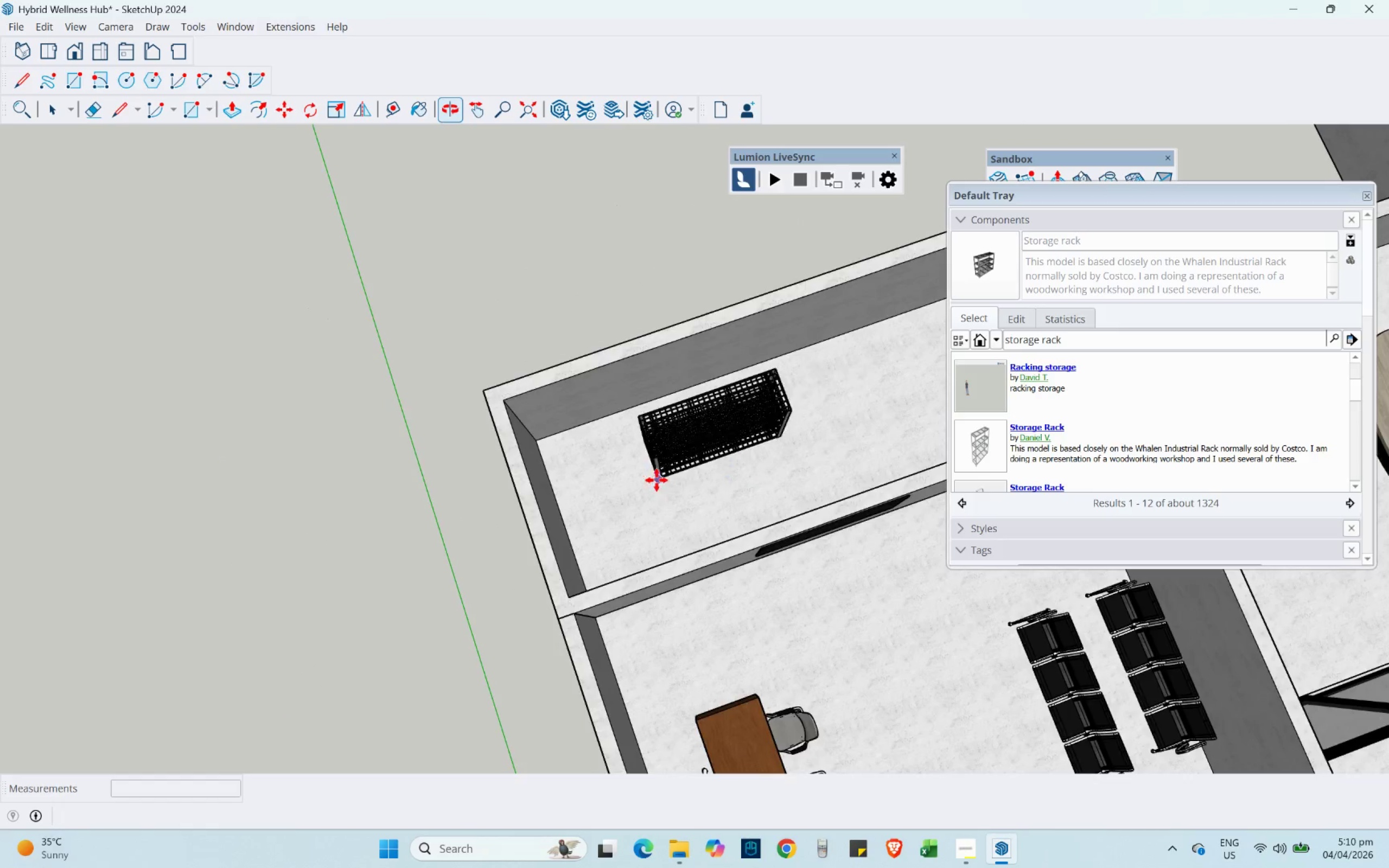 
scroll: coordinate [652, 483], scroll_direction: up, amount: 4.0
 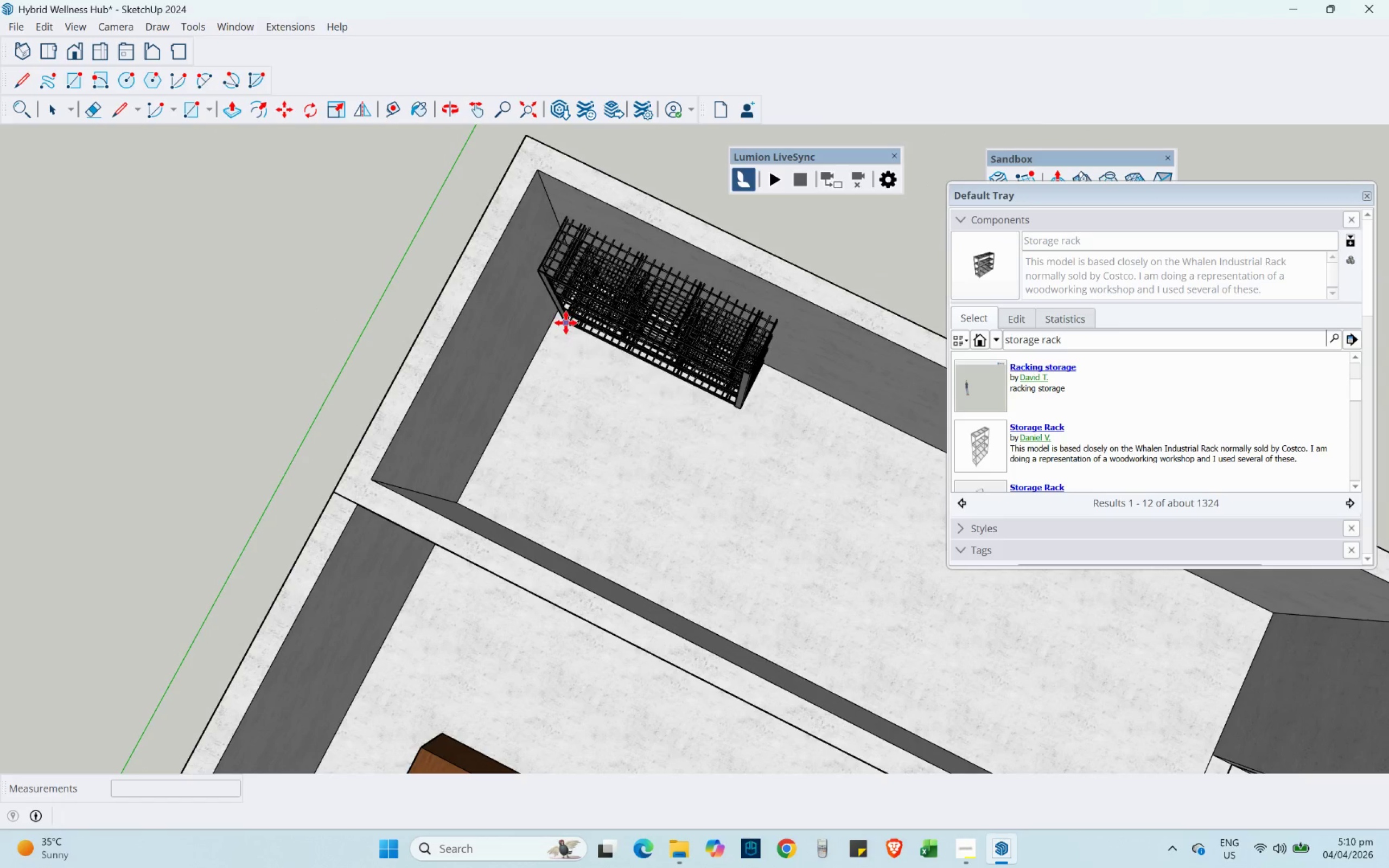 
left_click([557, 398])
 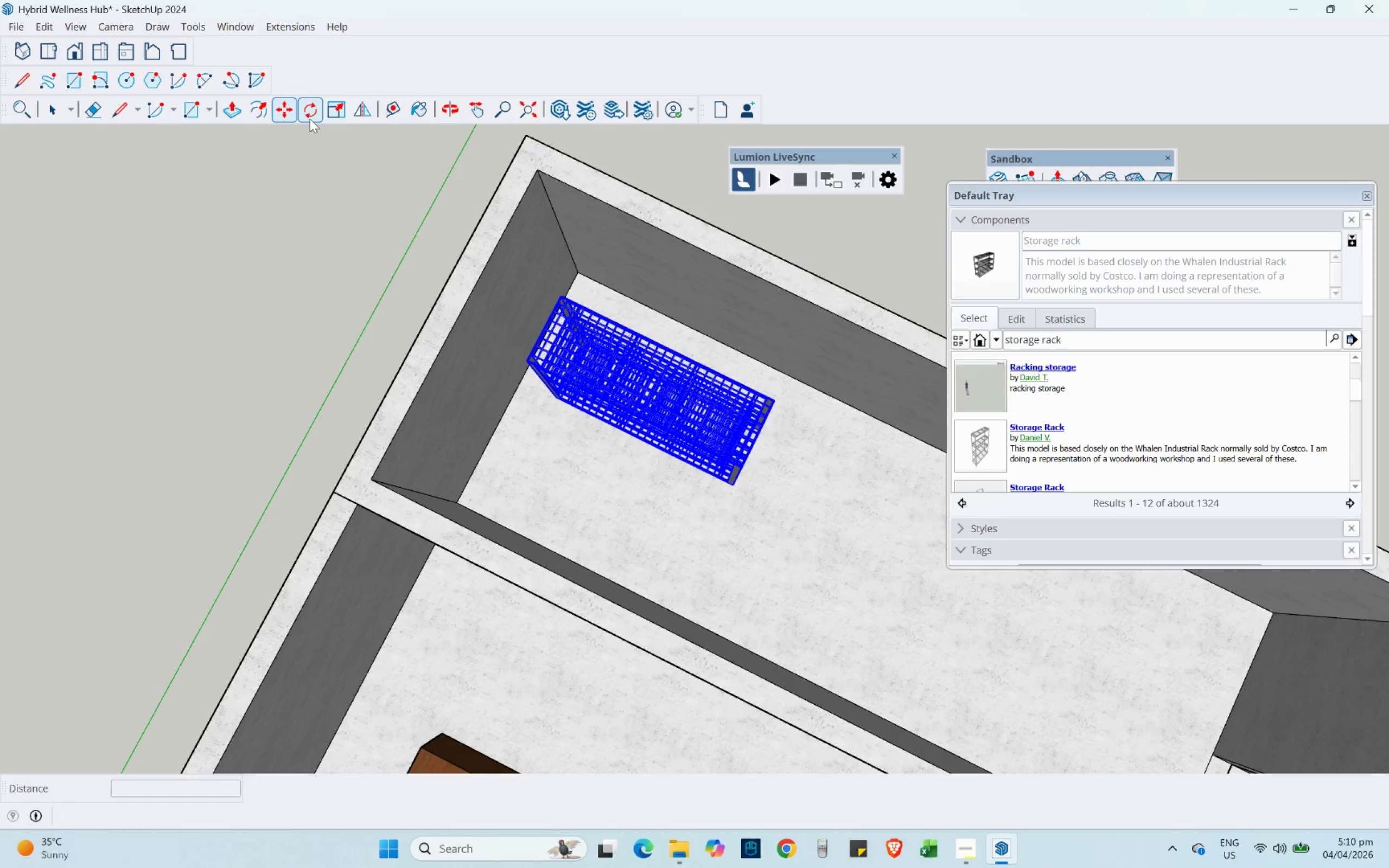 
left_click([310, 119])
 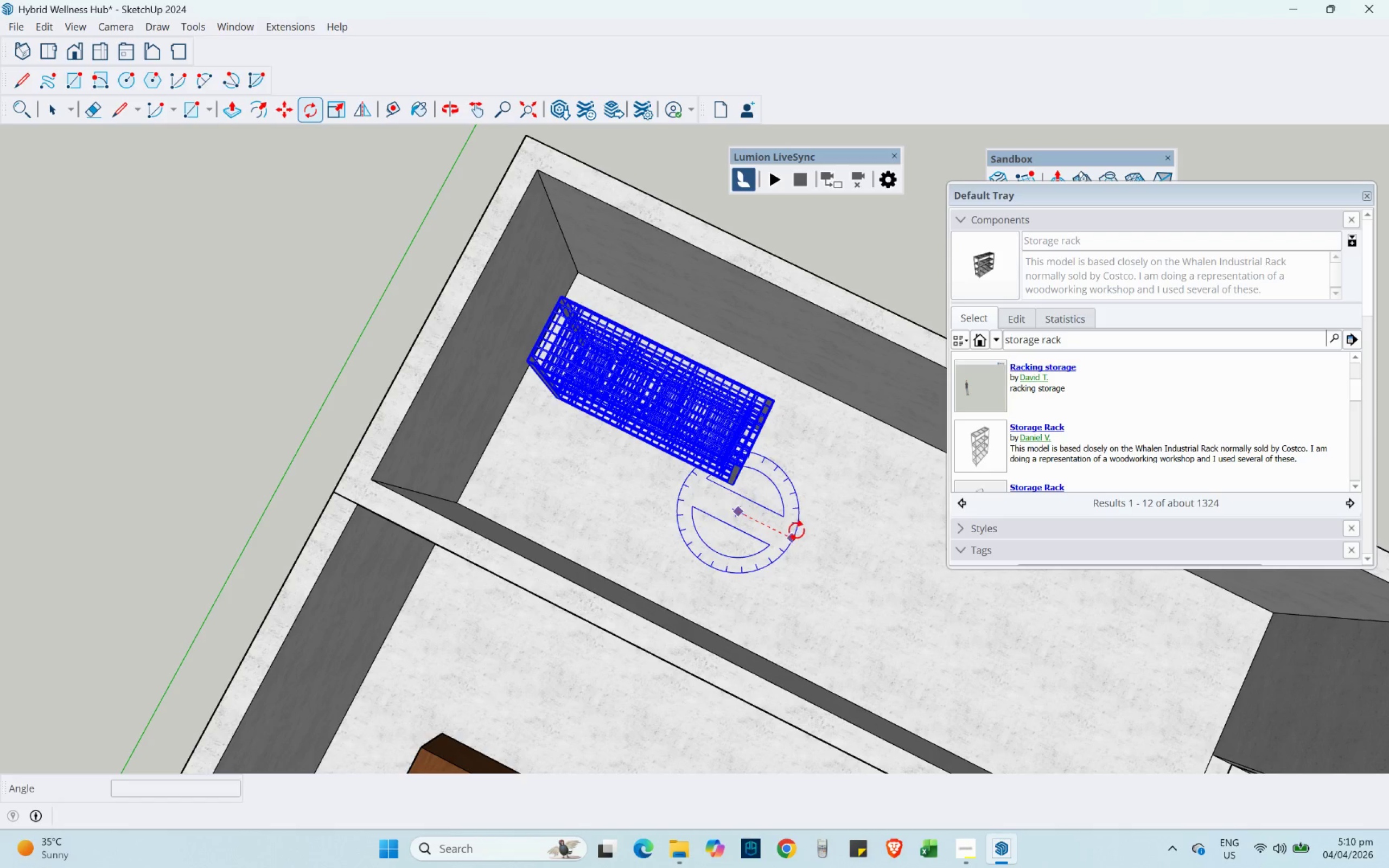 
left_click([798, 538])
 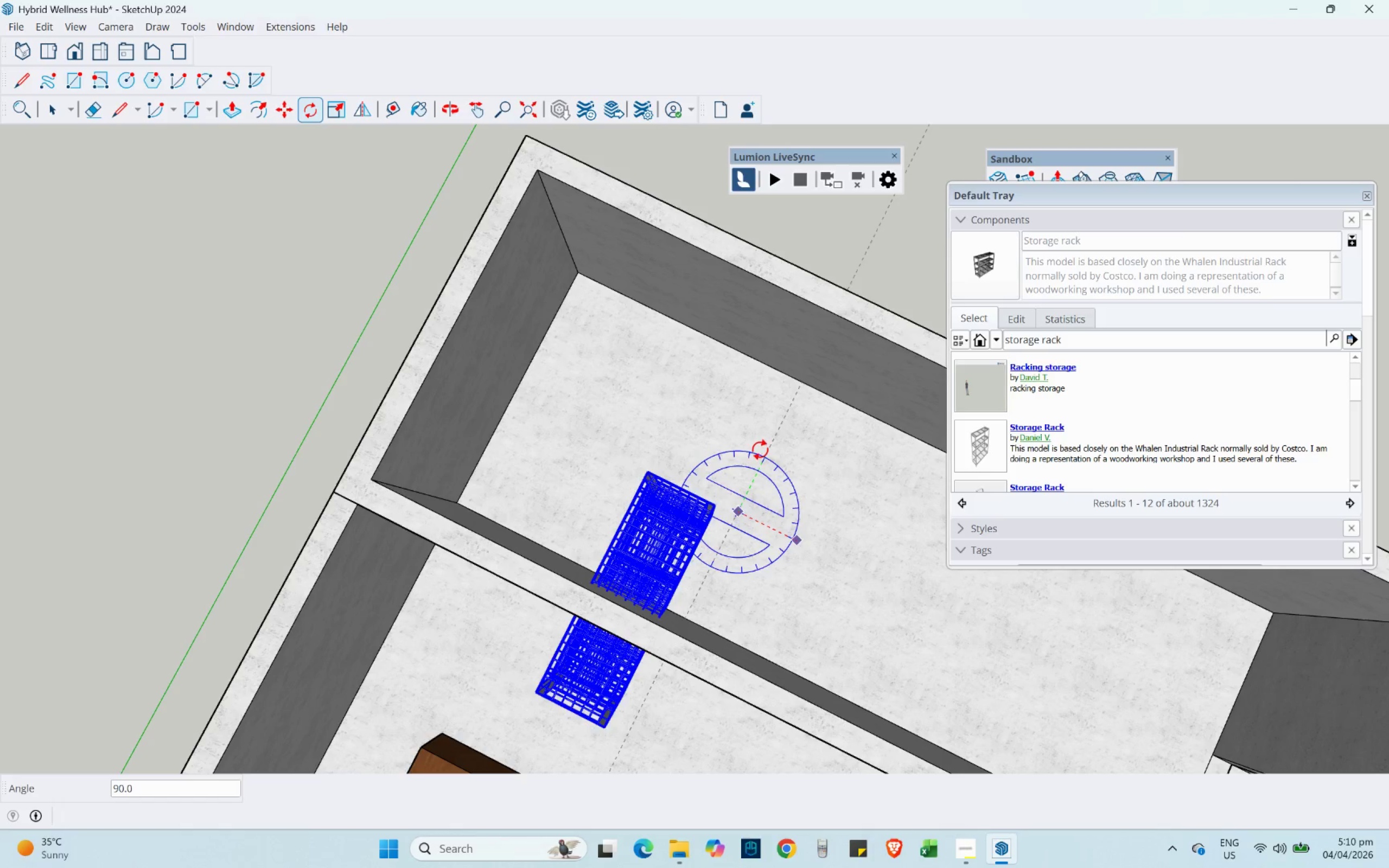 
left_click([760, 449])
 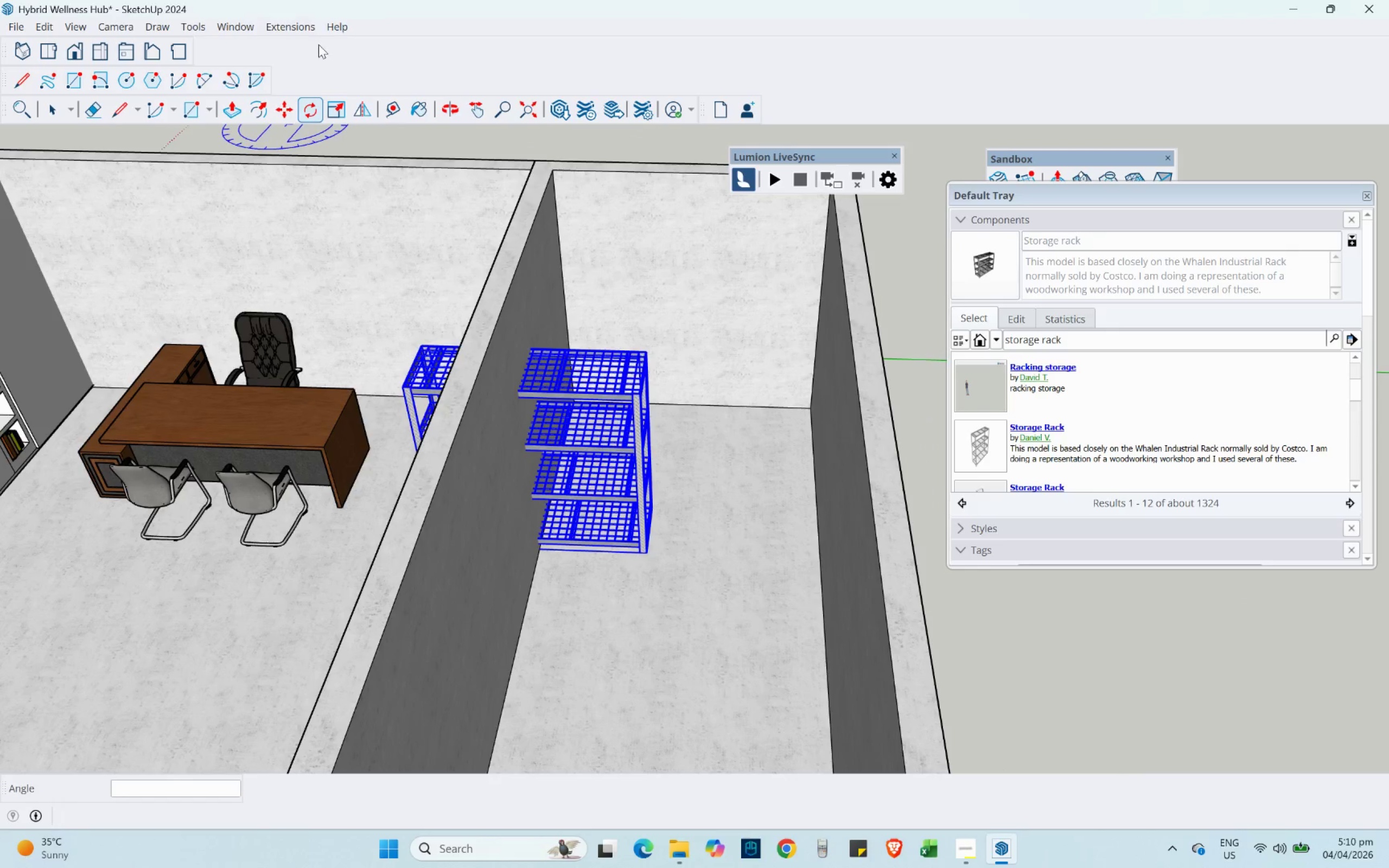 
left_click([288, 108])
 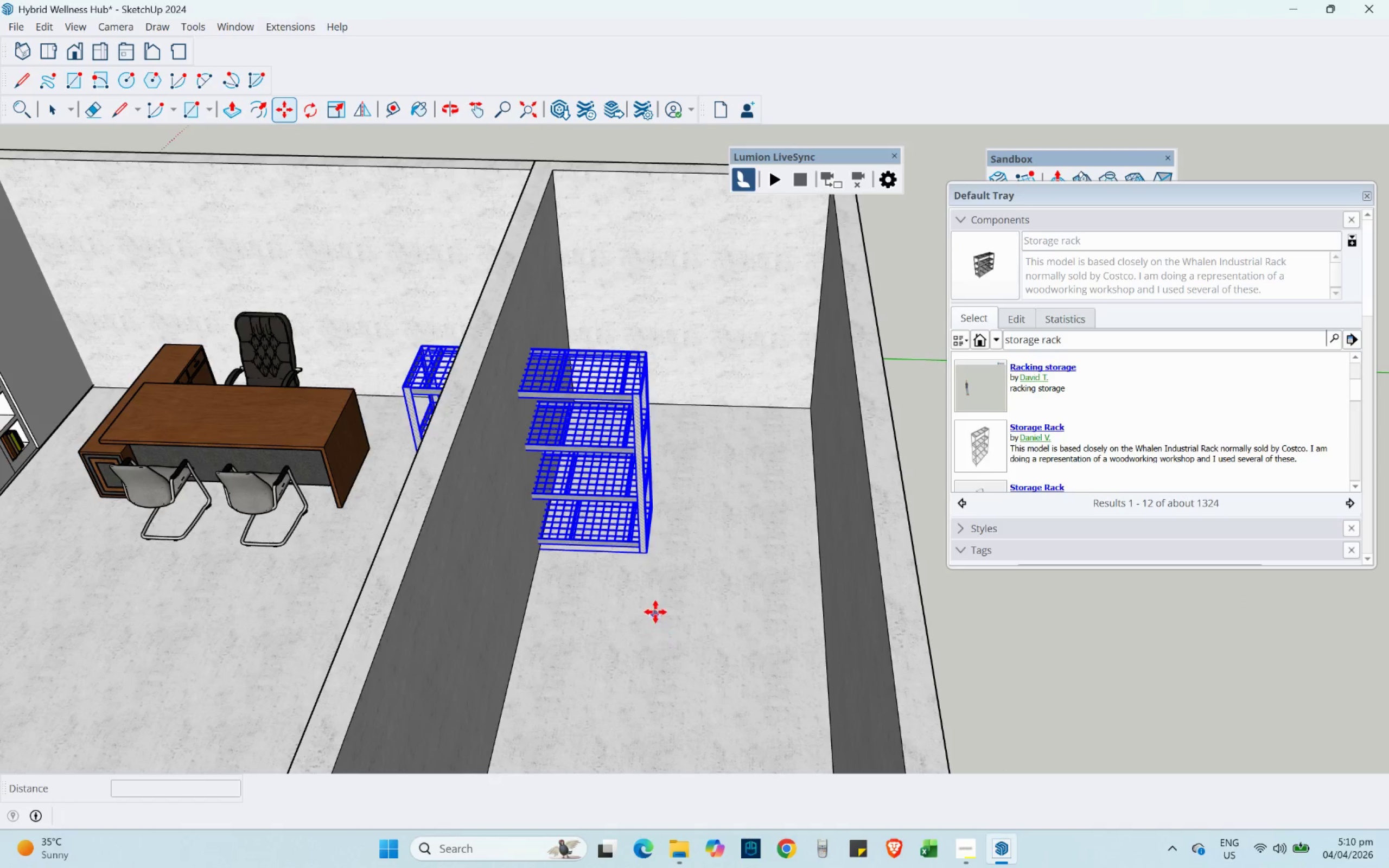 
scroll: coordinate [651, 537], scroll_direction: up, amount: 10.0
 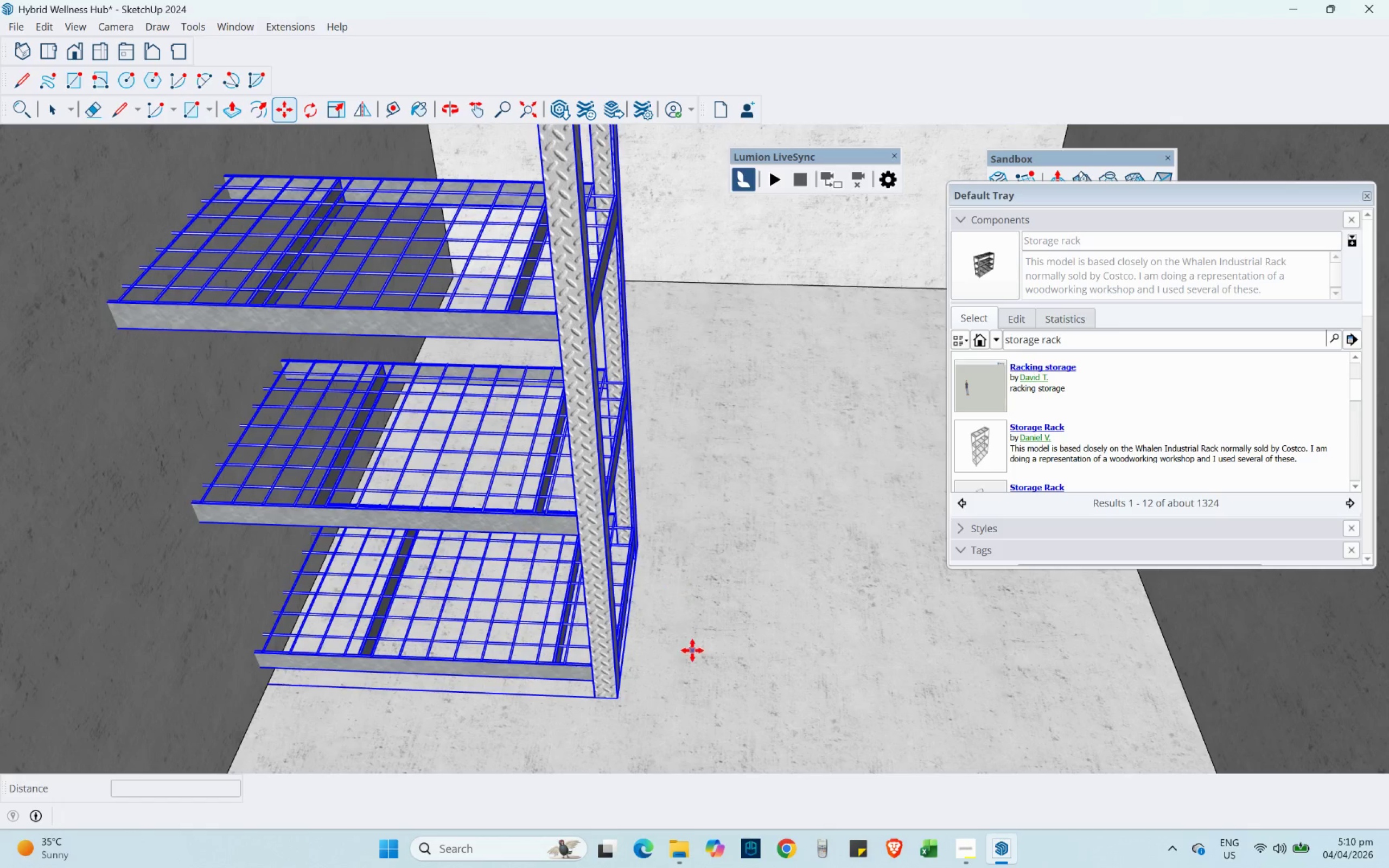 
left_click_drag(start_coordinate=[573, 717], to_coordinate=[578, 717])
 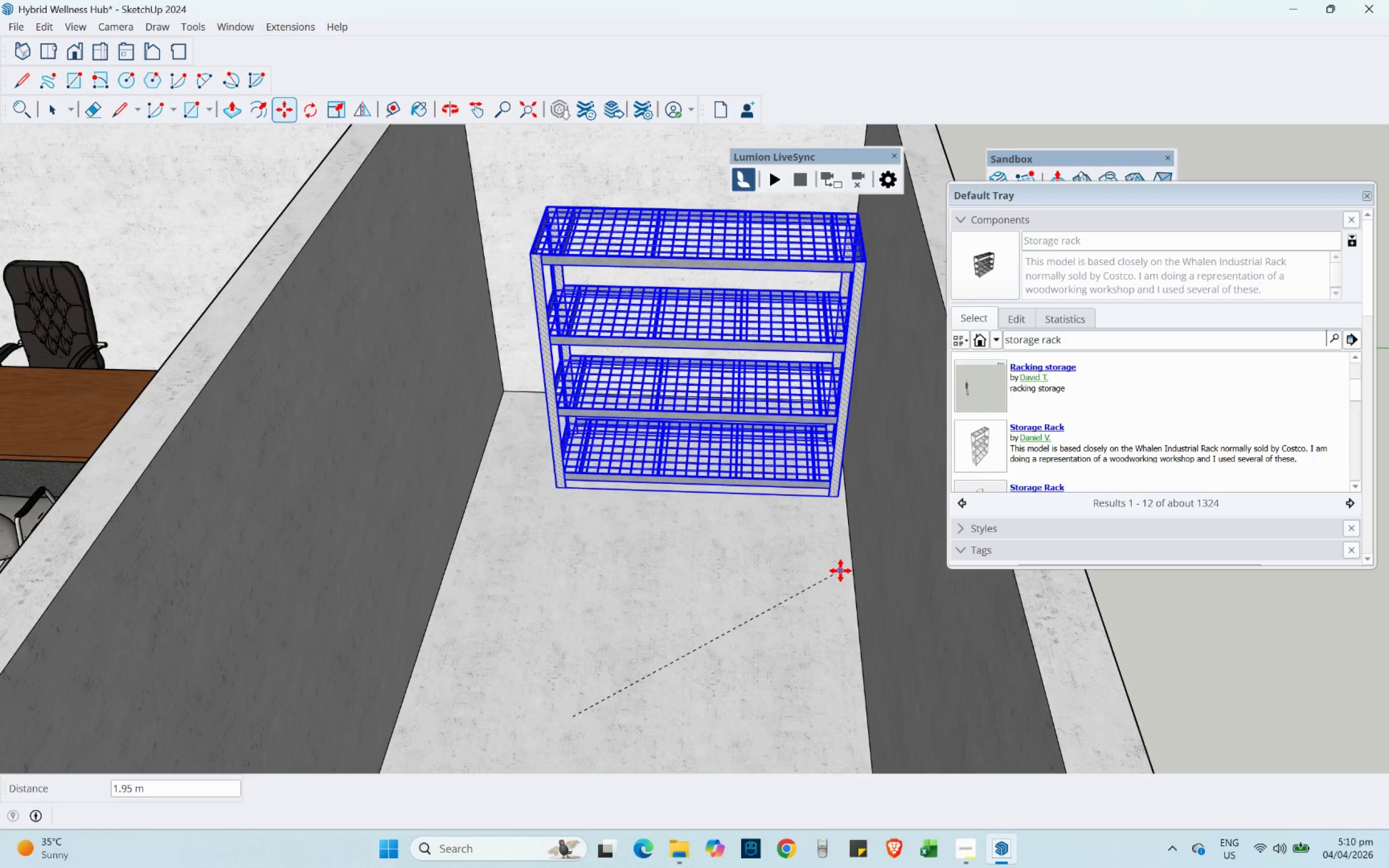 
scroll: coordinate [572, 552], scroll_direction: down, amount: 8.0
 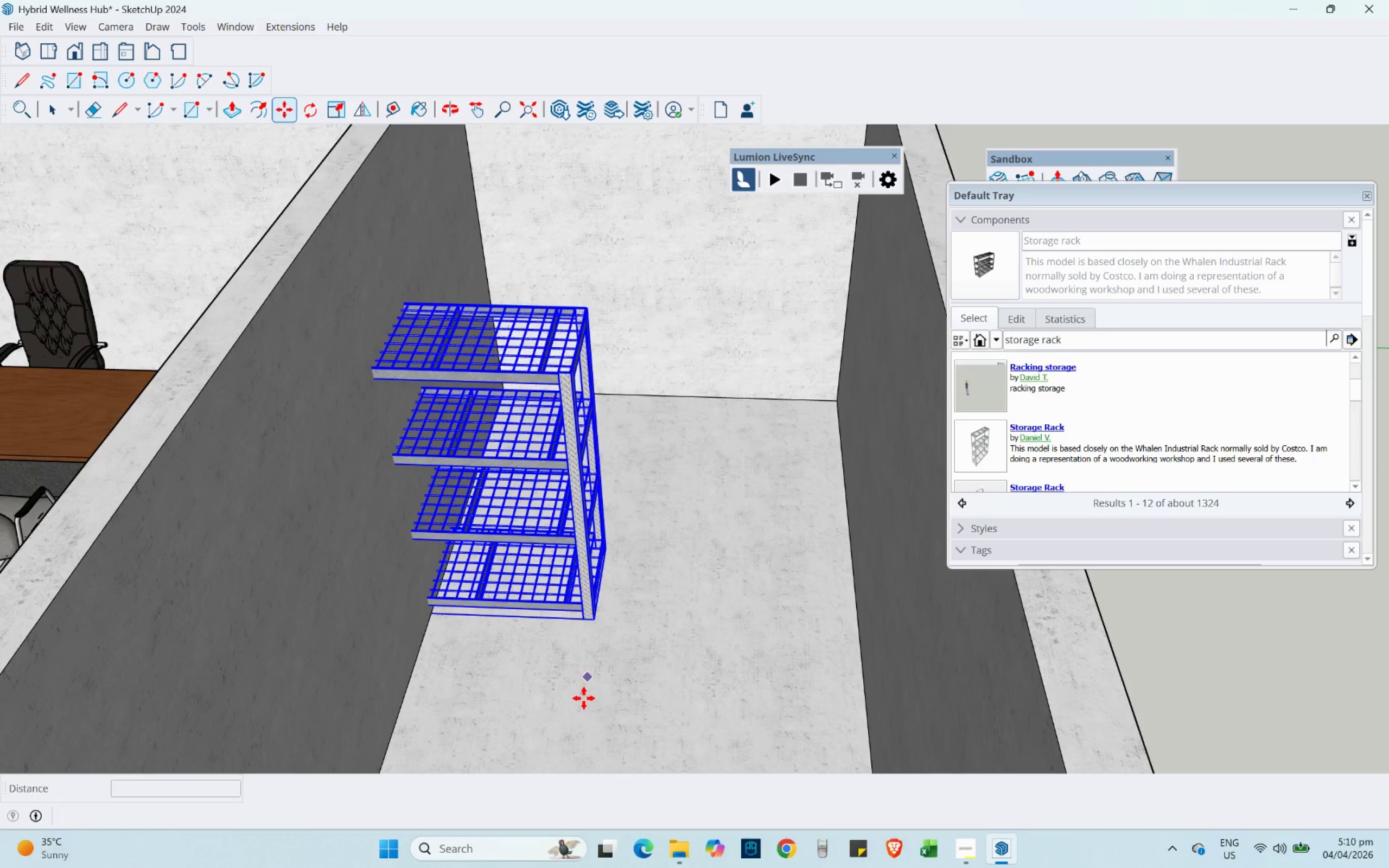 
left_click([840, 570])
 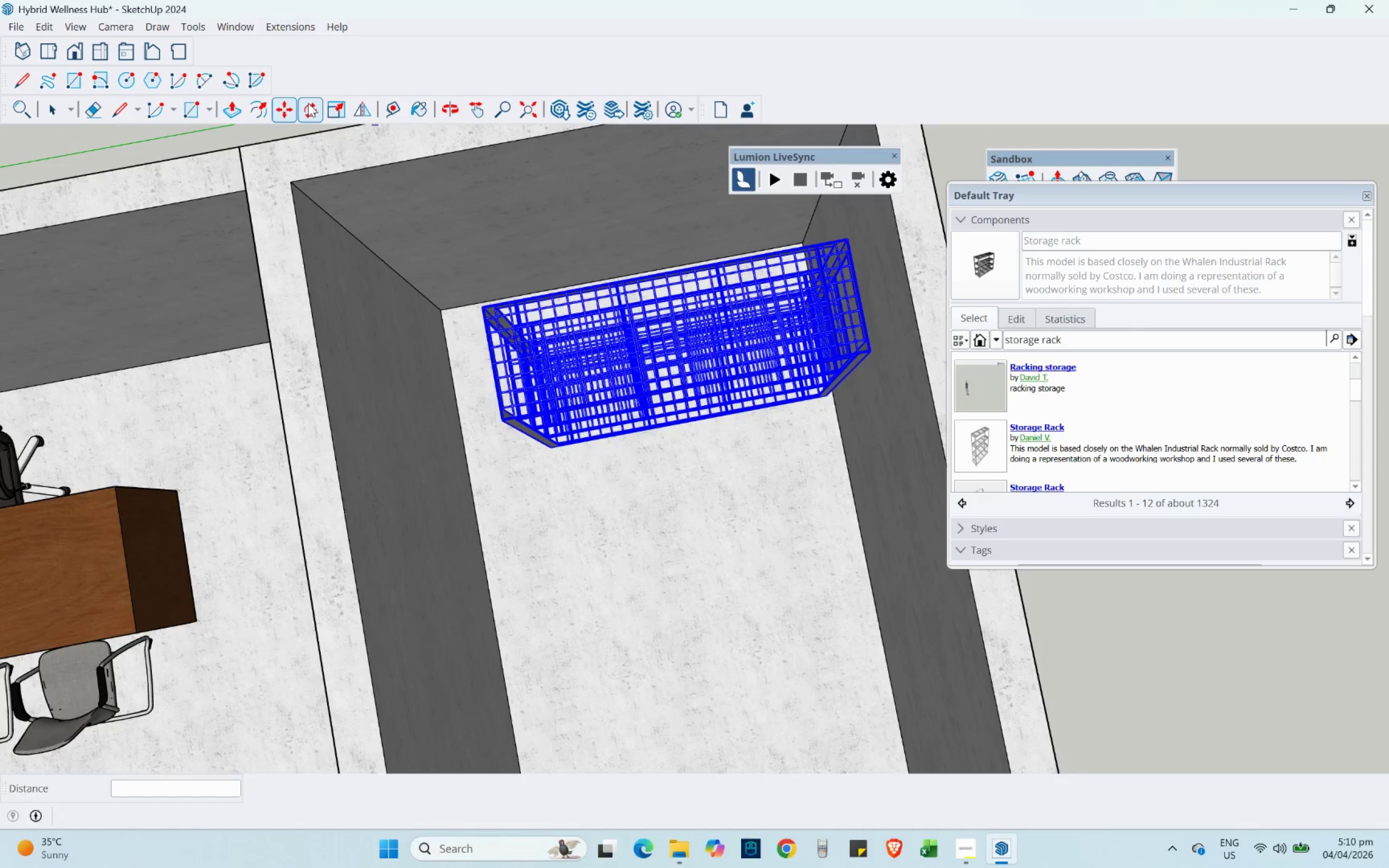 
key(Control+Z)
 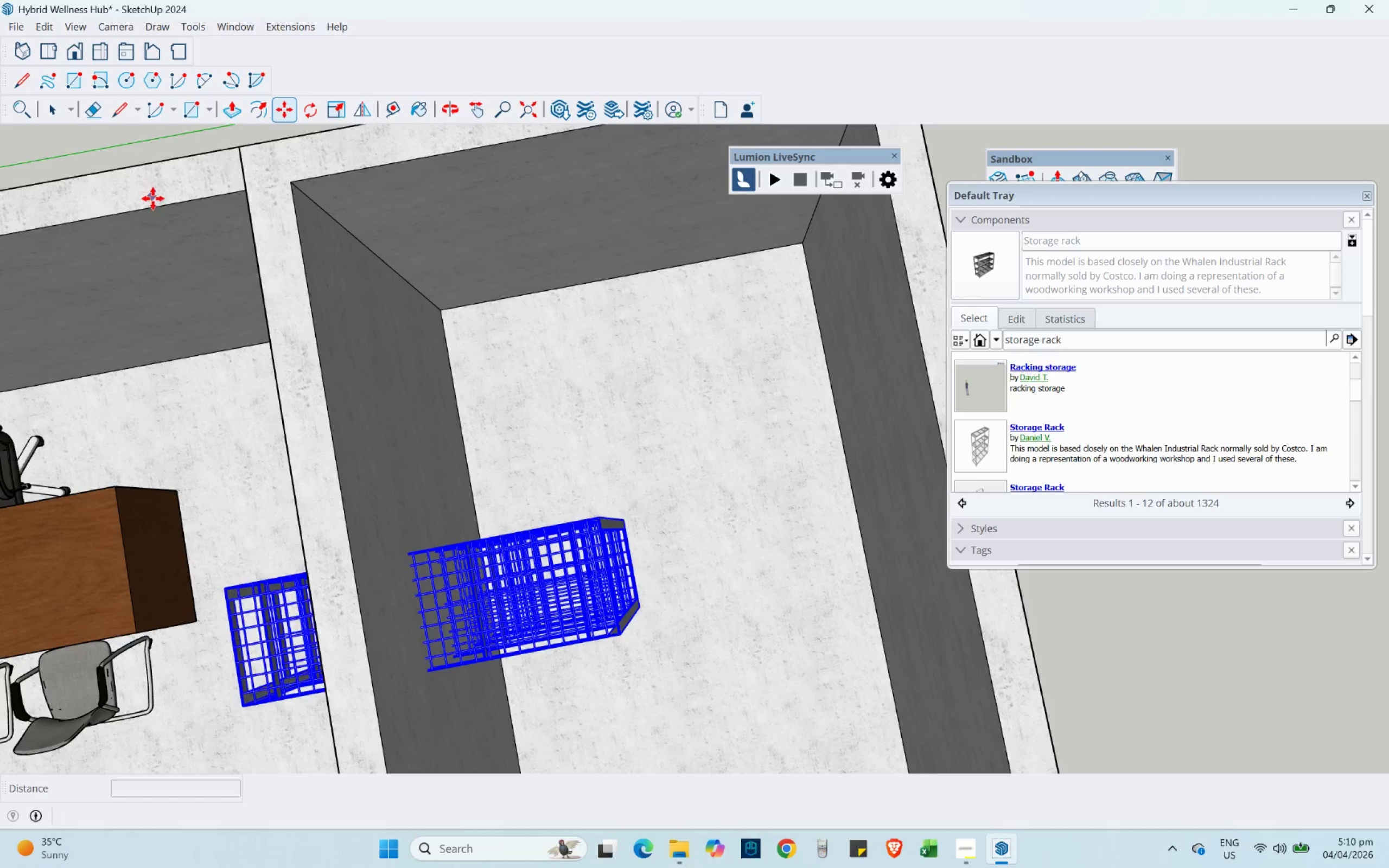 
key(Control+Z)
 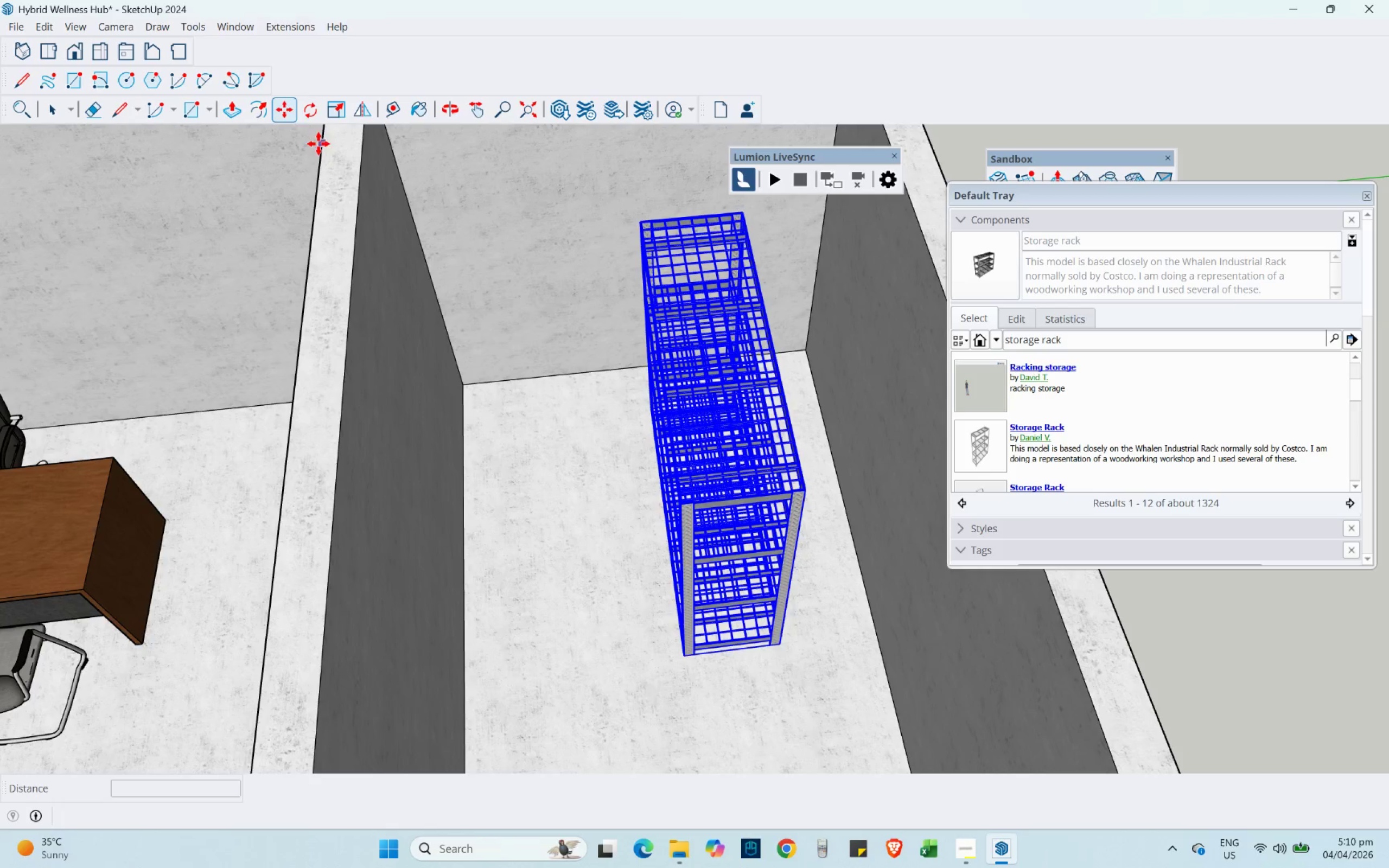 
left_click([278, 111])
 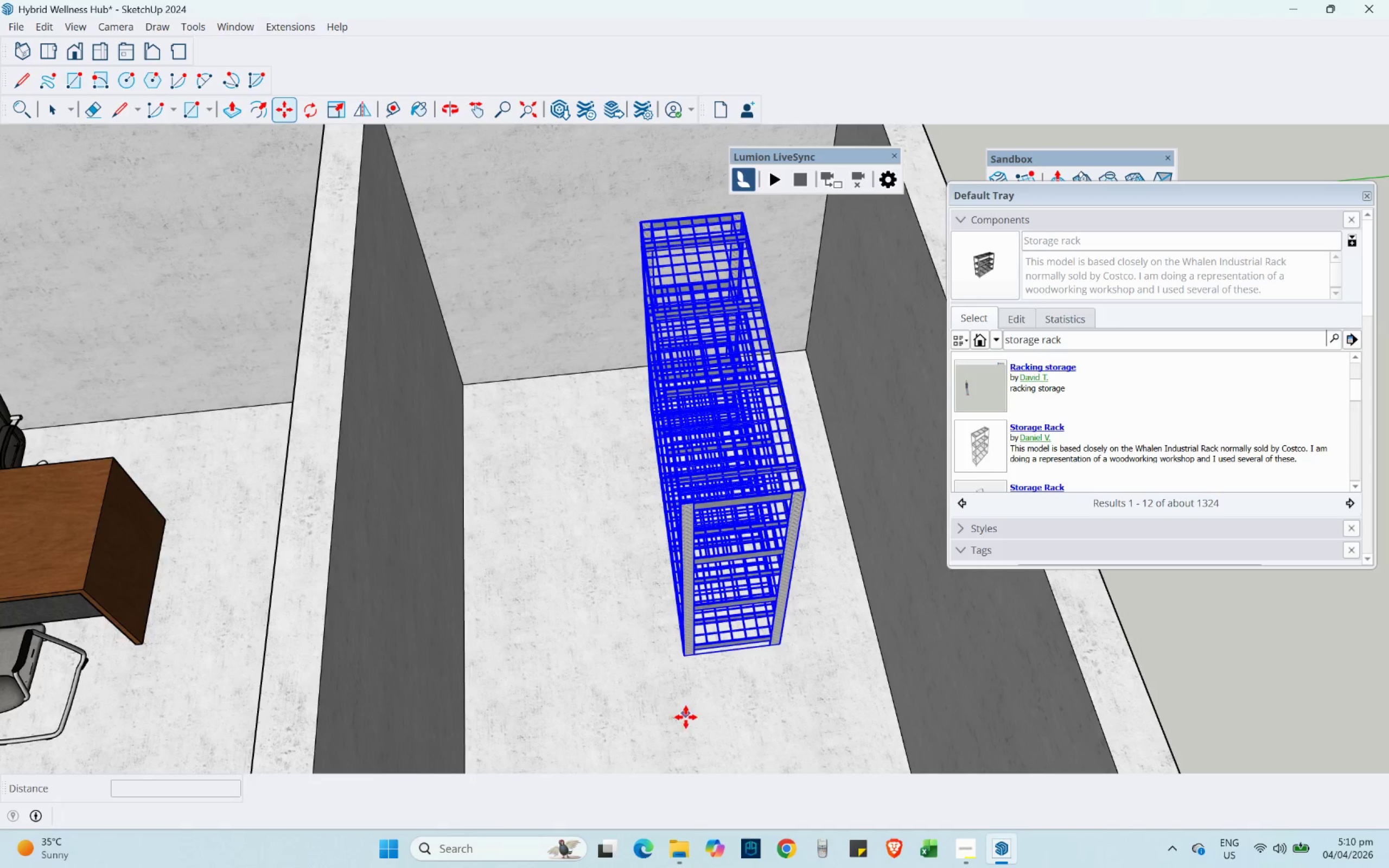 
left_click([693, 724])
 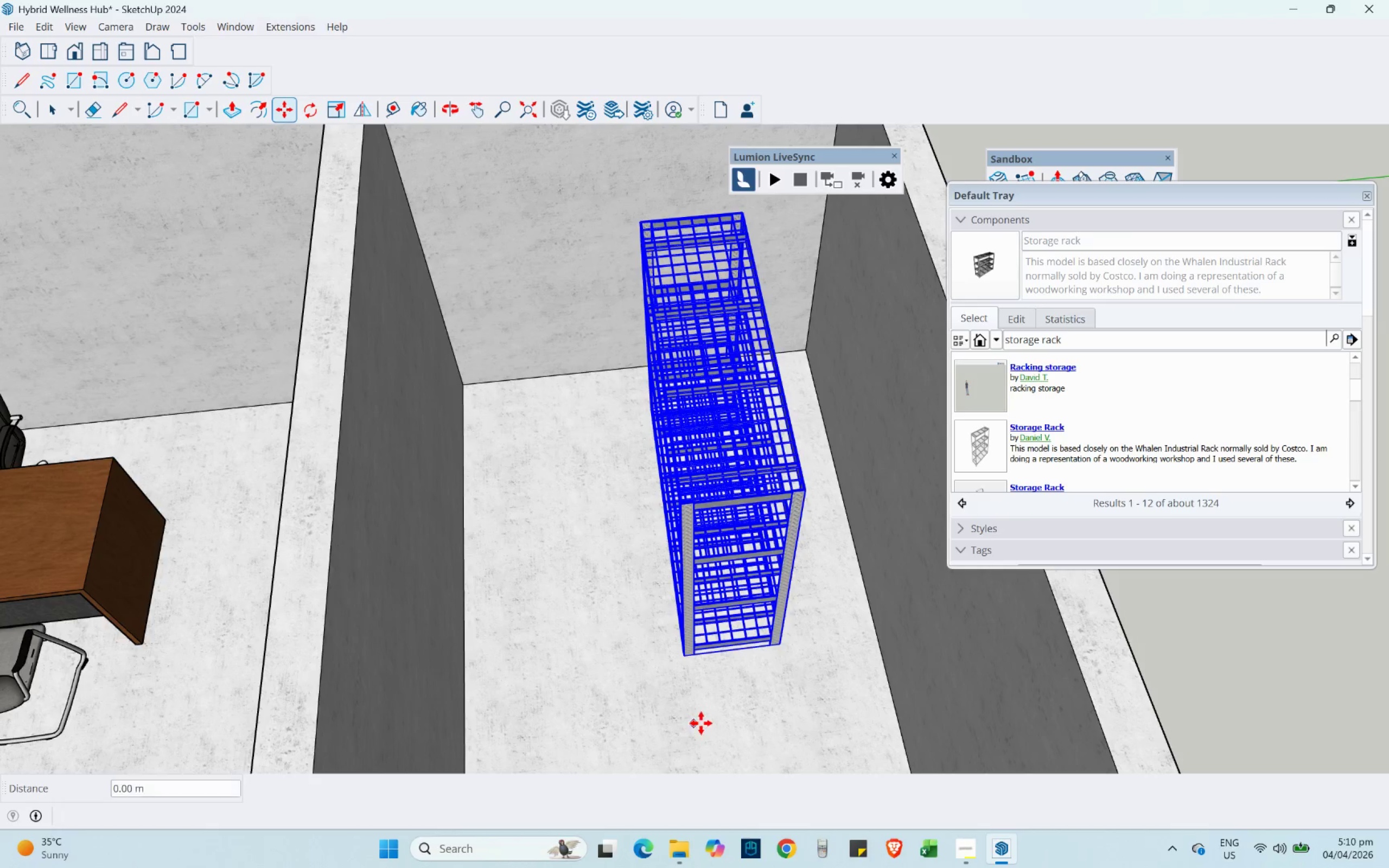 
left_click([701, 723])
 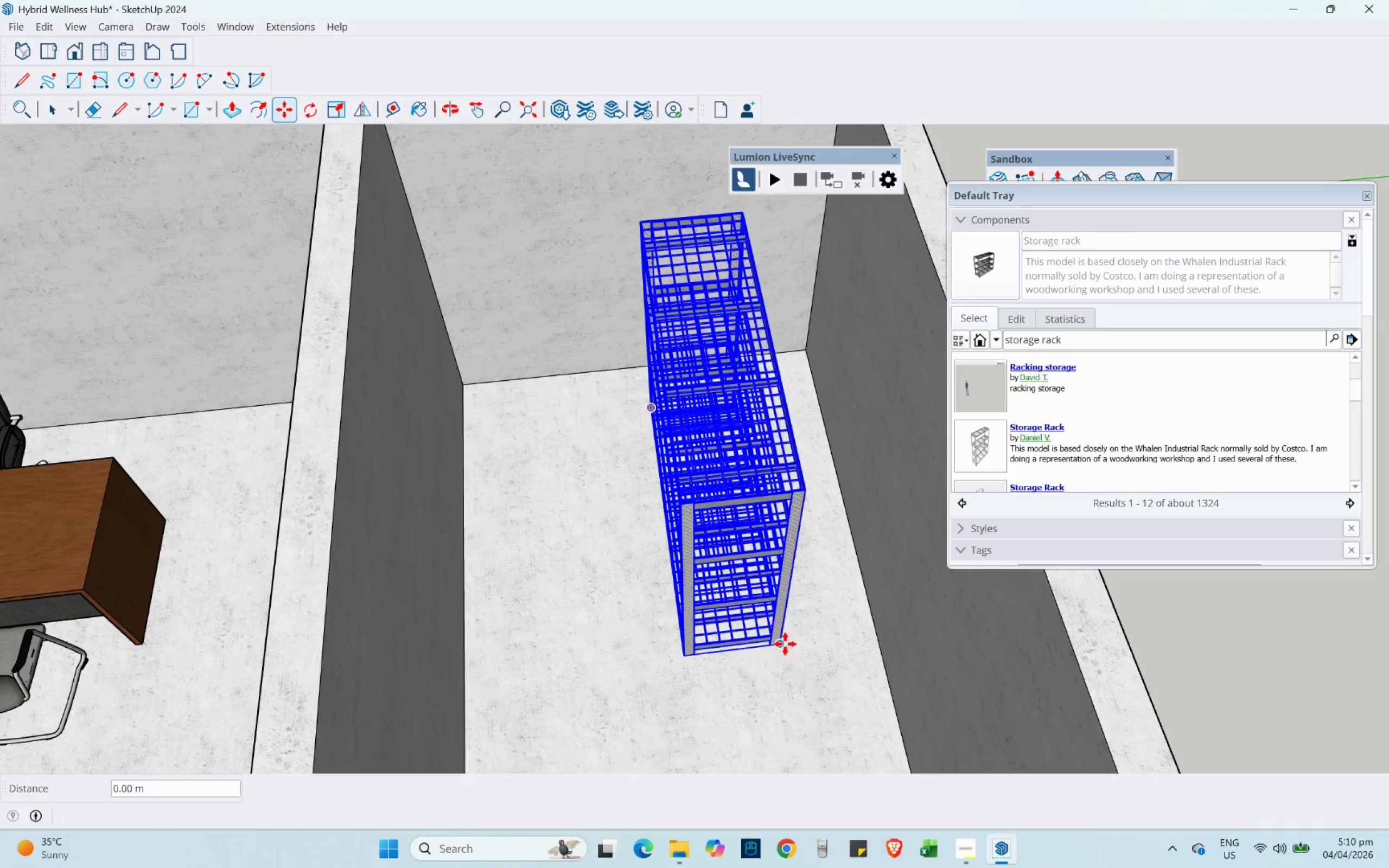 
left_click([785, 644])
 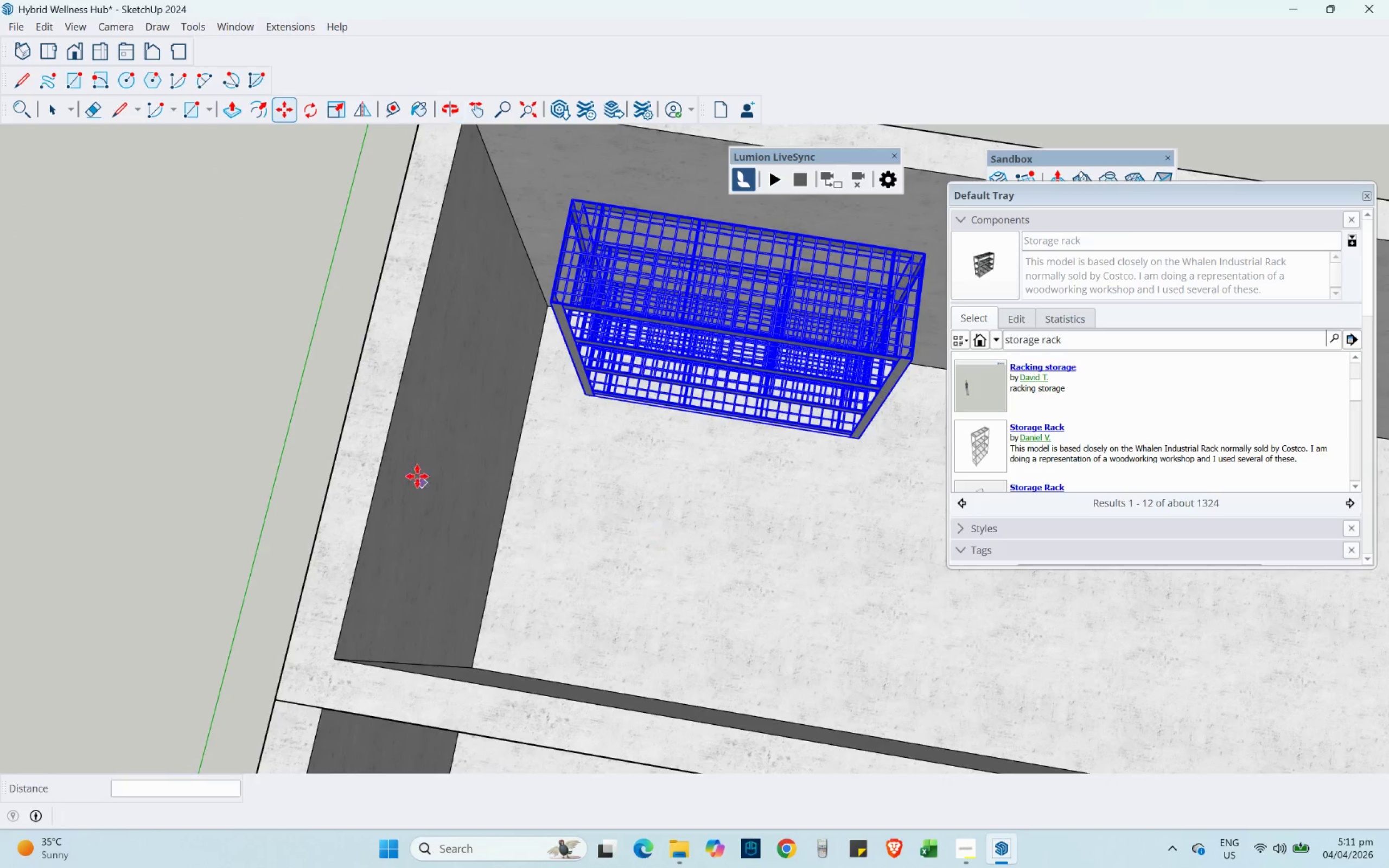 
scroll: coordinate [500, 426], scroll_direction: up, amount: 13.0
 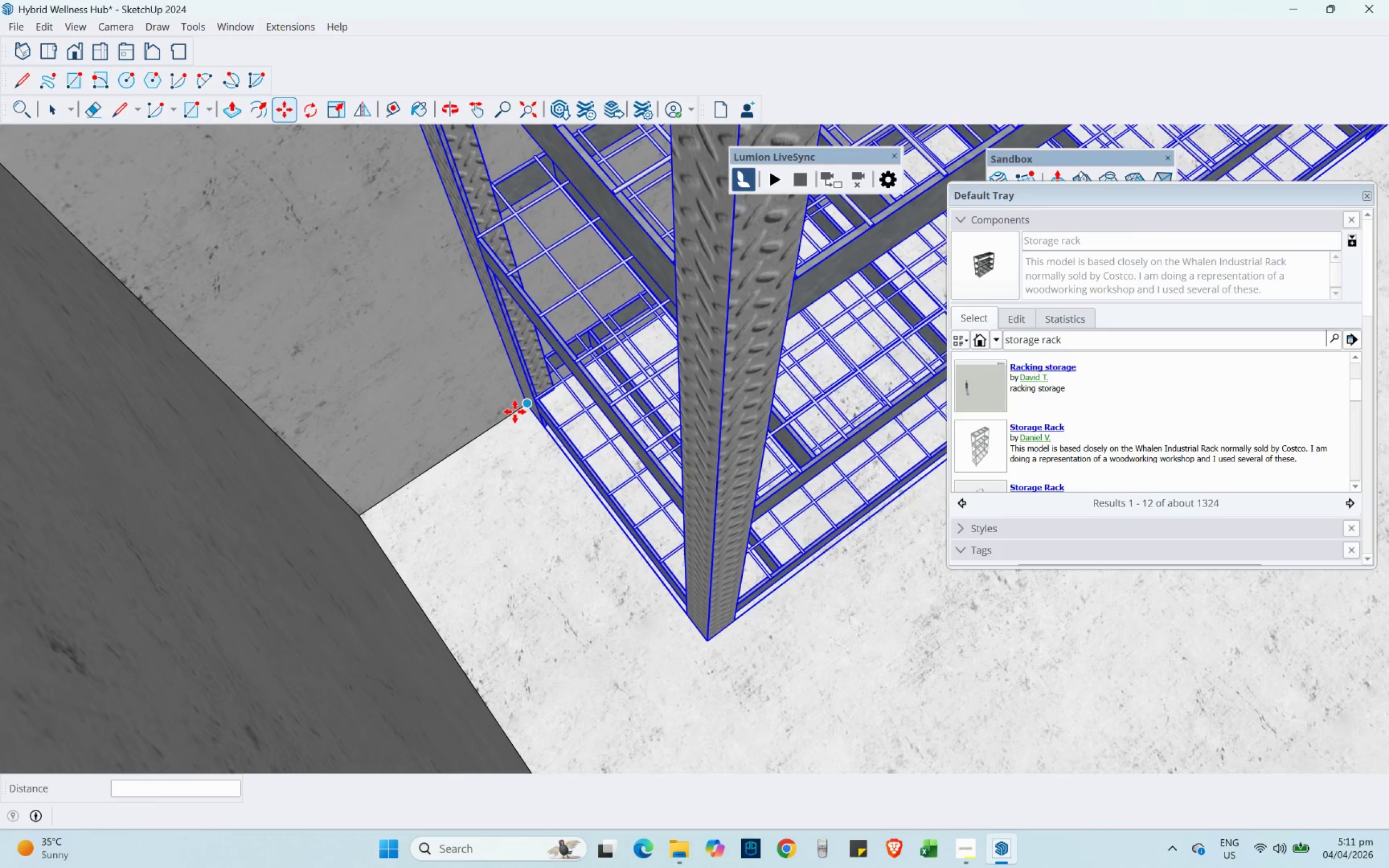 
left_click([515, 412])
 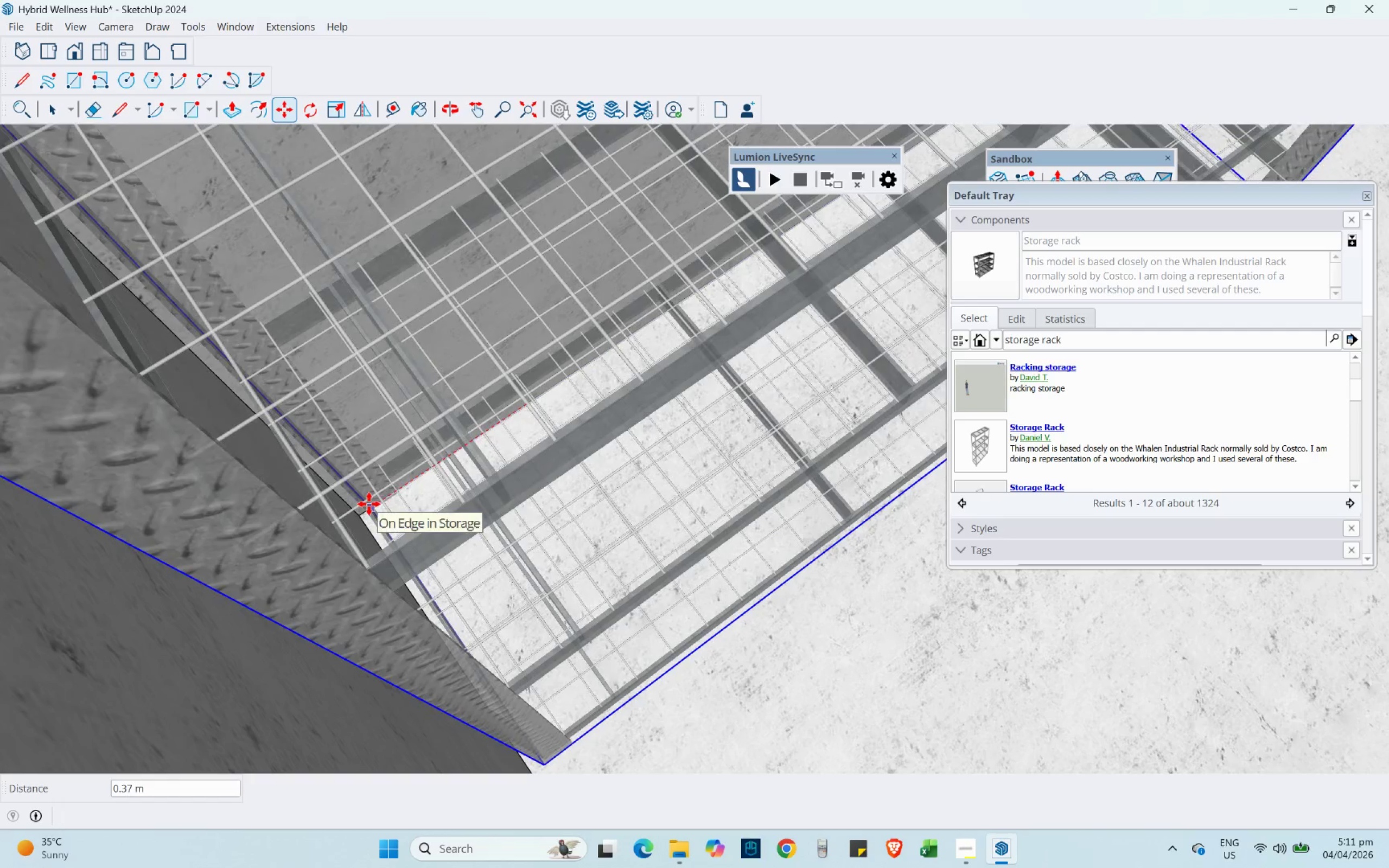 
scroll: coordinate [328, 425], scroll_direction: down, amount: 16.0
 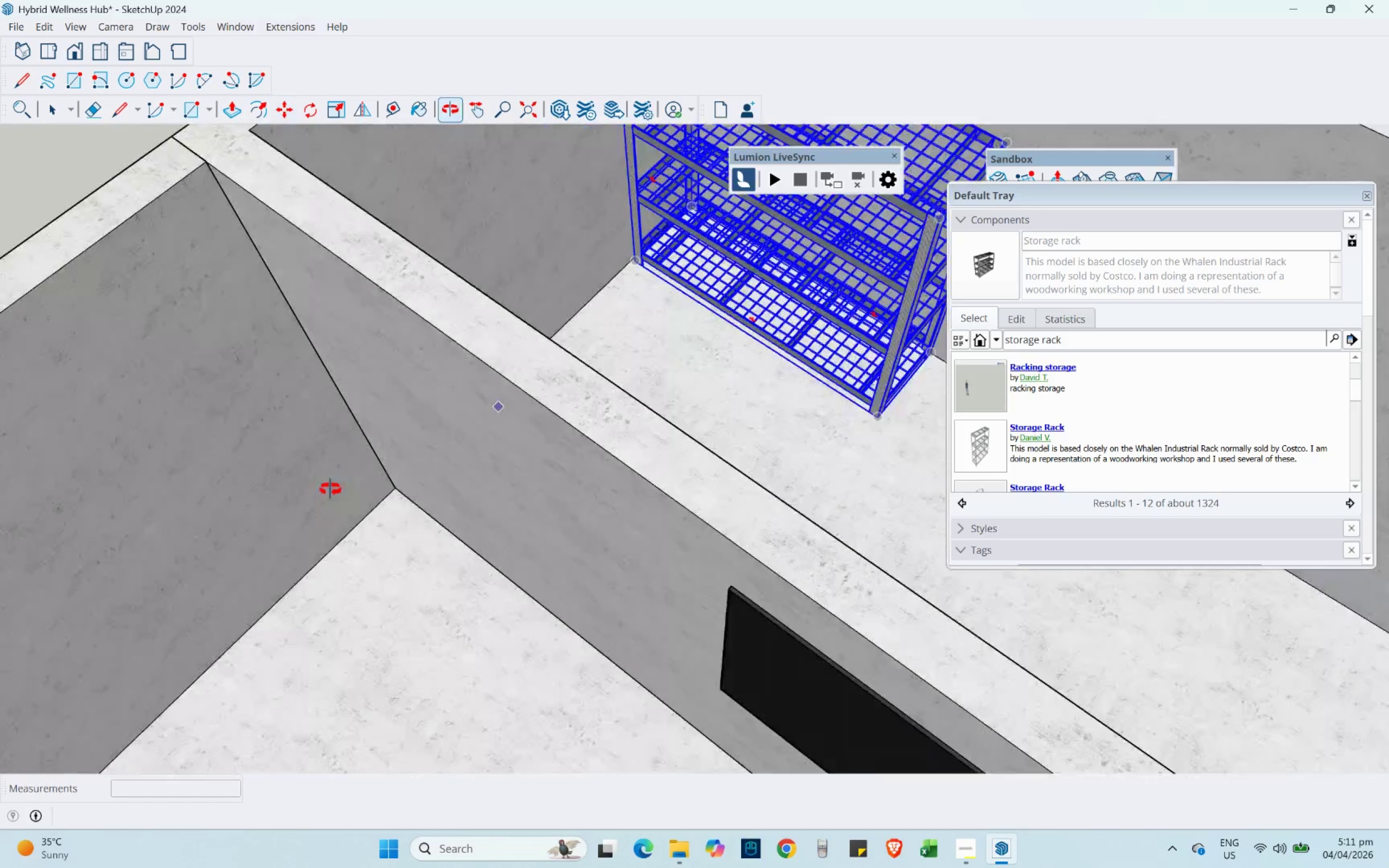 
key(Shift+ShiftLeft)
 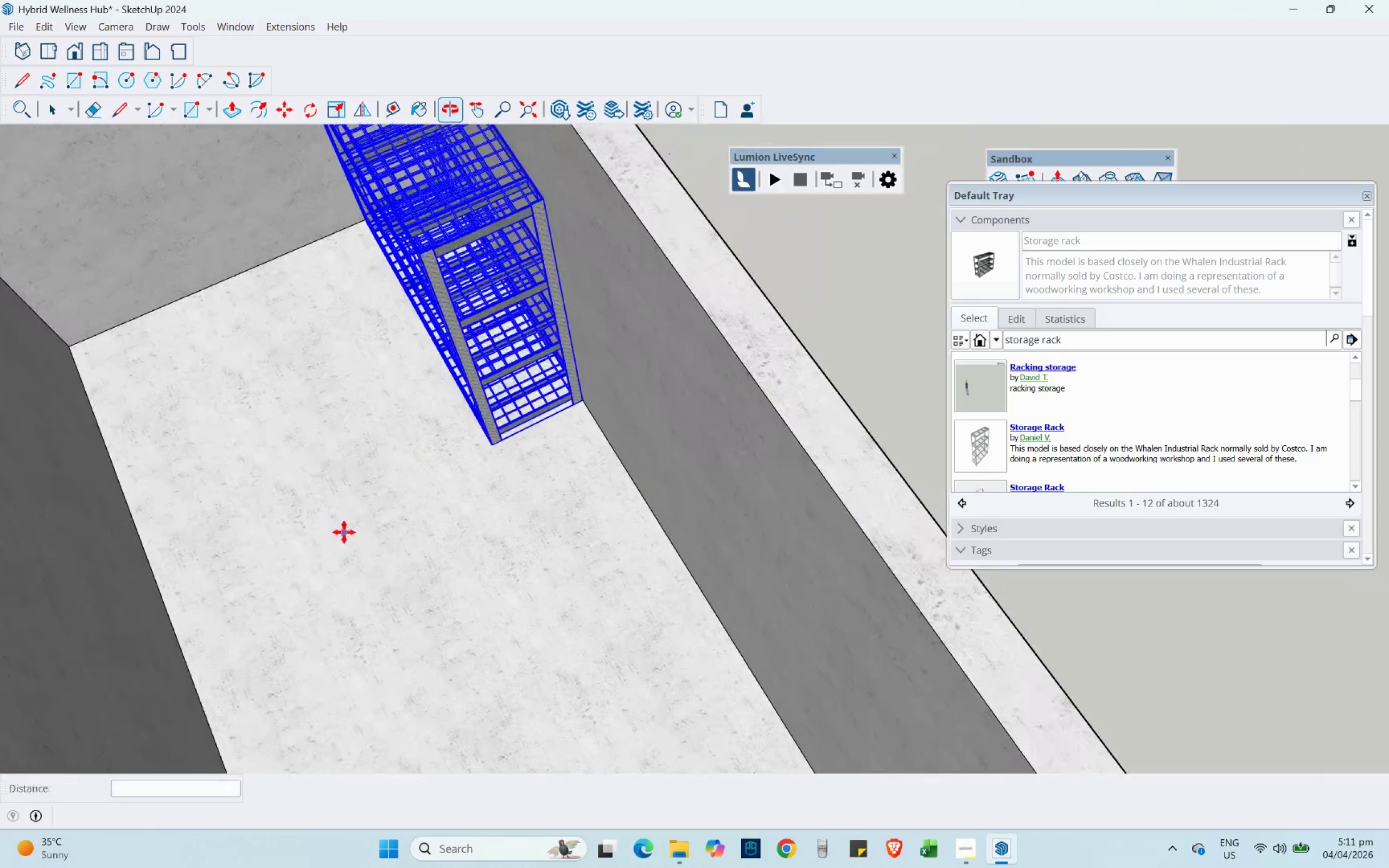 
scroll: coordinate [426, 444], scroll_direction: up, amount: 4.0
 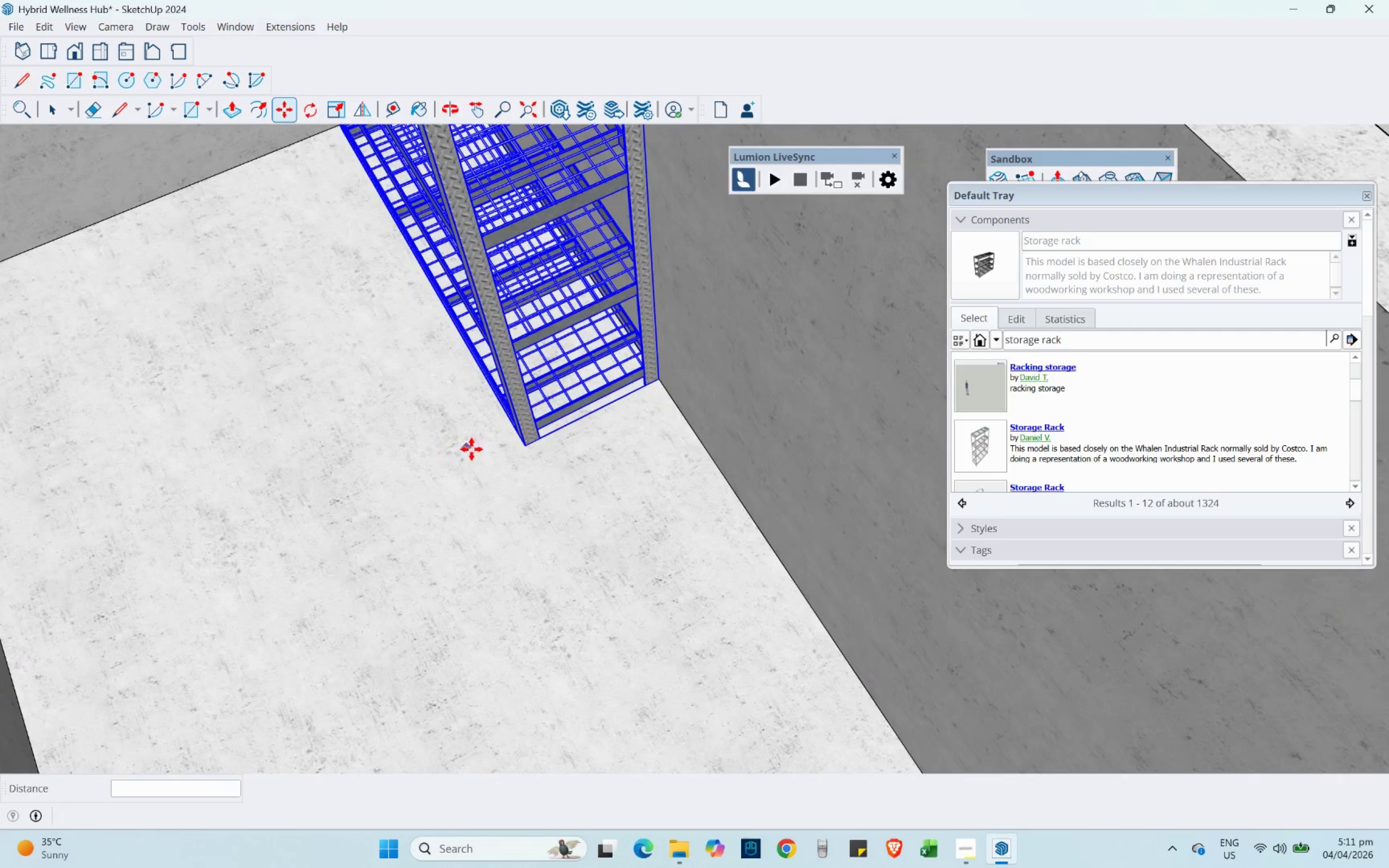 
key(Control+ControlLeft)
 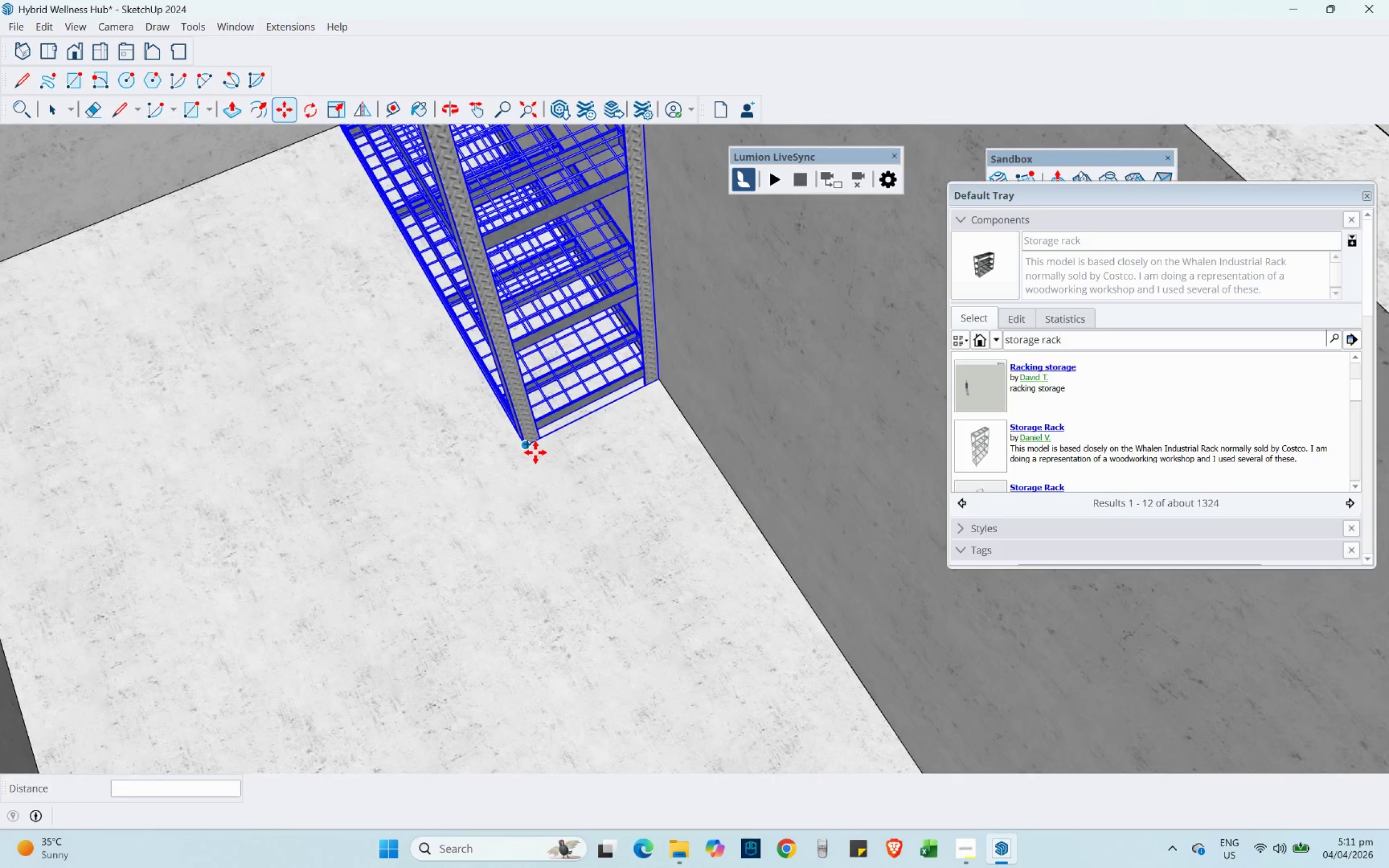 
left_click([536, 452])
 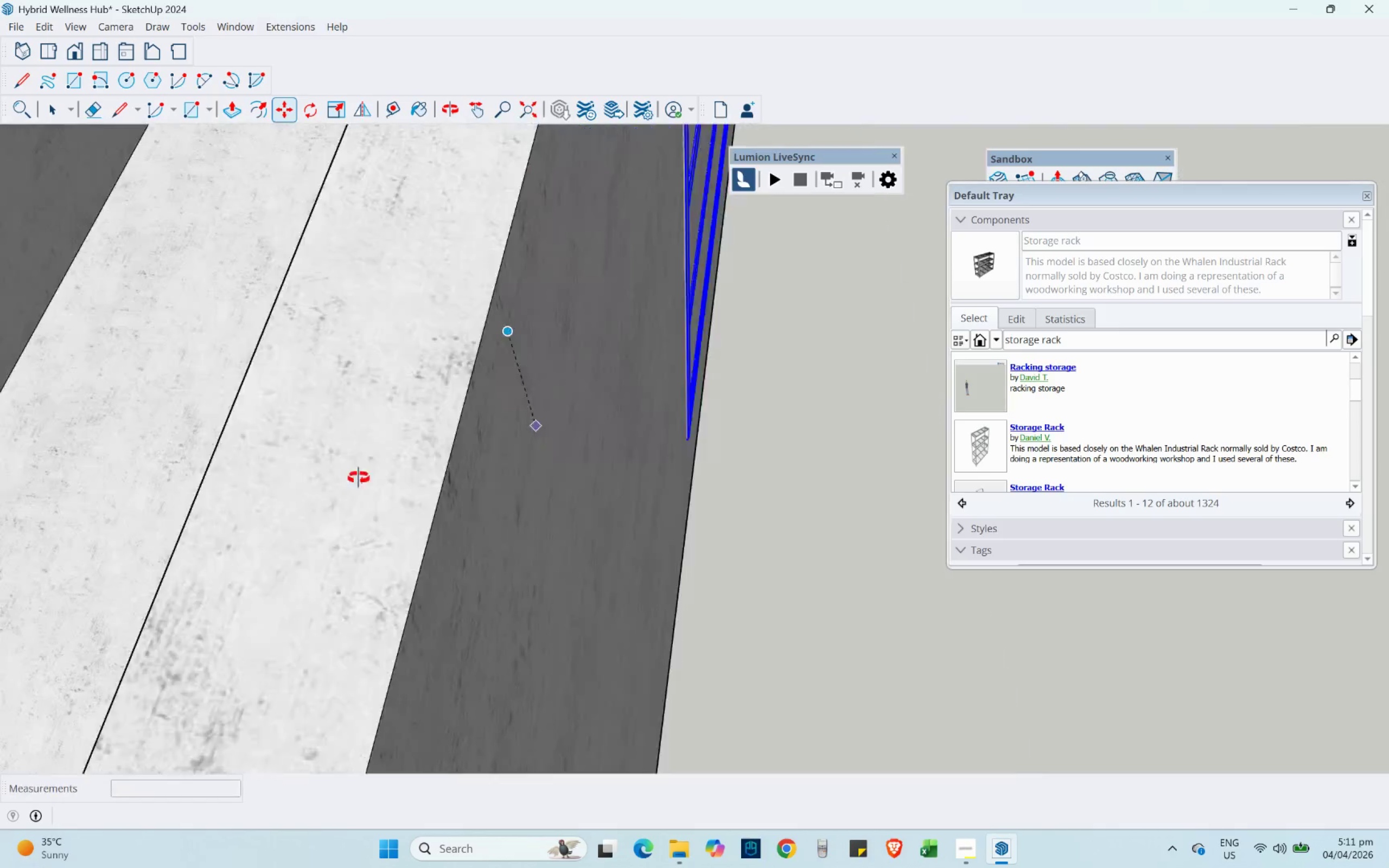 
hold_key(key=ShiftLeft, duration=0.53)
 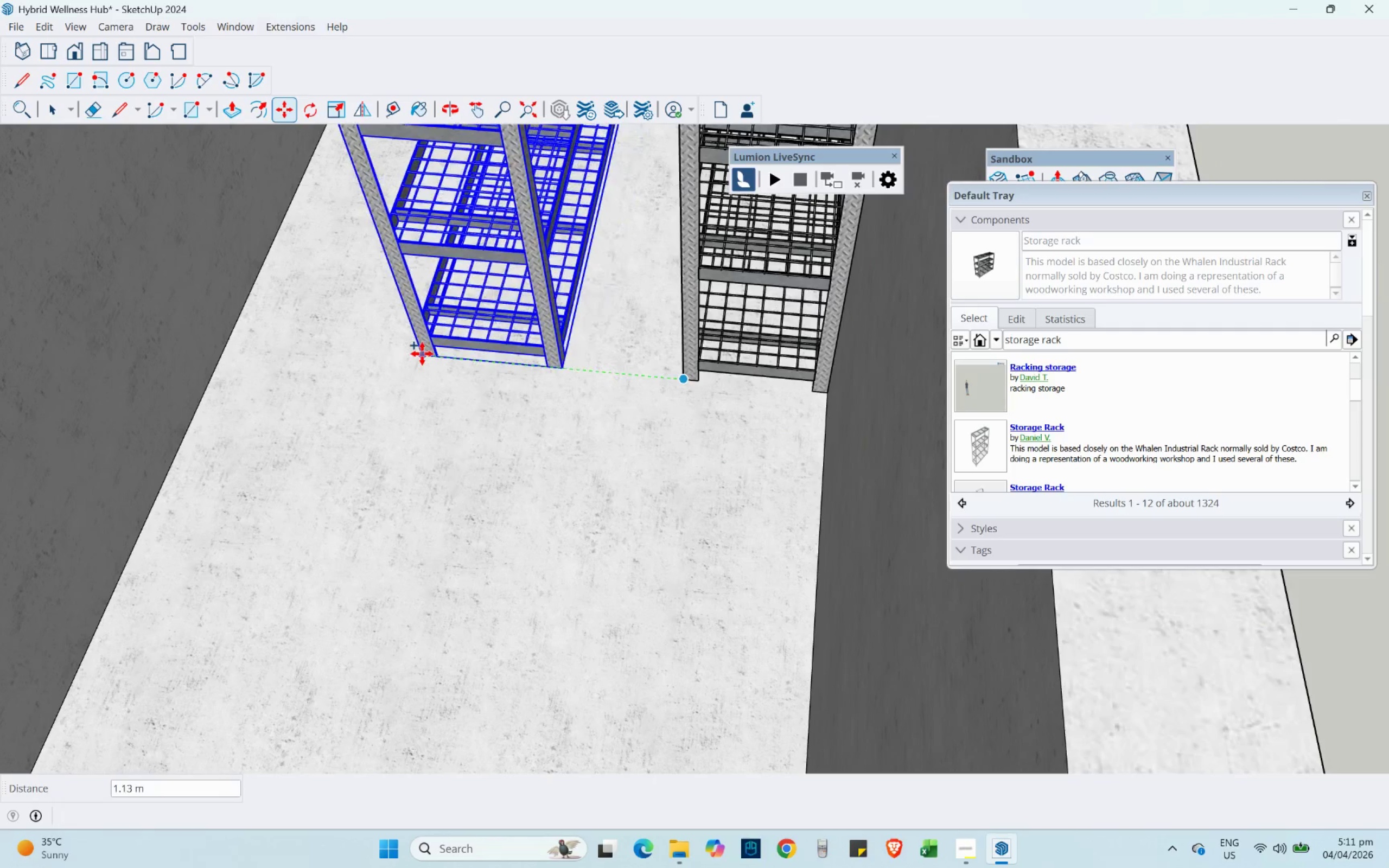 
hold_key(key=ShiftLeft, duration=1.05)
left_click([205, 404])
 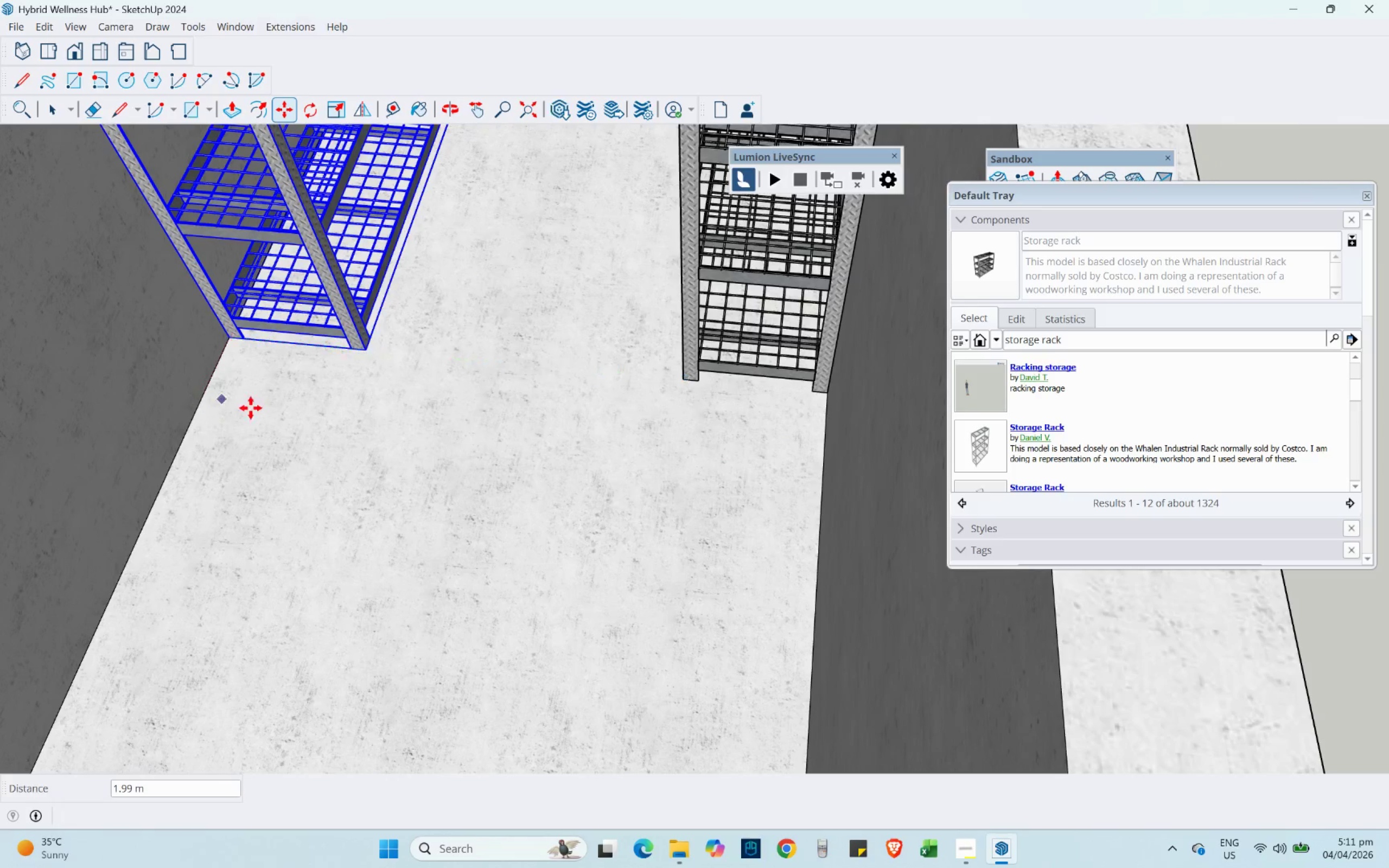 
scroll: coordinate [511, 470], scroll_direction: down, amount: 10.0
 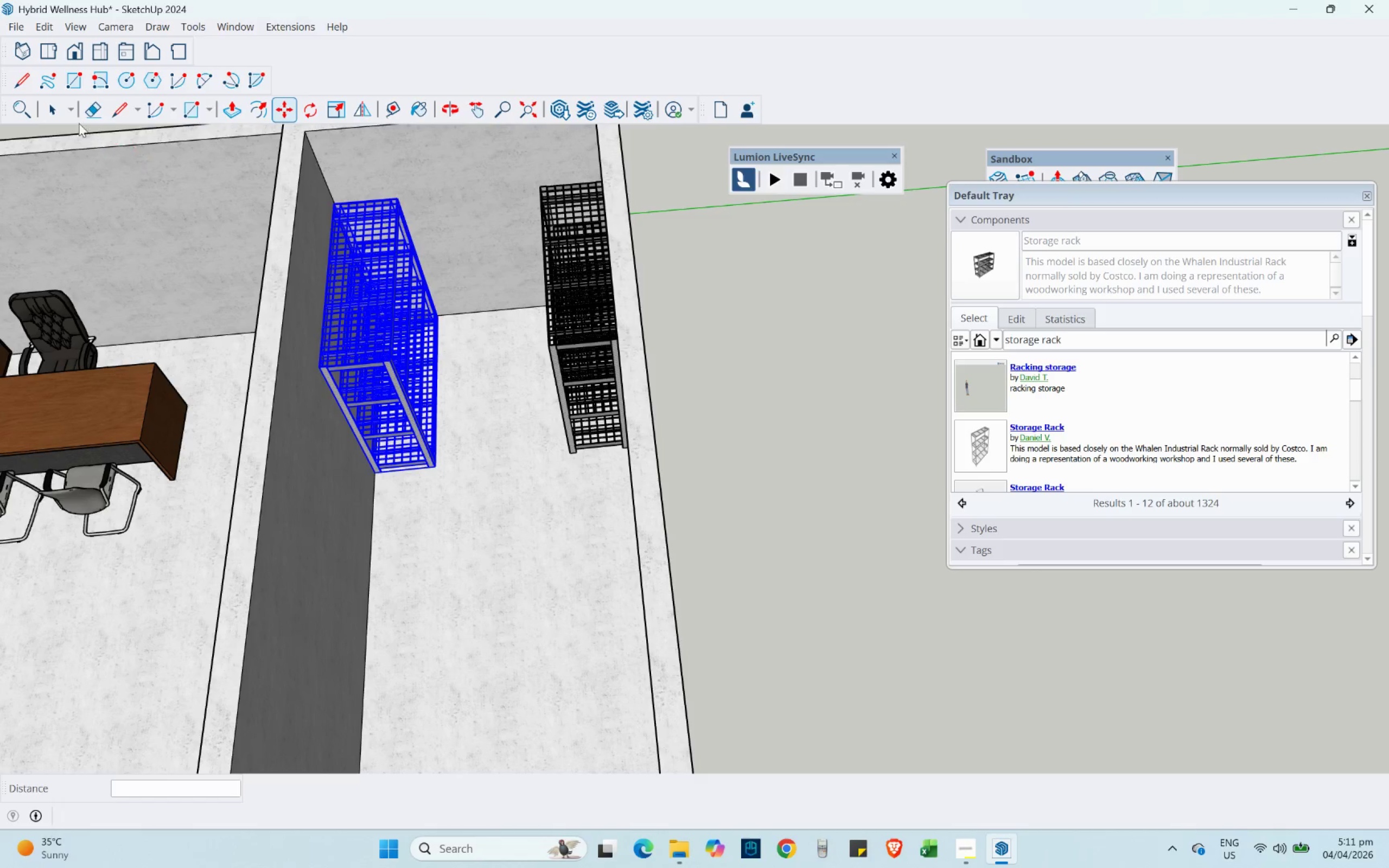 
left_click([55, 112])
 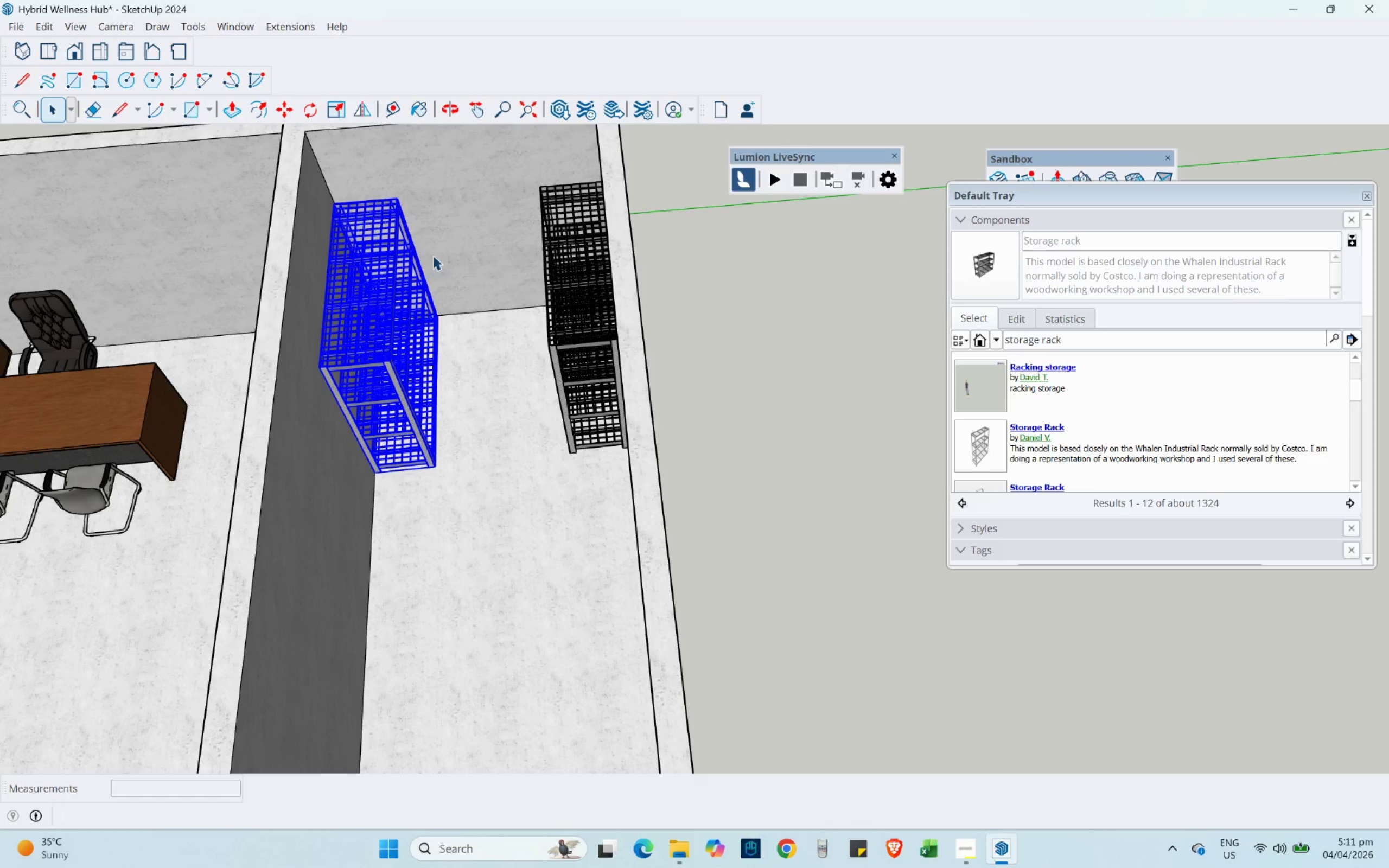 
hold_key(key=ControlLeft, duration=0.69)
 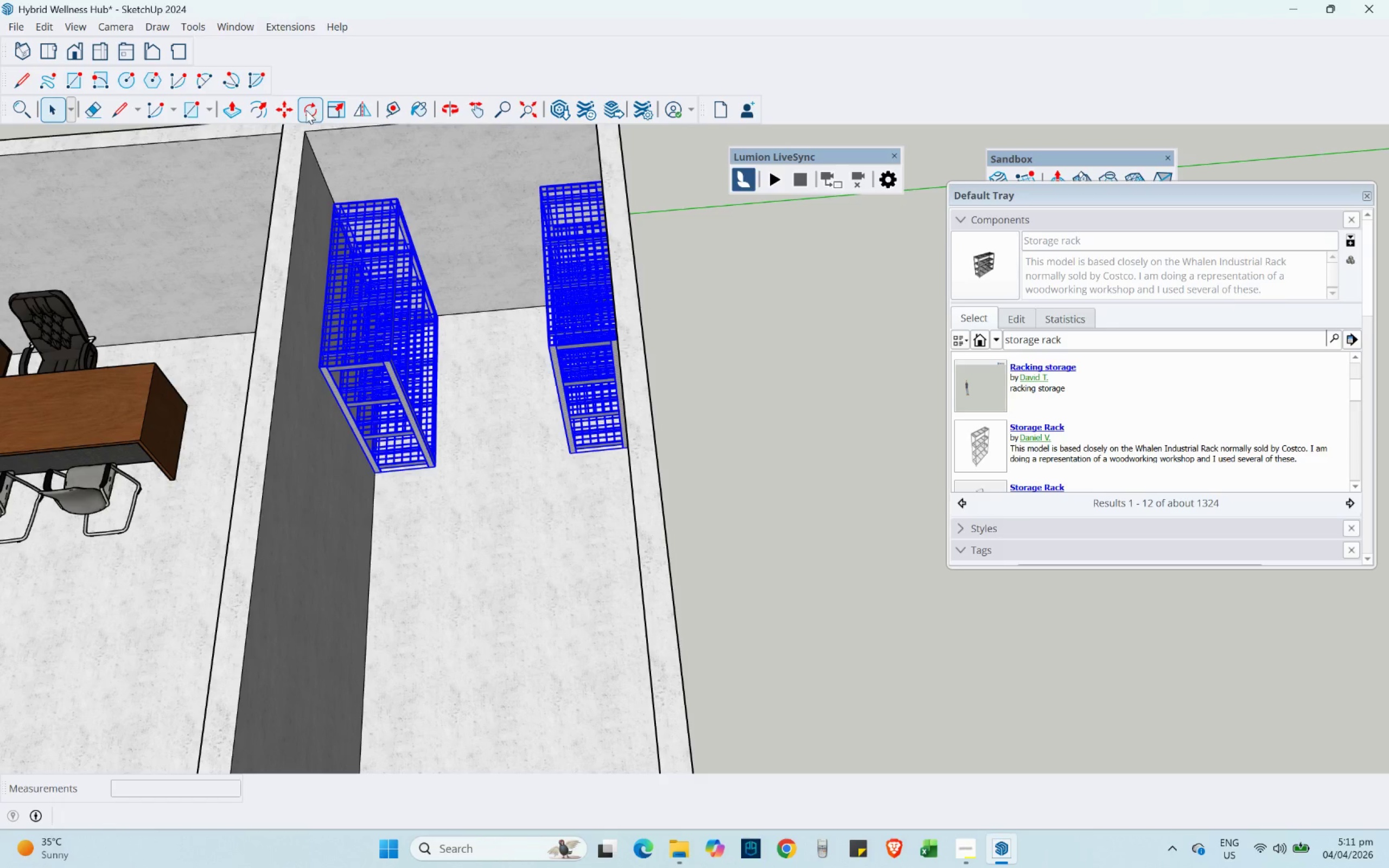 
left_click([283, 106])
 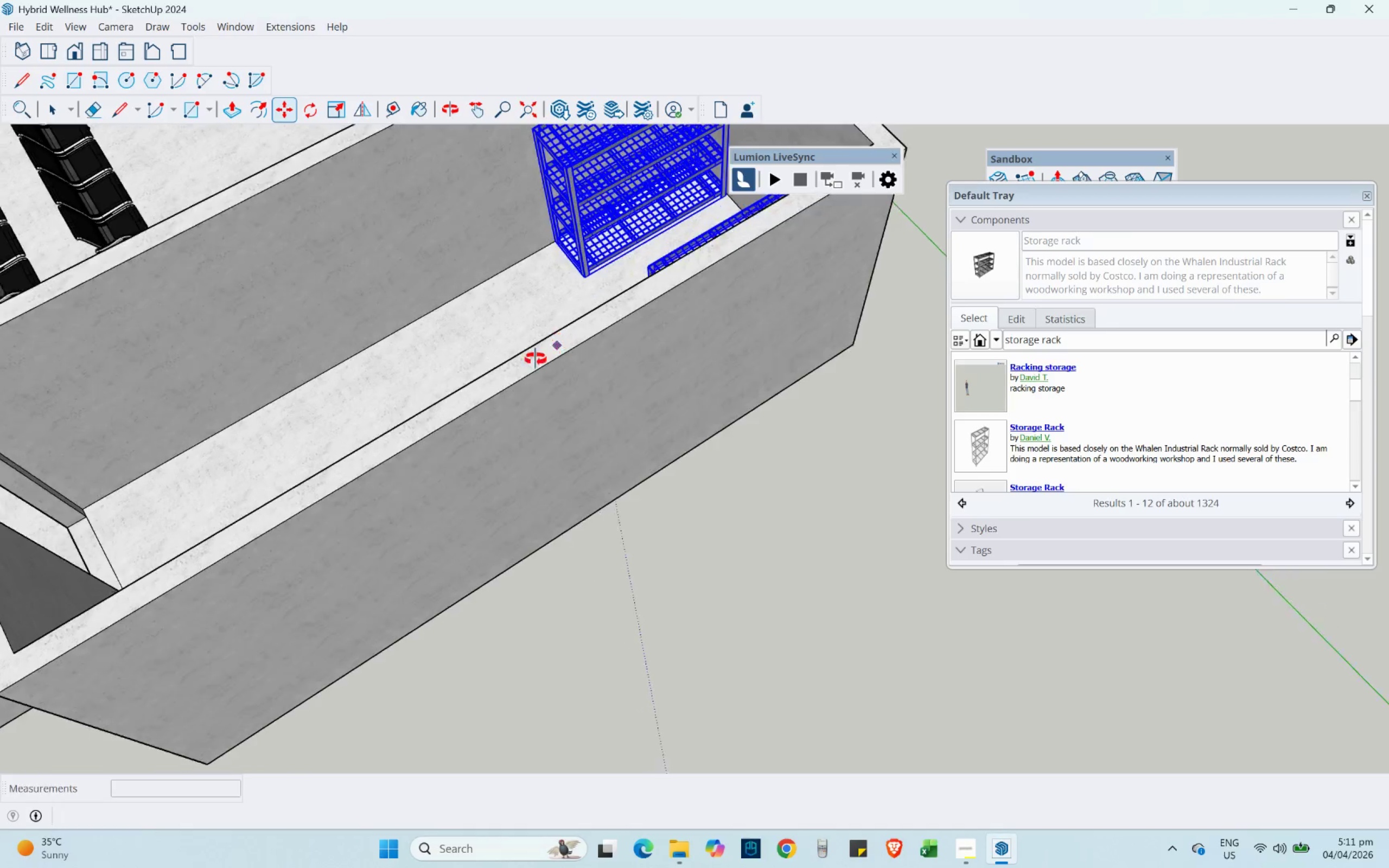 
hold_key(key=ShiftLeft, duration=0.41)
 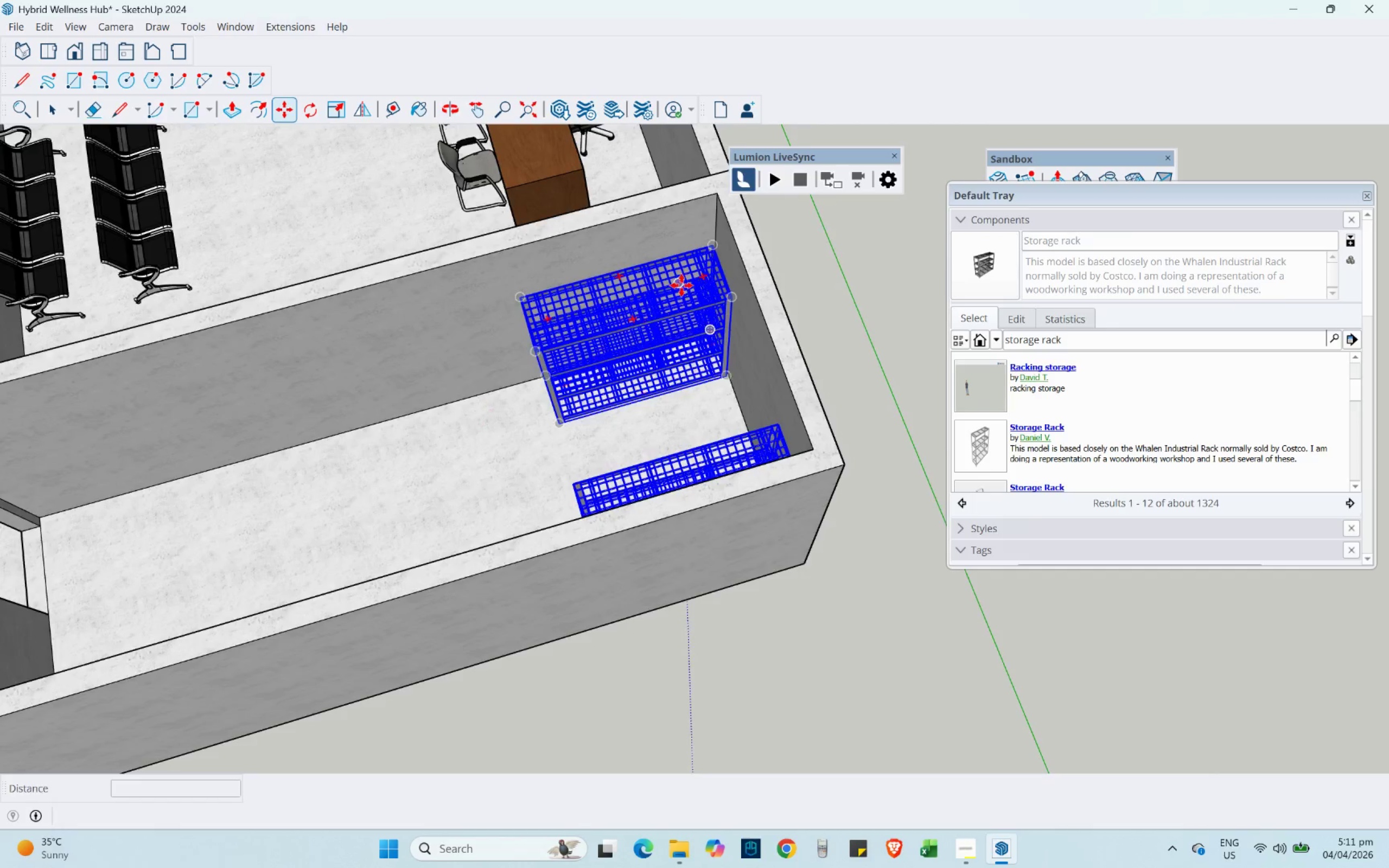 
key(Control+ControlLeft)
 